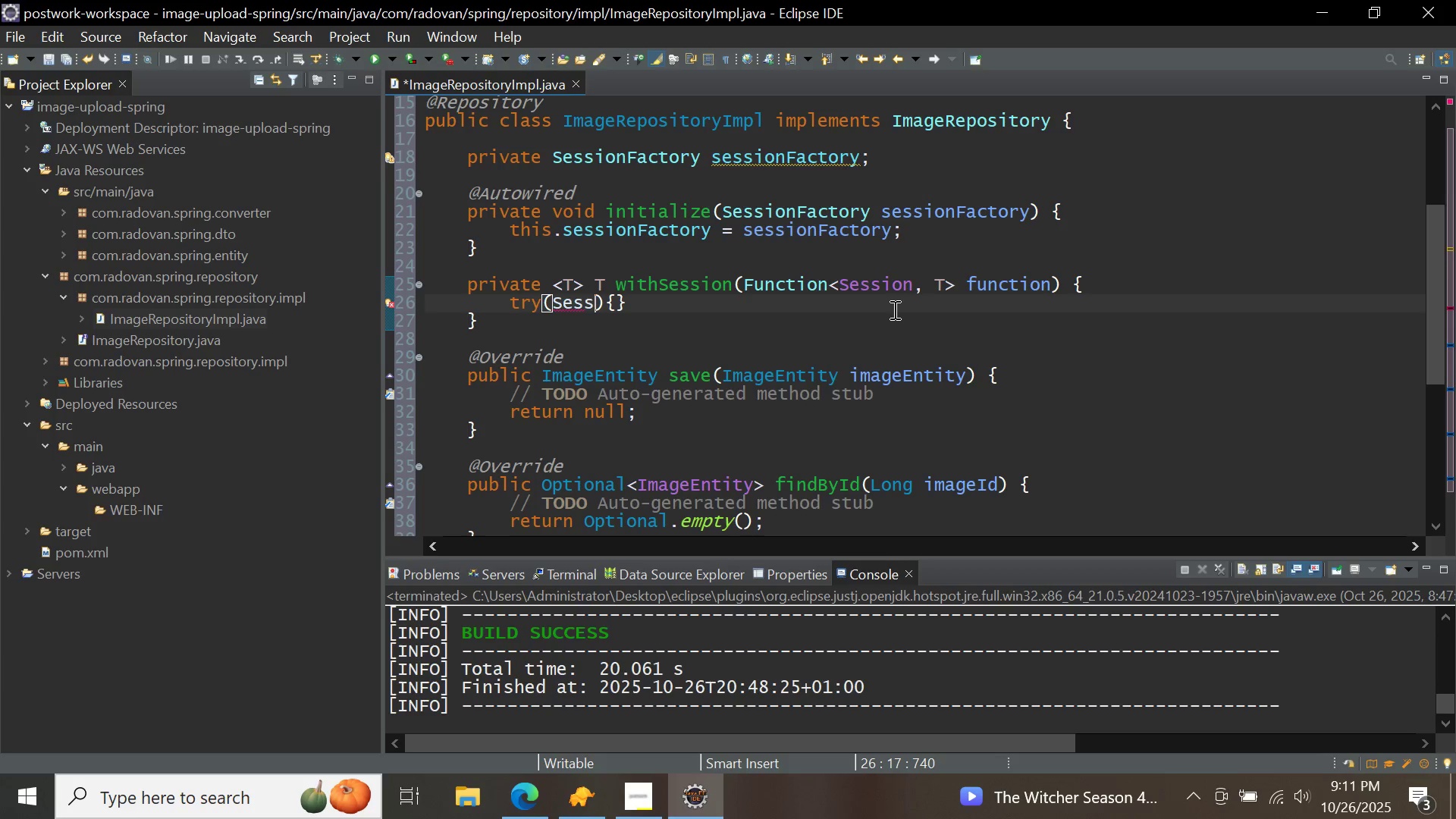 
key(Control+ControlLeft)
 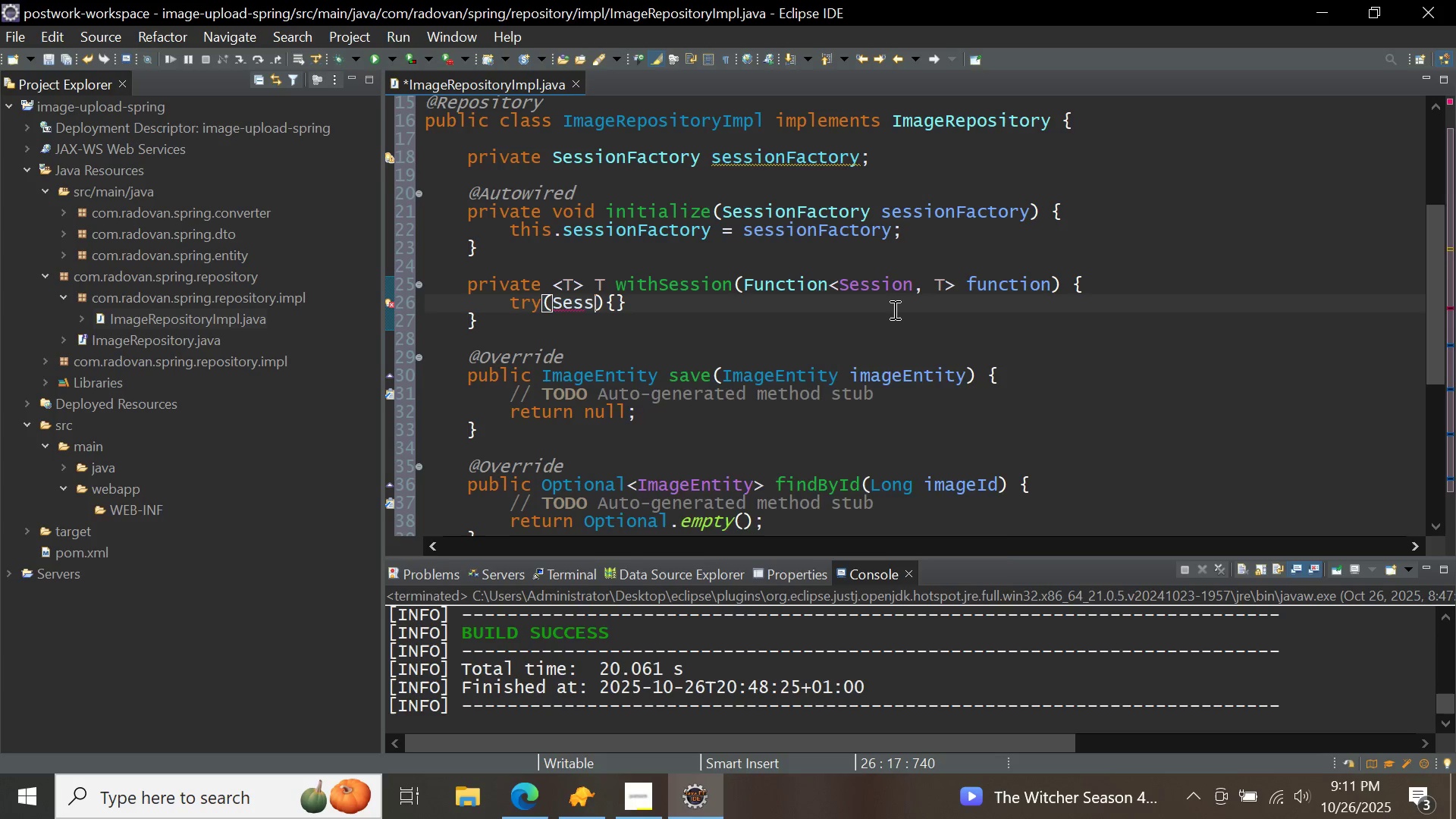 
key(Control+Space)
 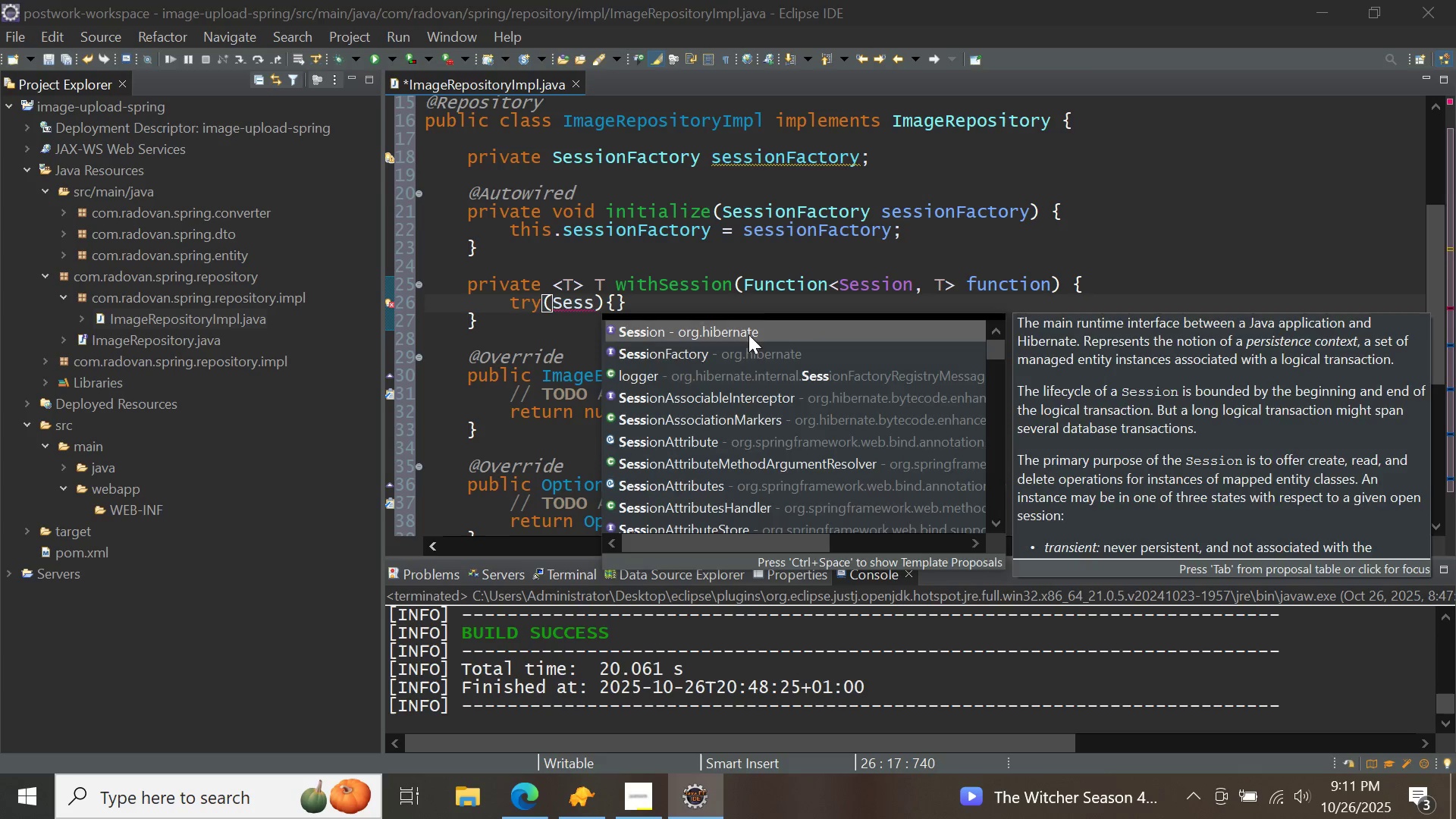 
double_click([748, 334])
 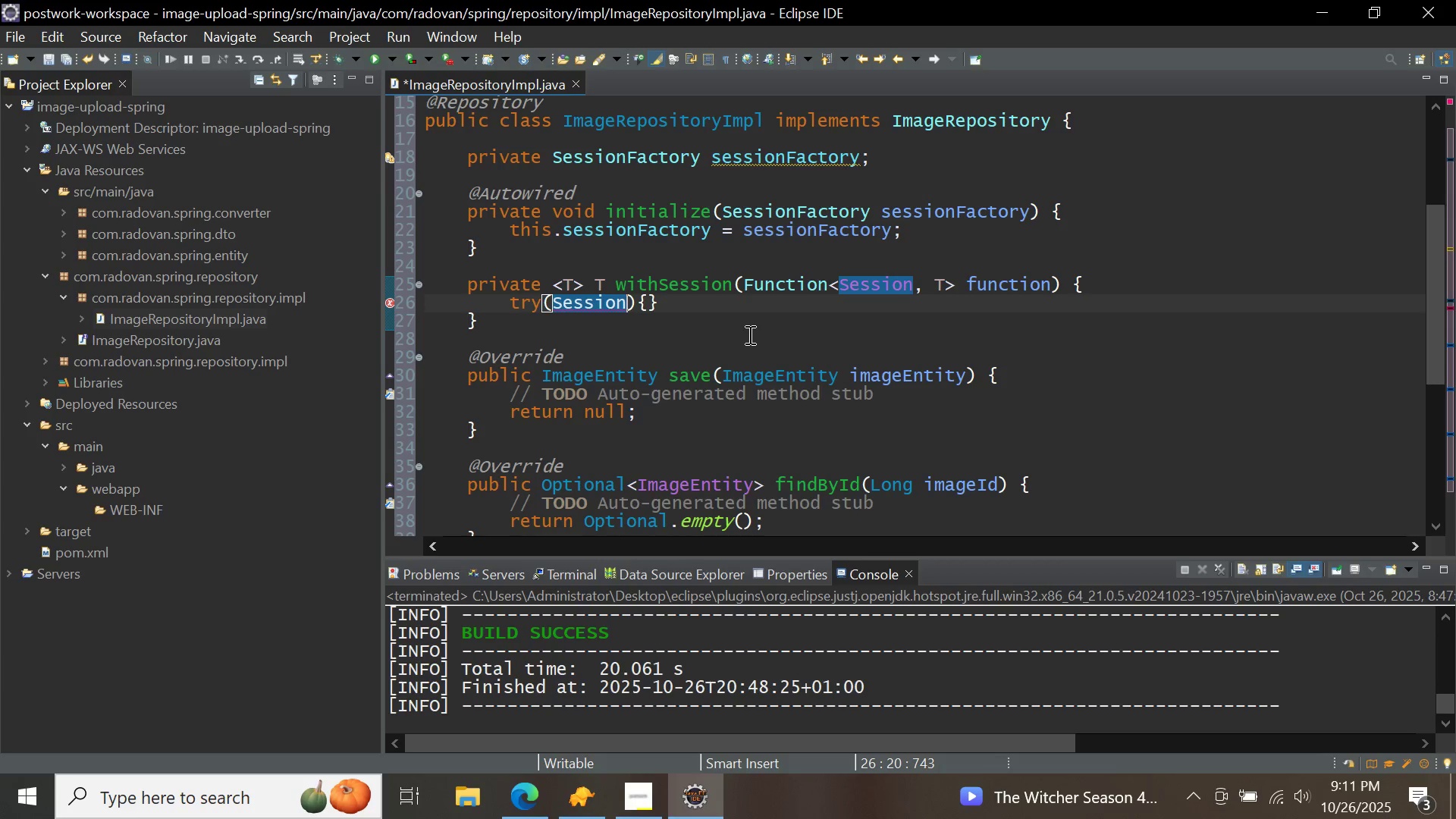 
key(Space)
 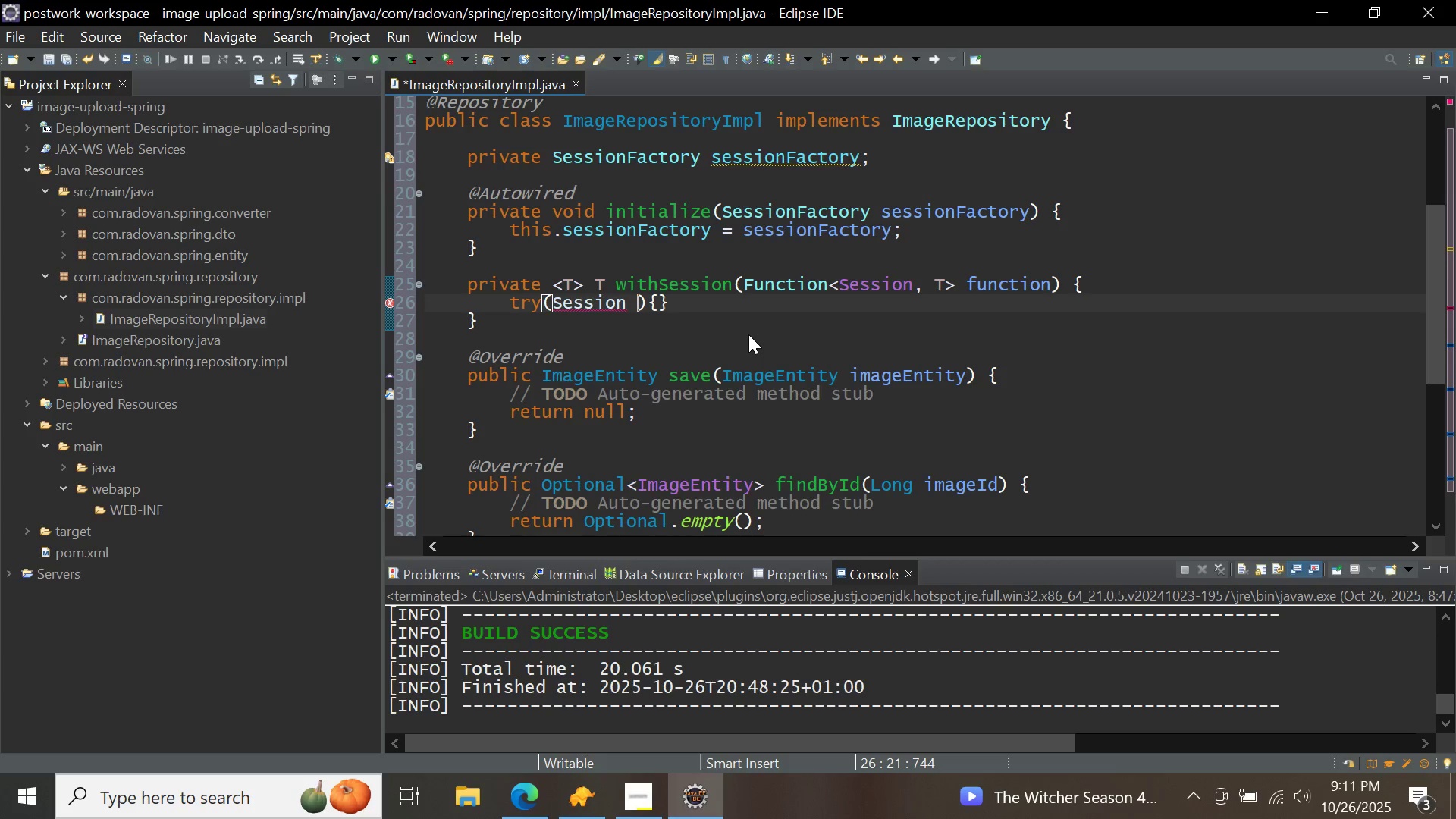 
key(Control+ControlLeft)
 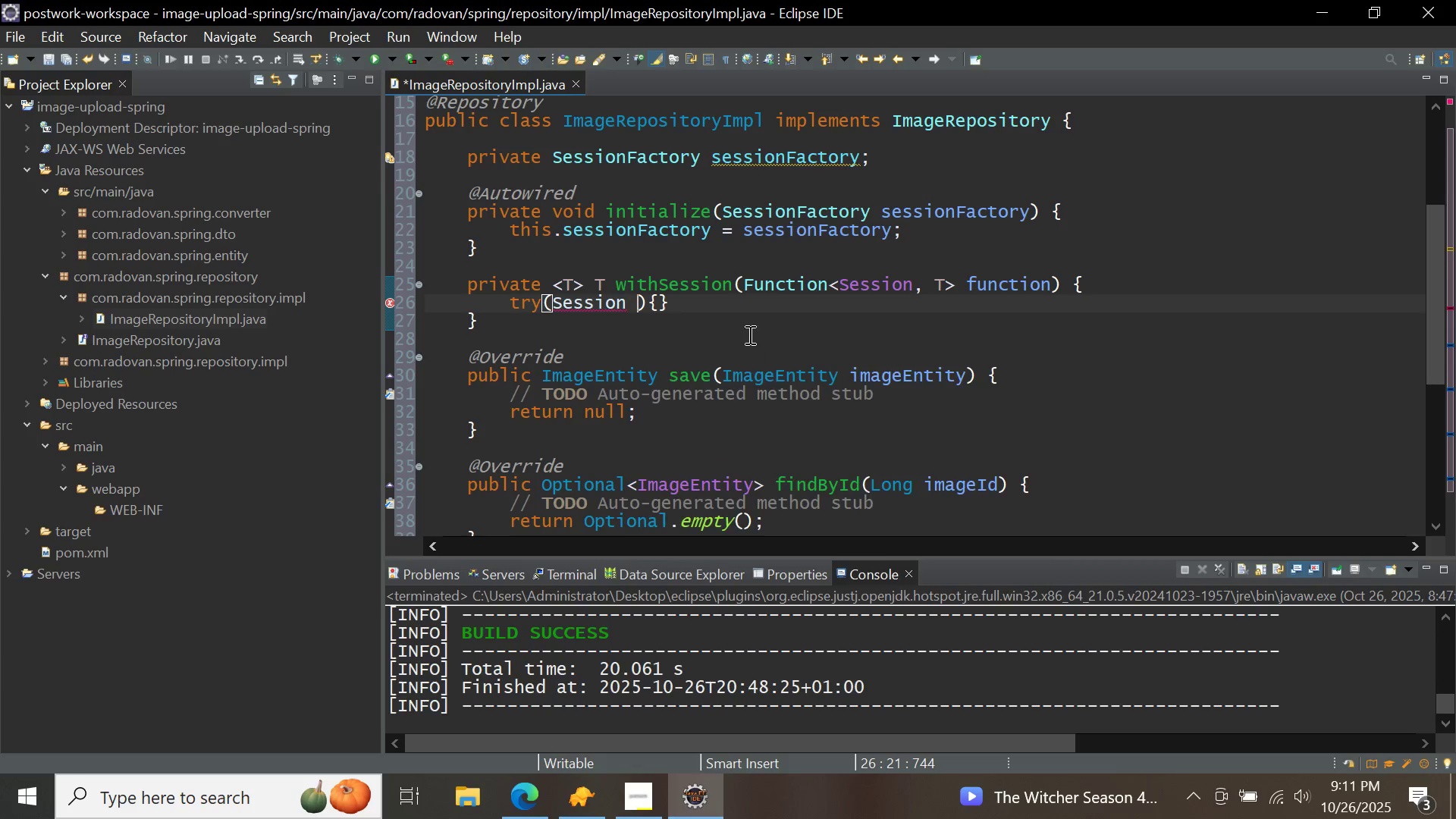 
key(Control+Space)
 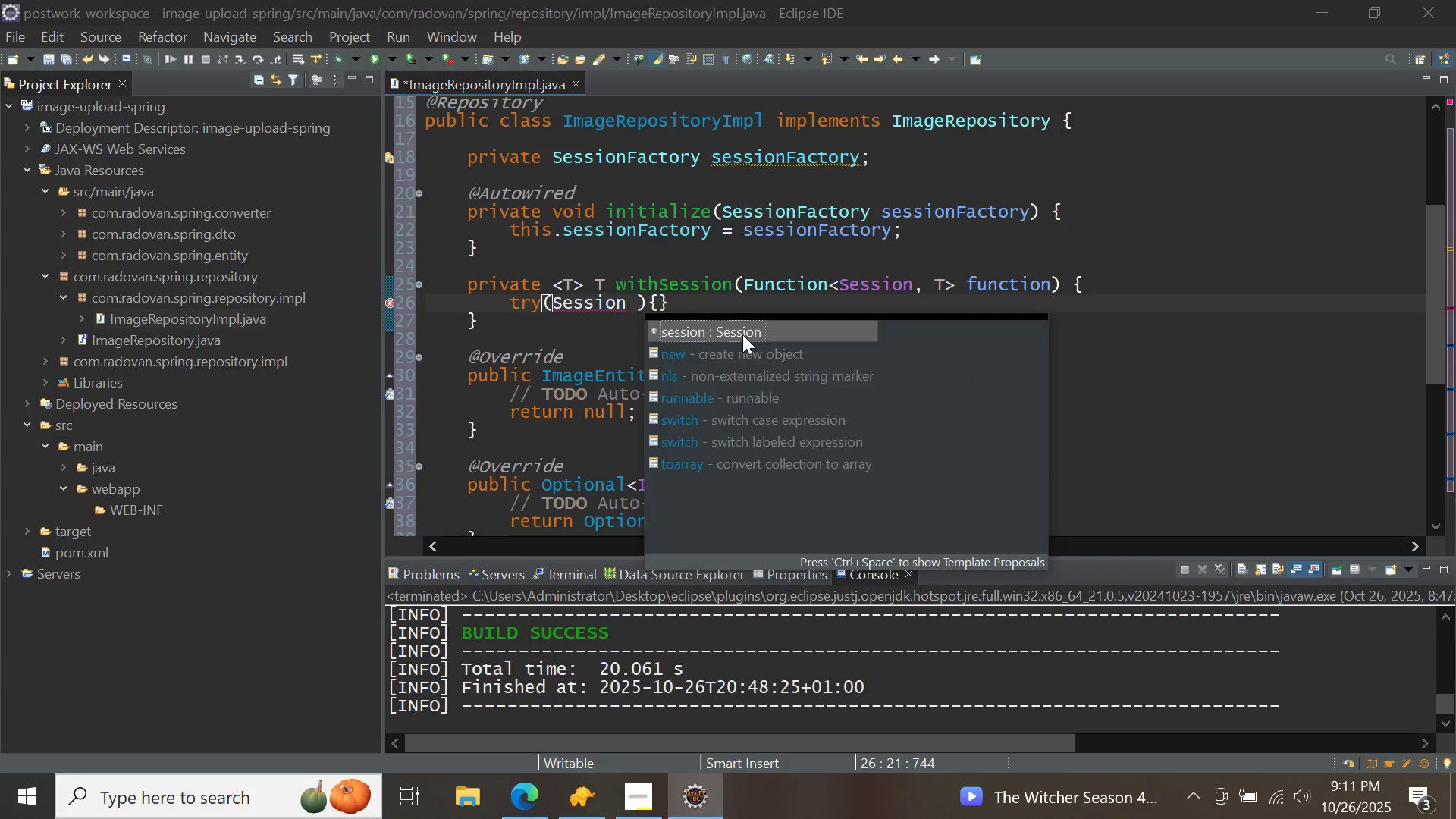 
double_click([742, 334])
 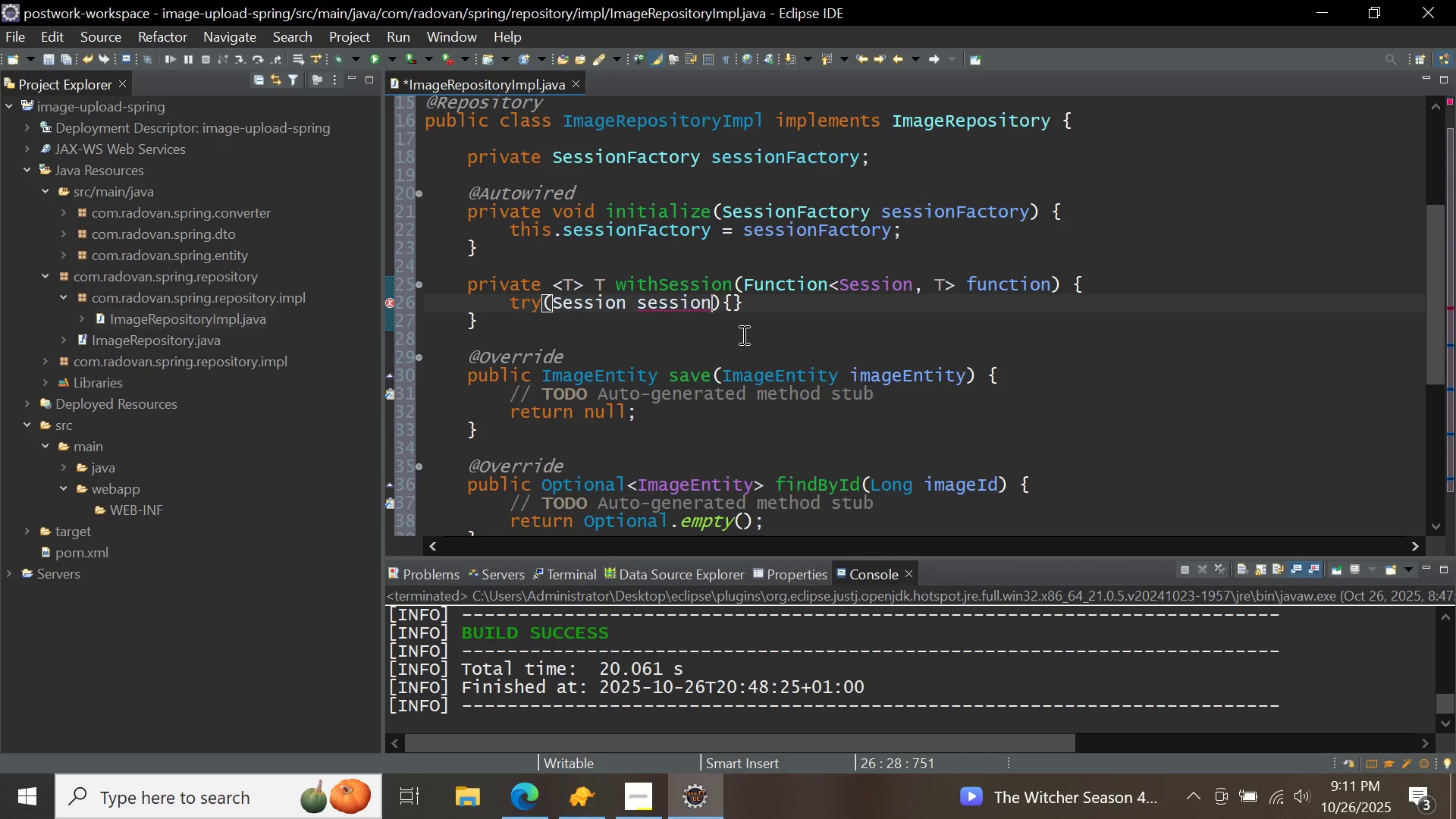 
type( = sess)
 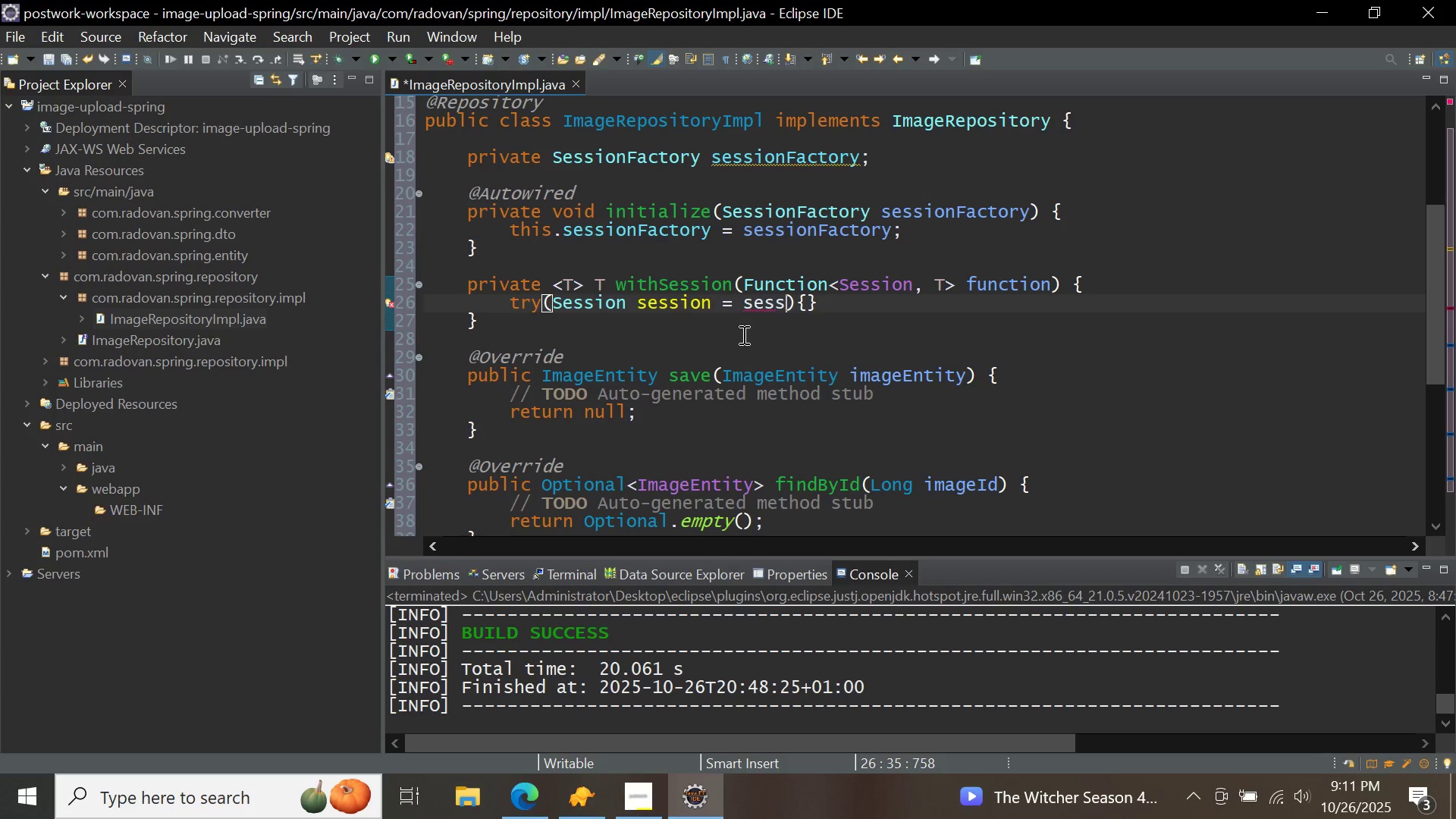 
key(Control+ControlLeft)
 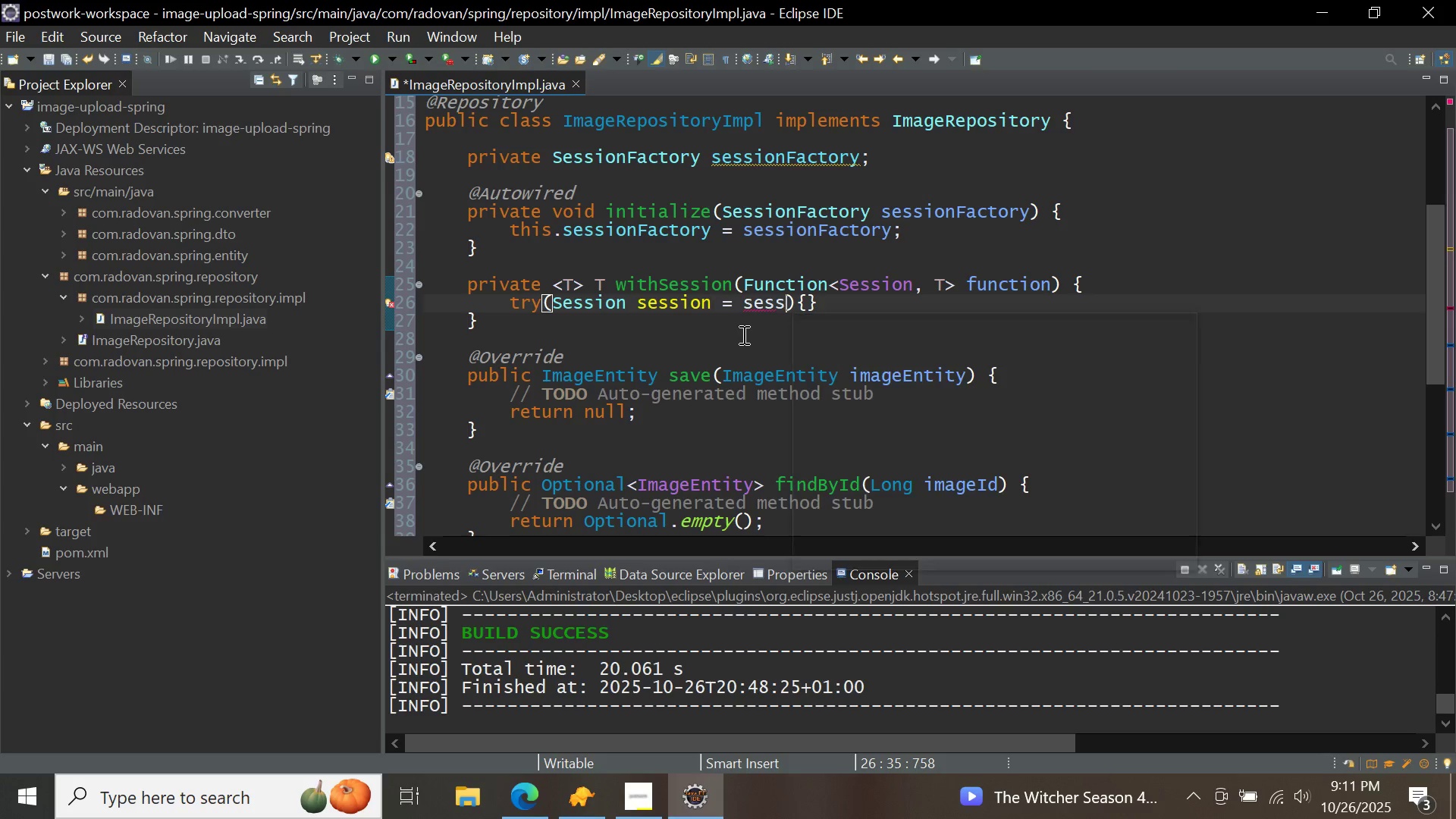 
key(Control+Space)
 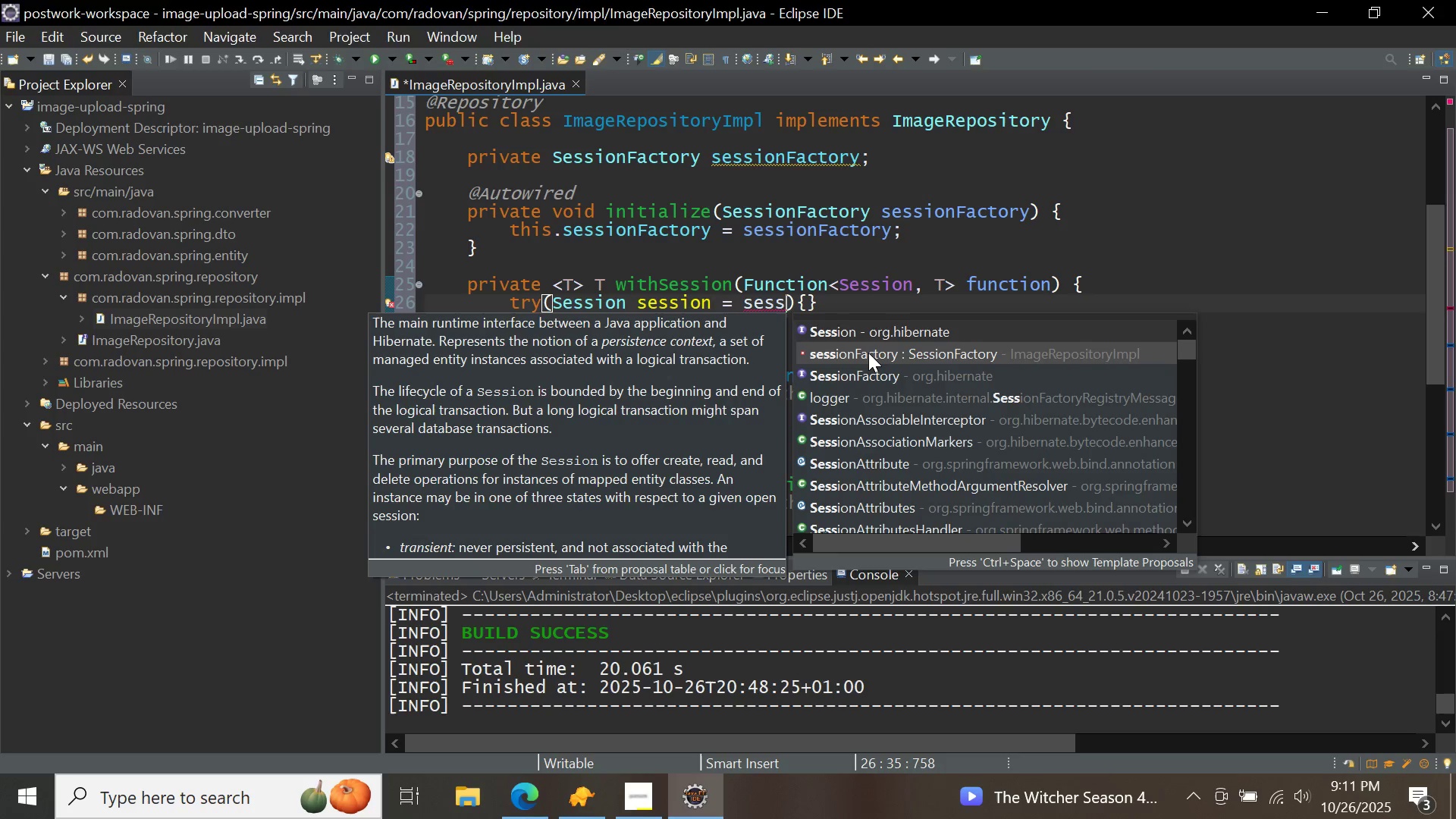 
double_click([868, 353])
 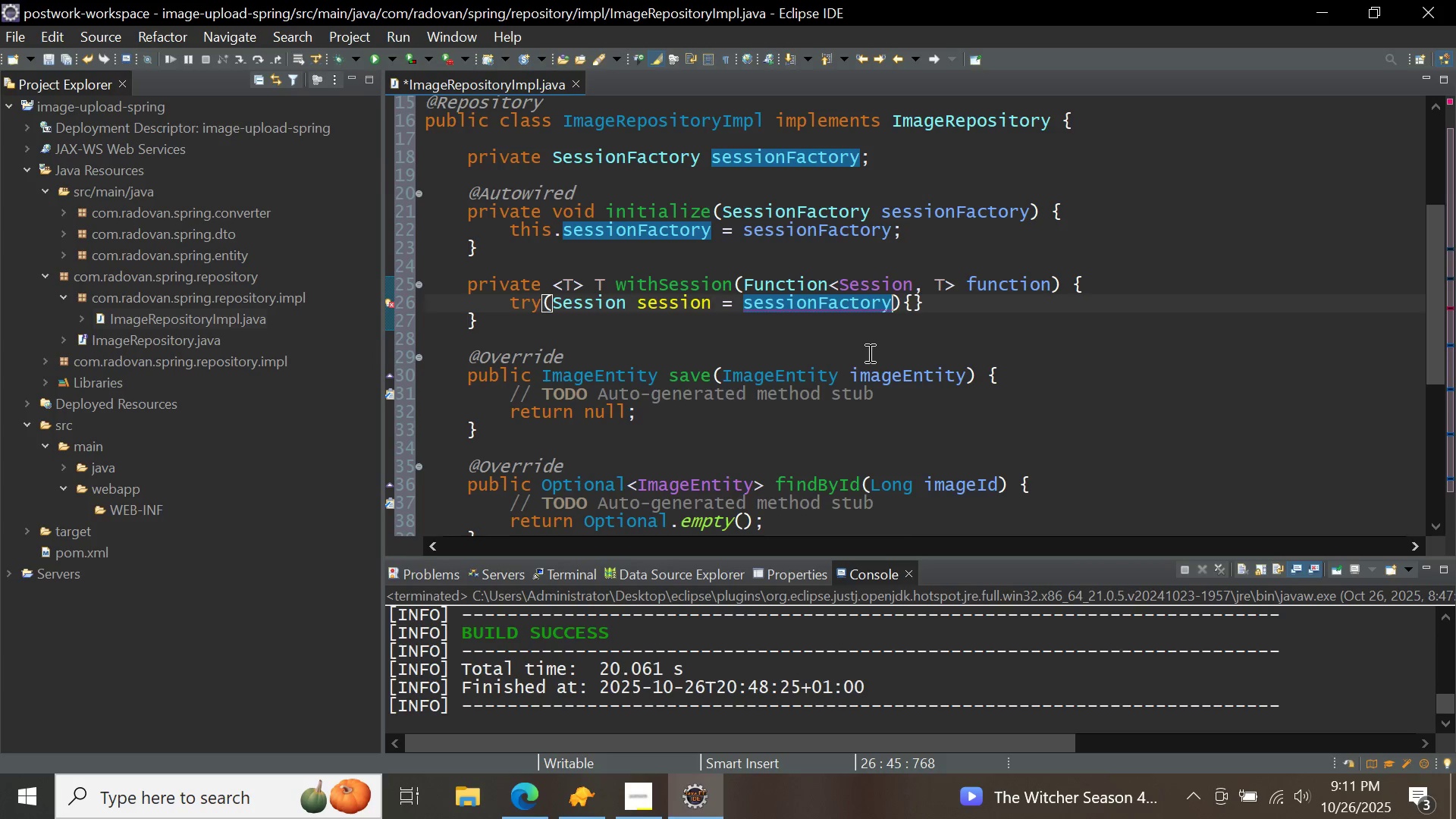 
key(Period)
 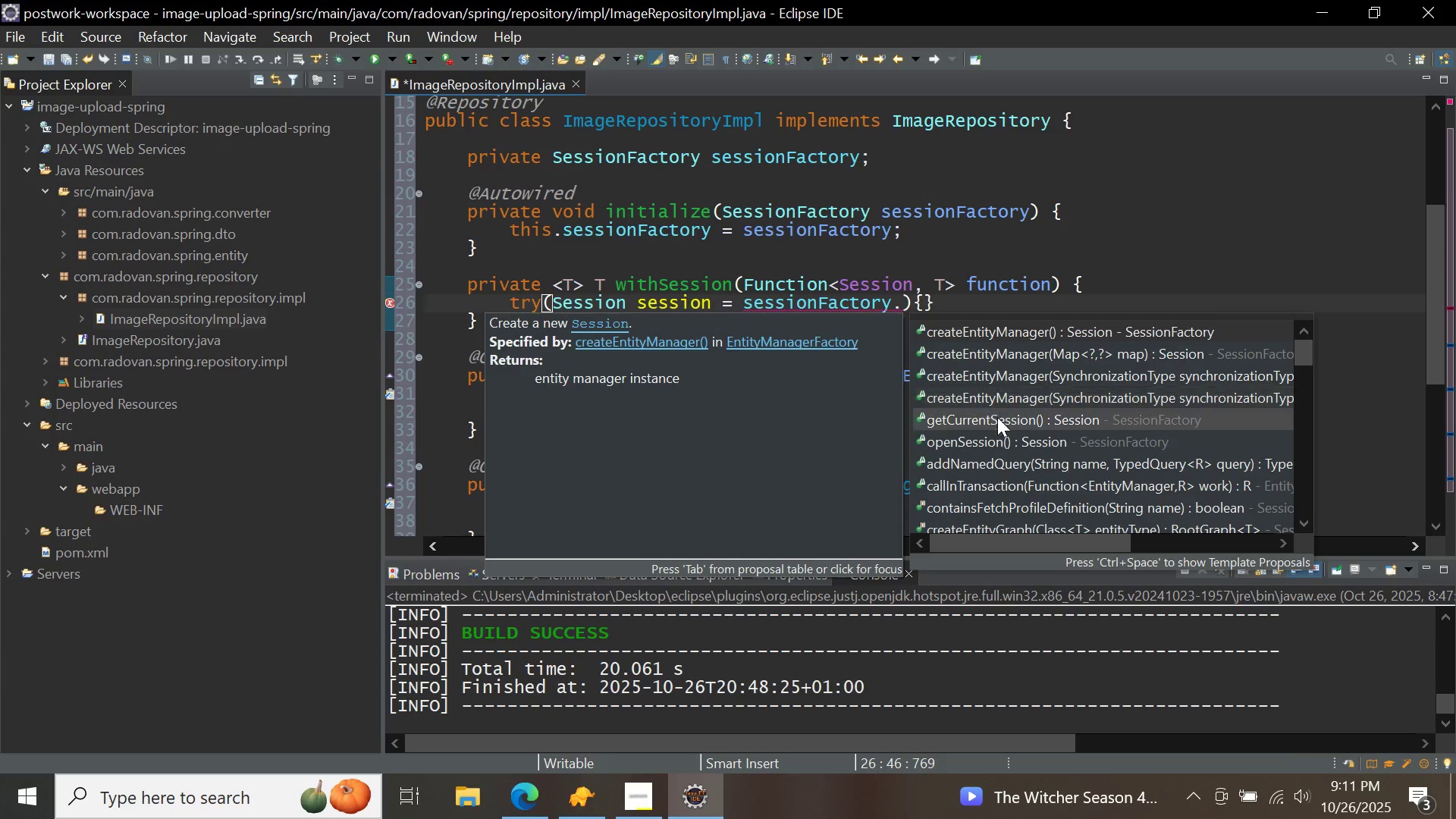 
double_click([1011, 438])
 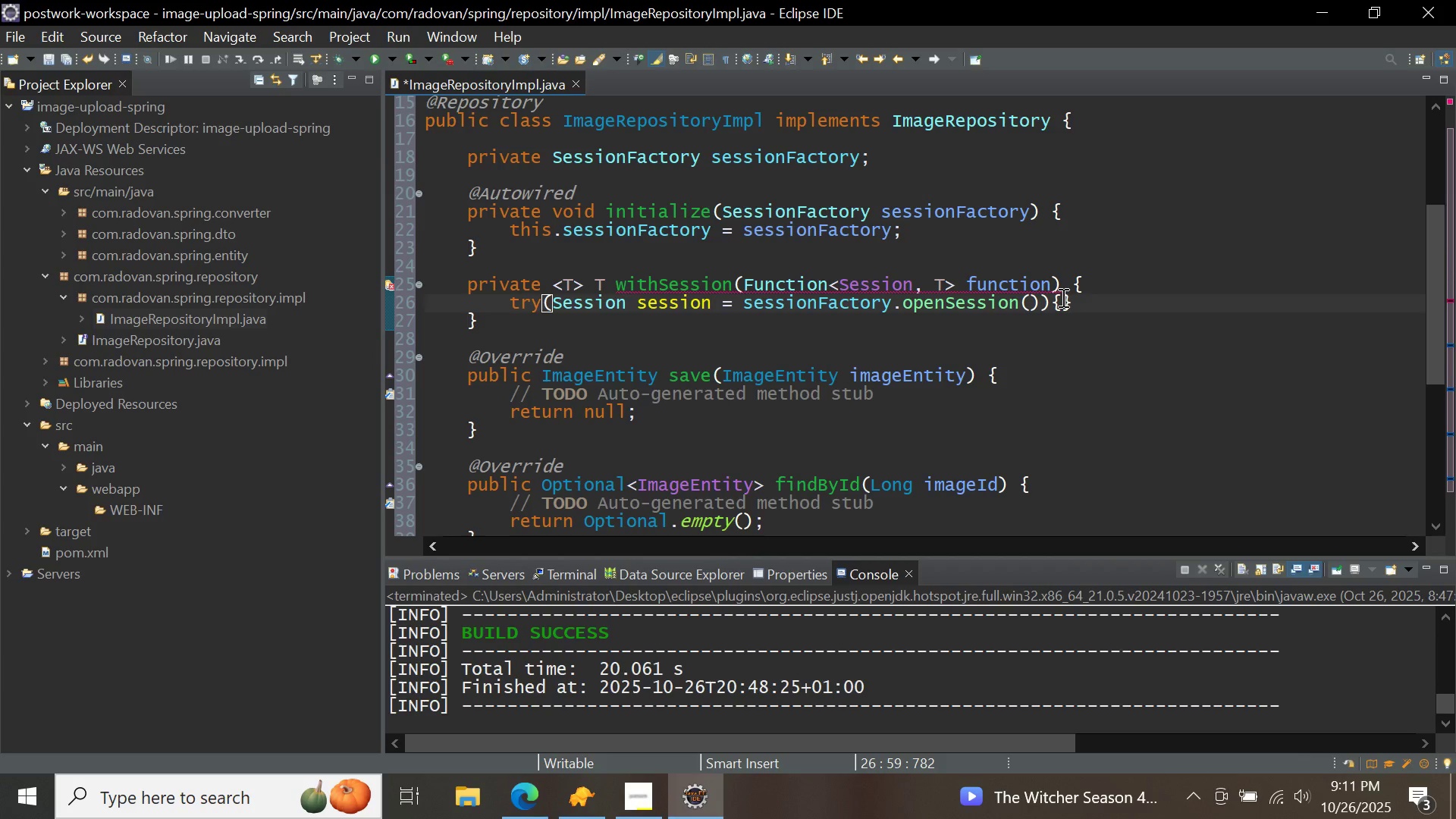 
left_click([1062, 297])
 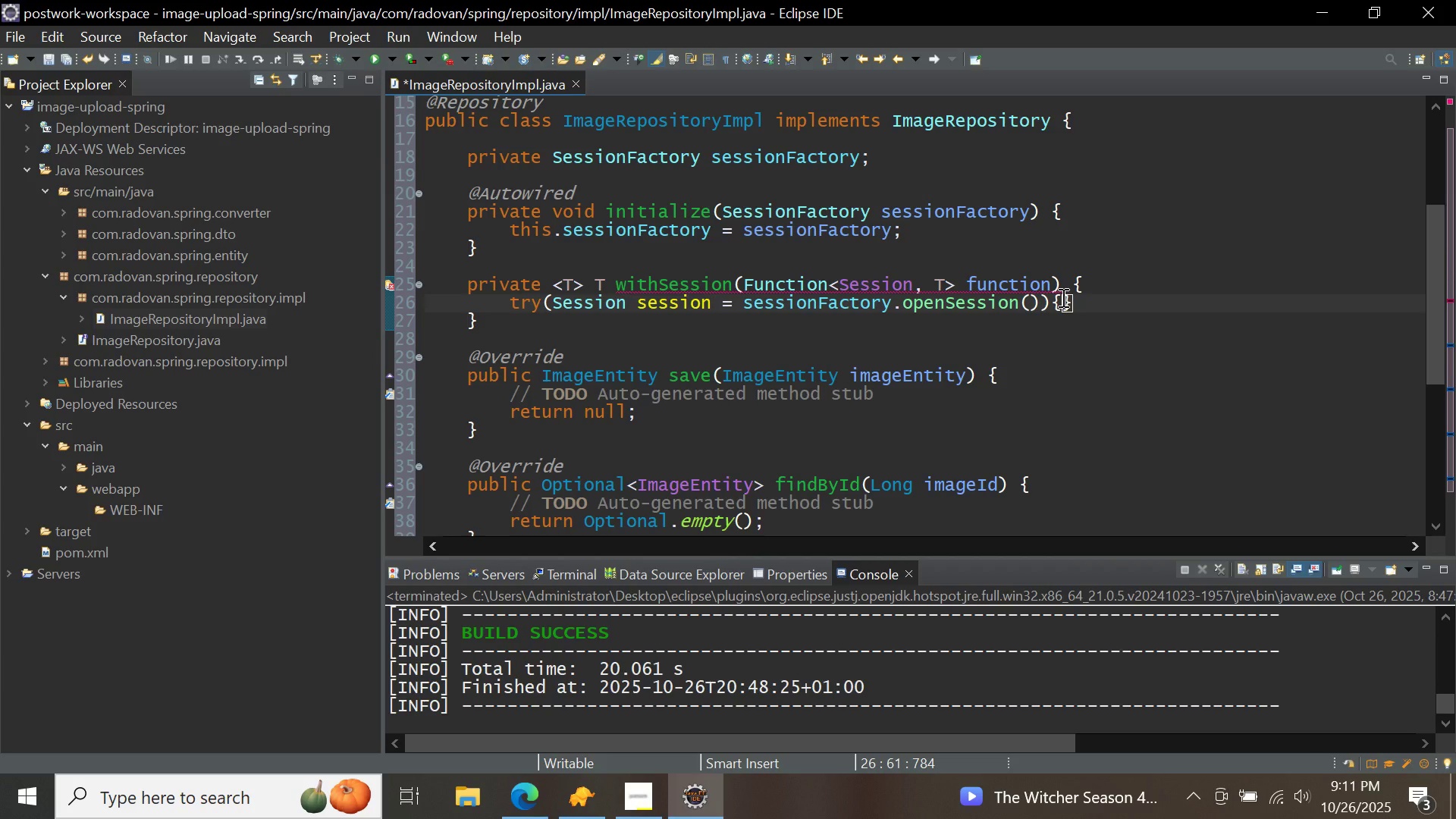 
key(Enter)
 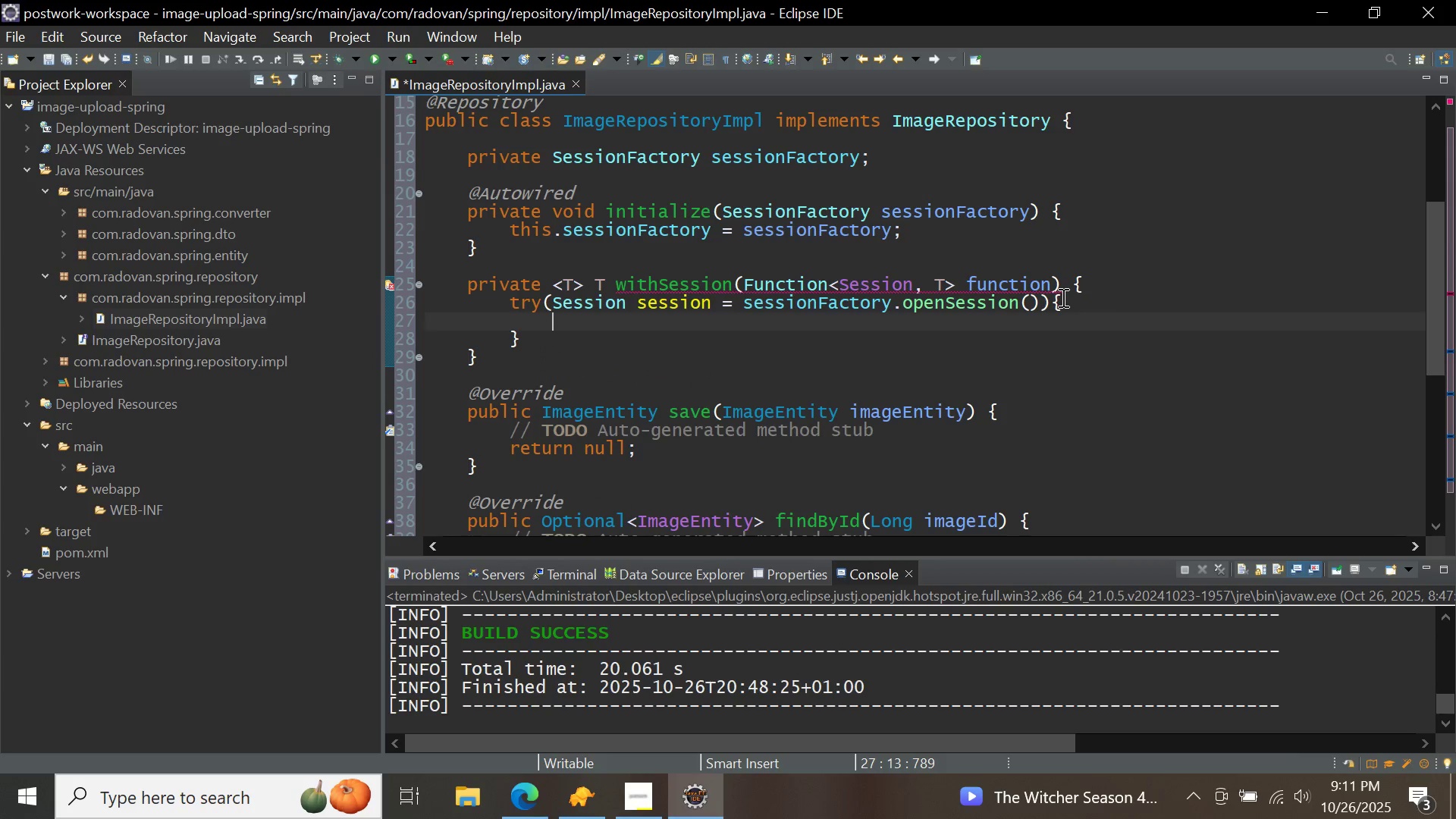 
type(transa)
 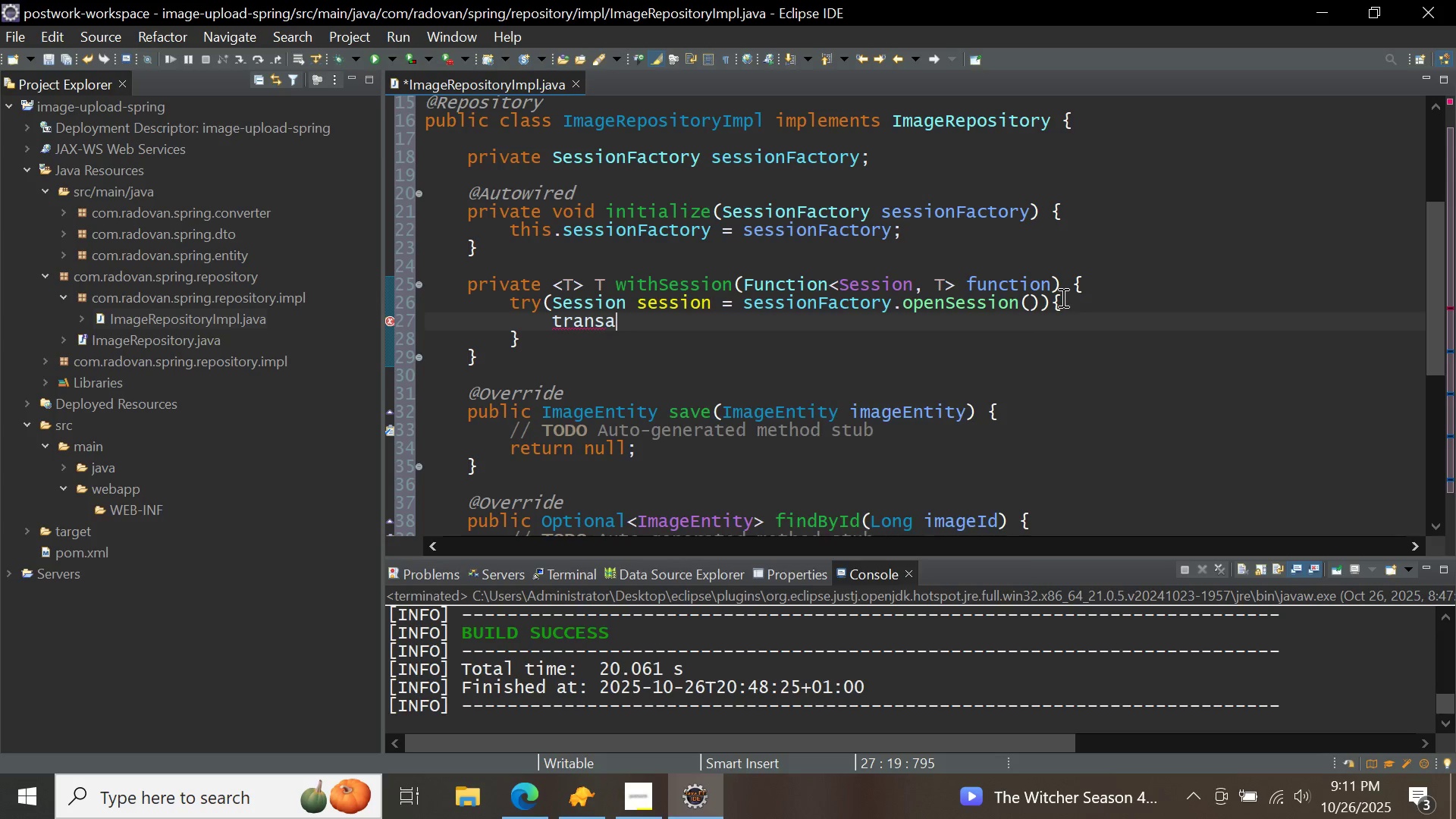 
key(Control+ControlLeft)
 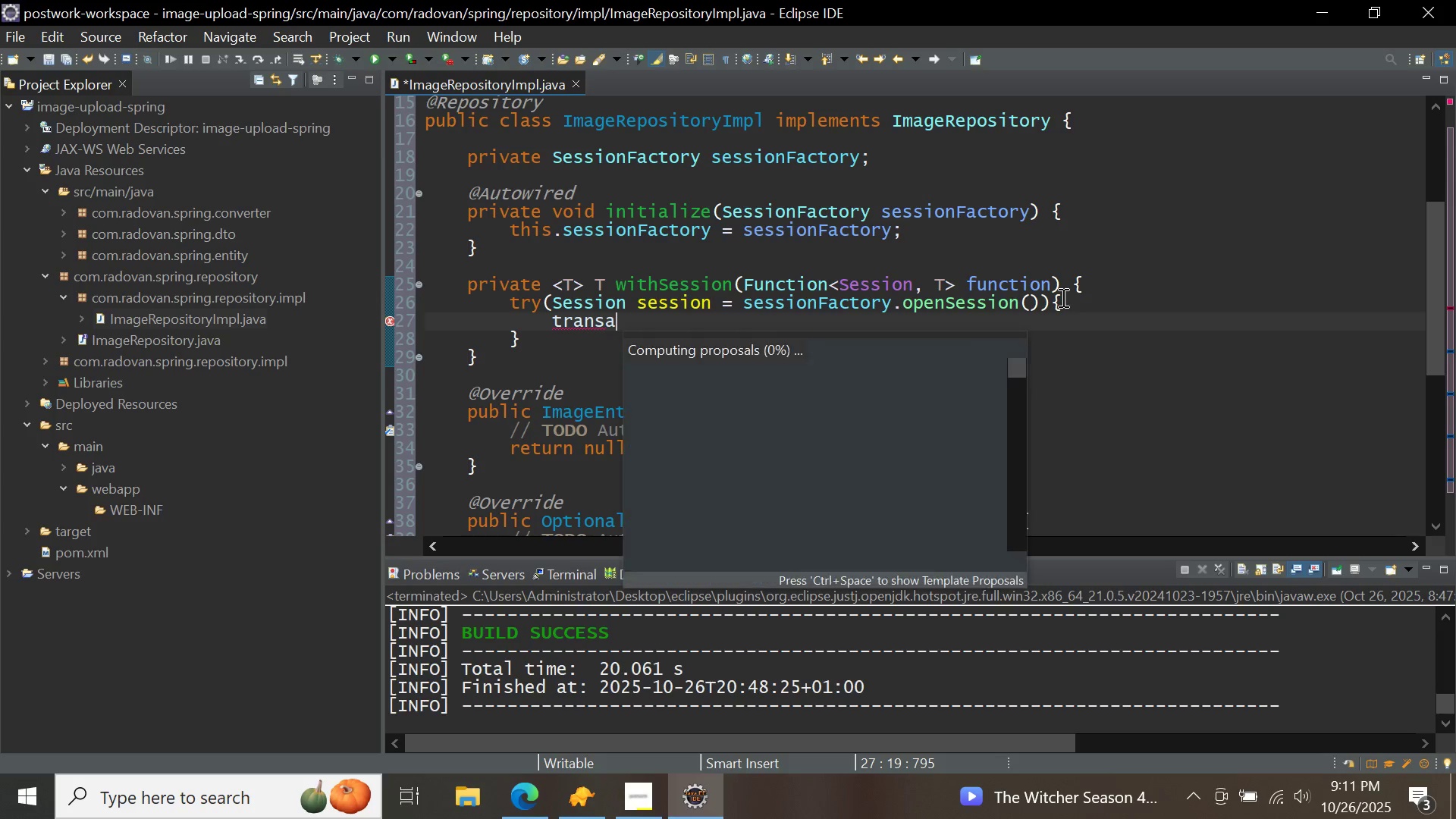 
key(Control+Space)
 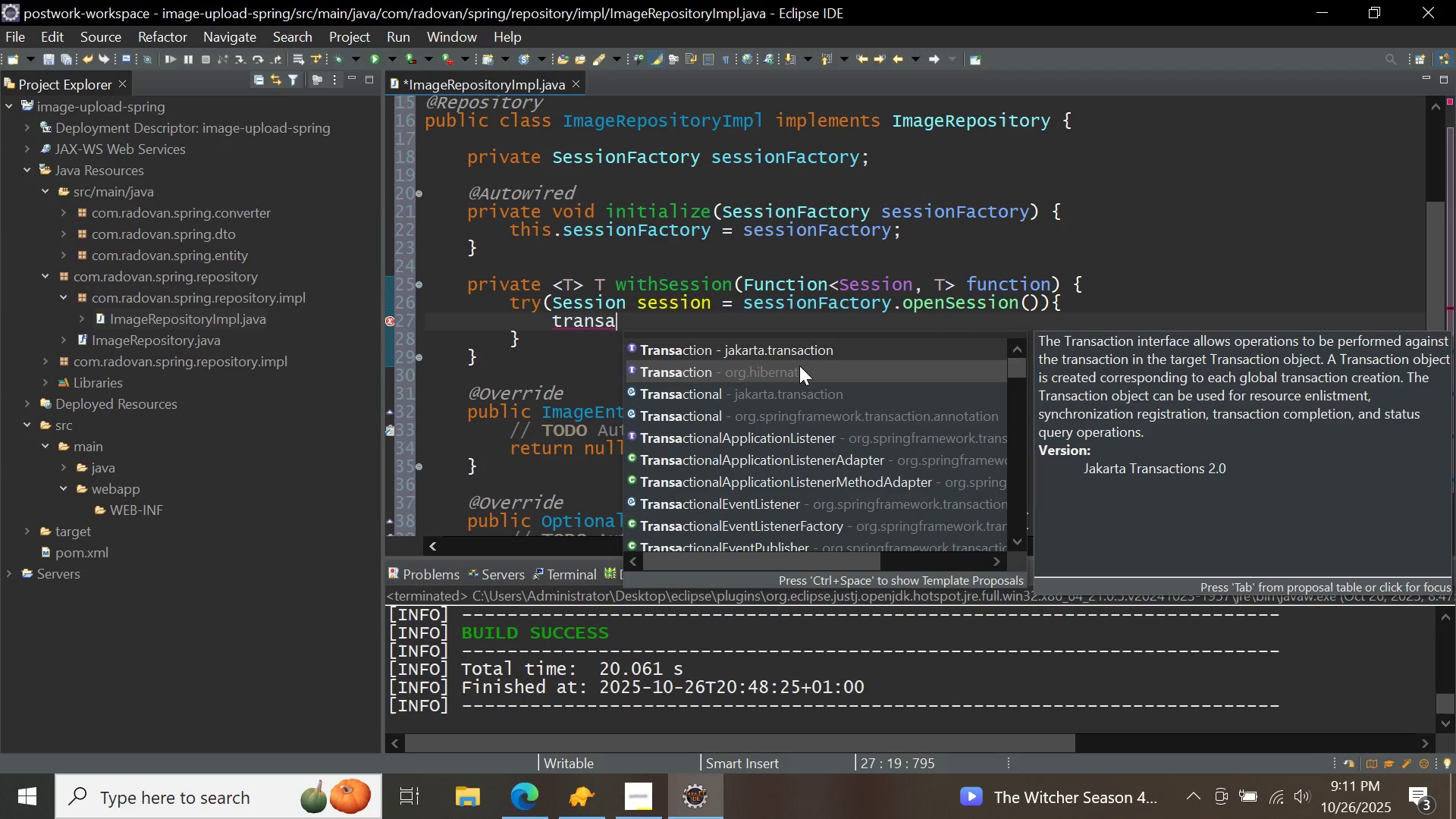 
double_click([798, 366])
 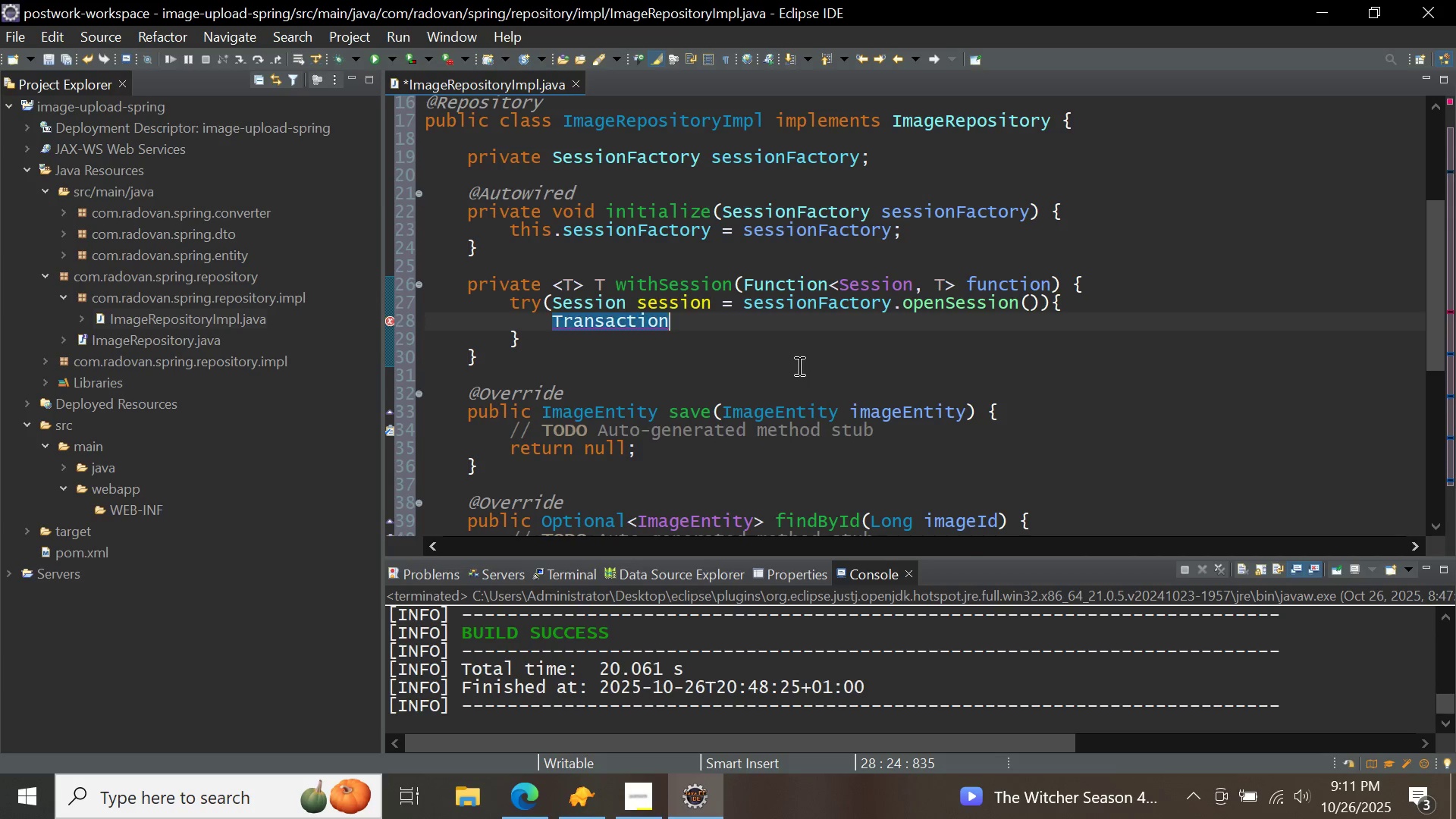 
type( tx = session.)
 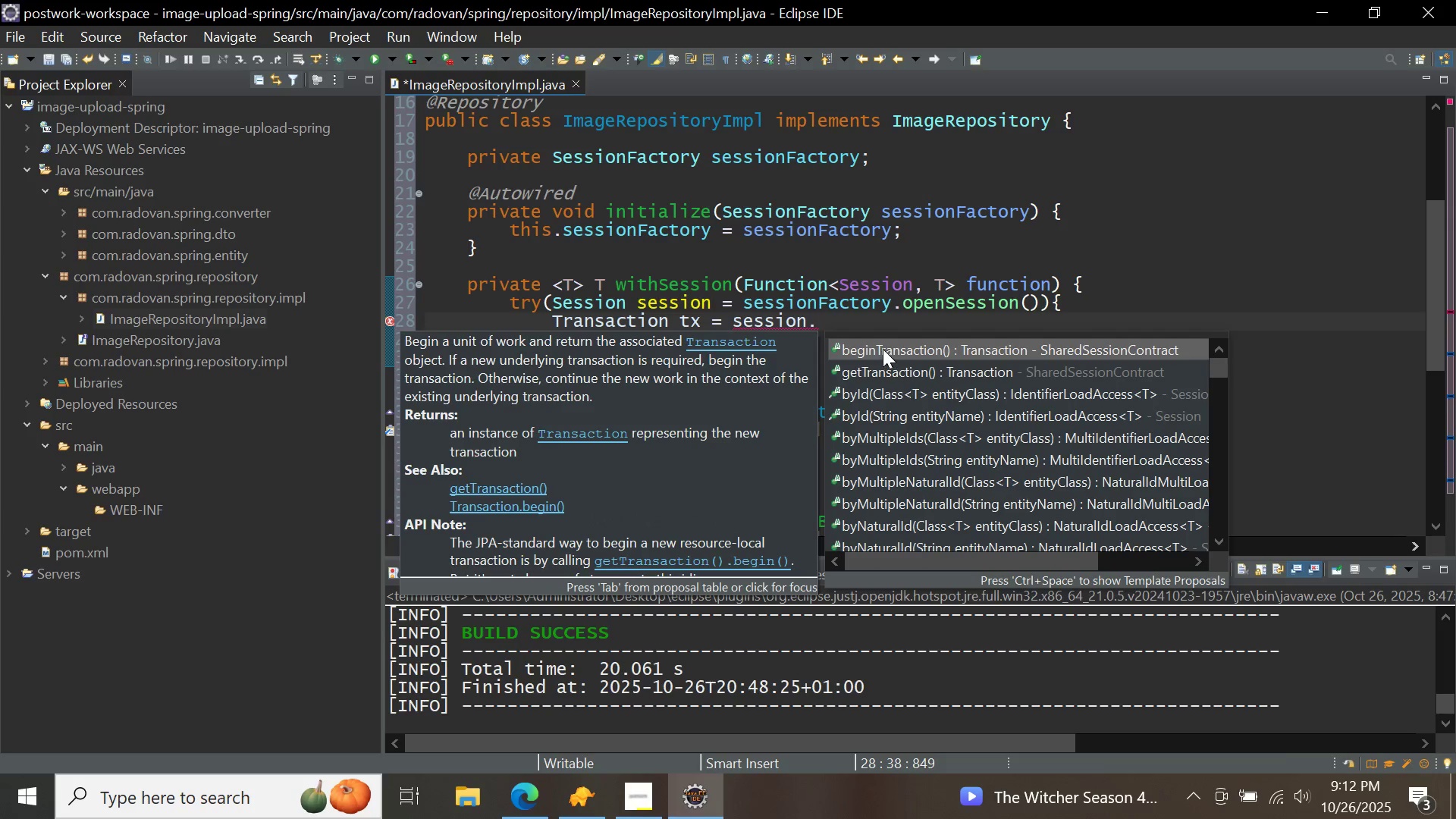 
double_click([883, 349])
 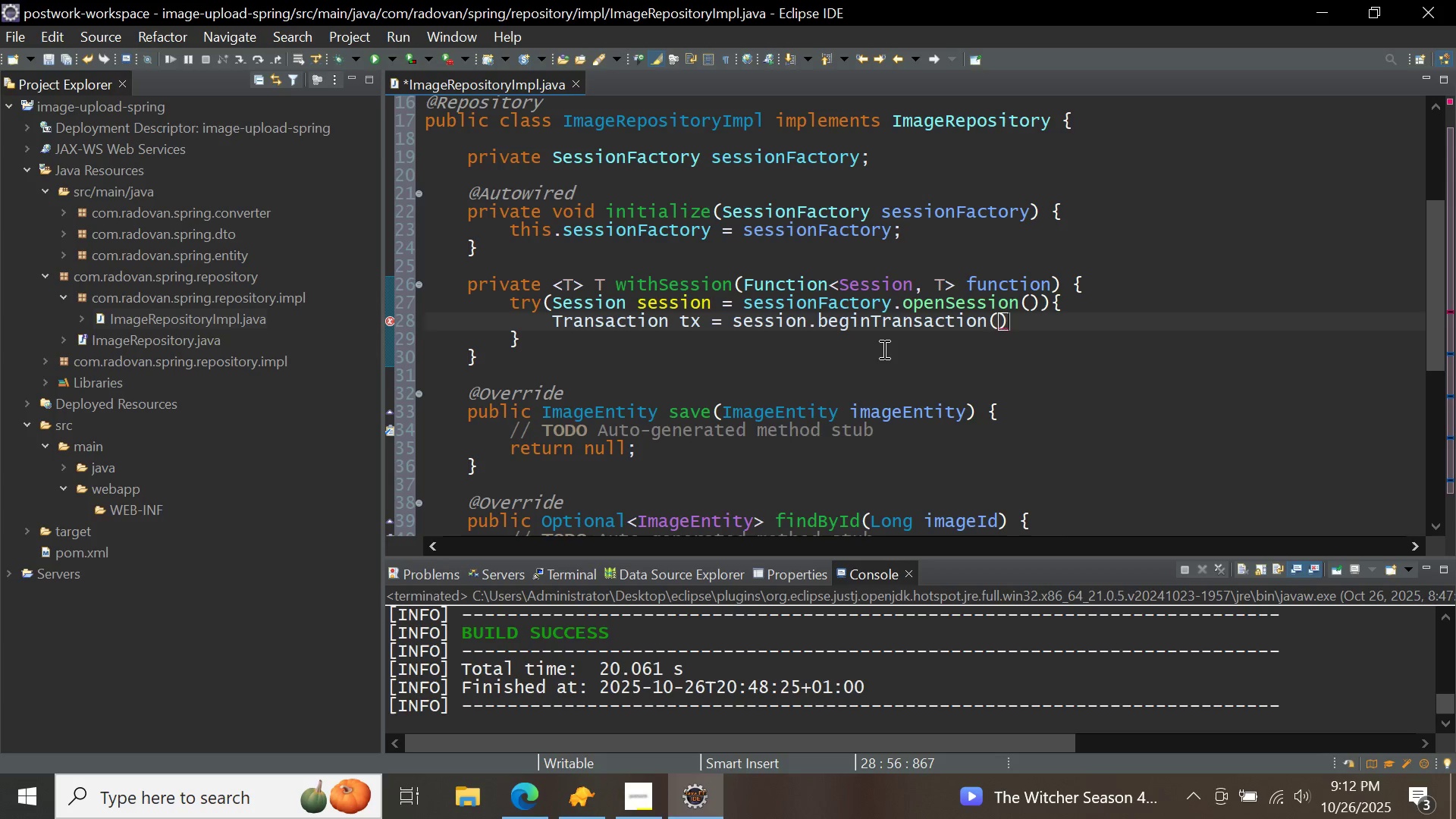 
key(Semicolon)
 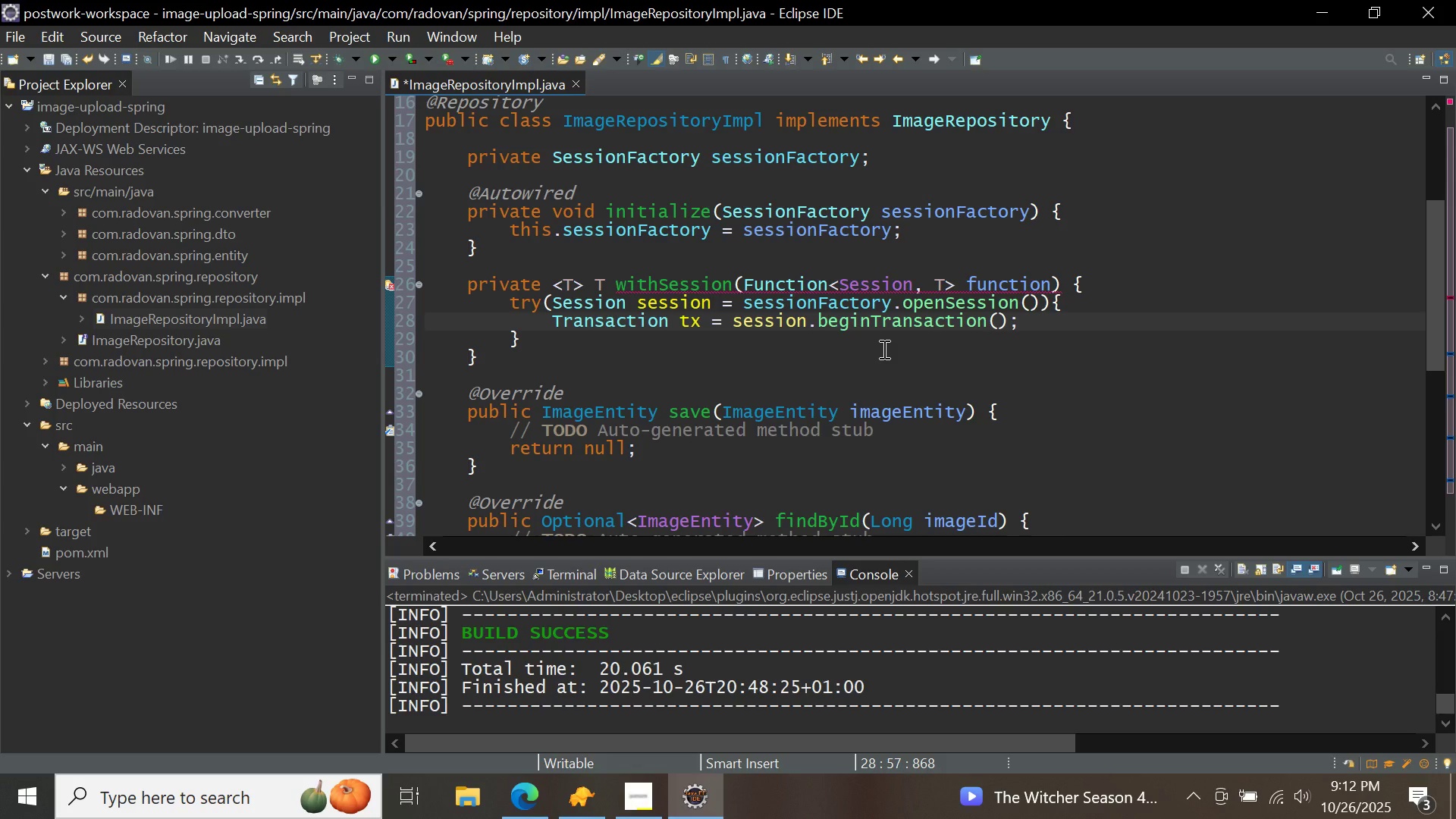 
key(Enter)
 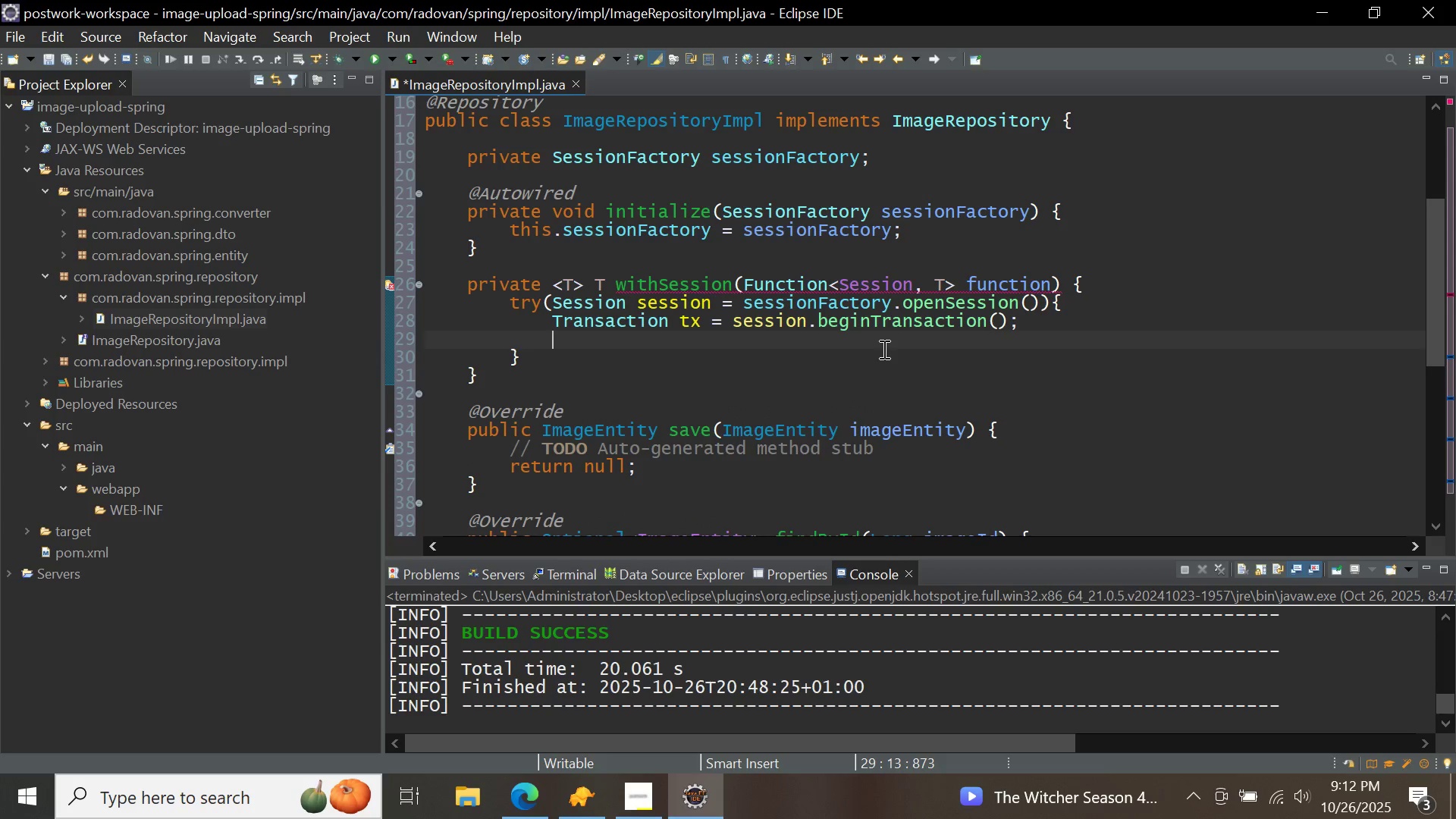 
type(try {})
 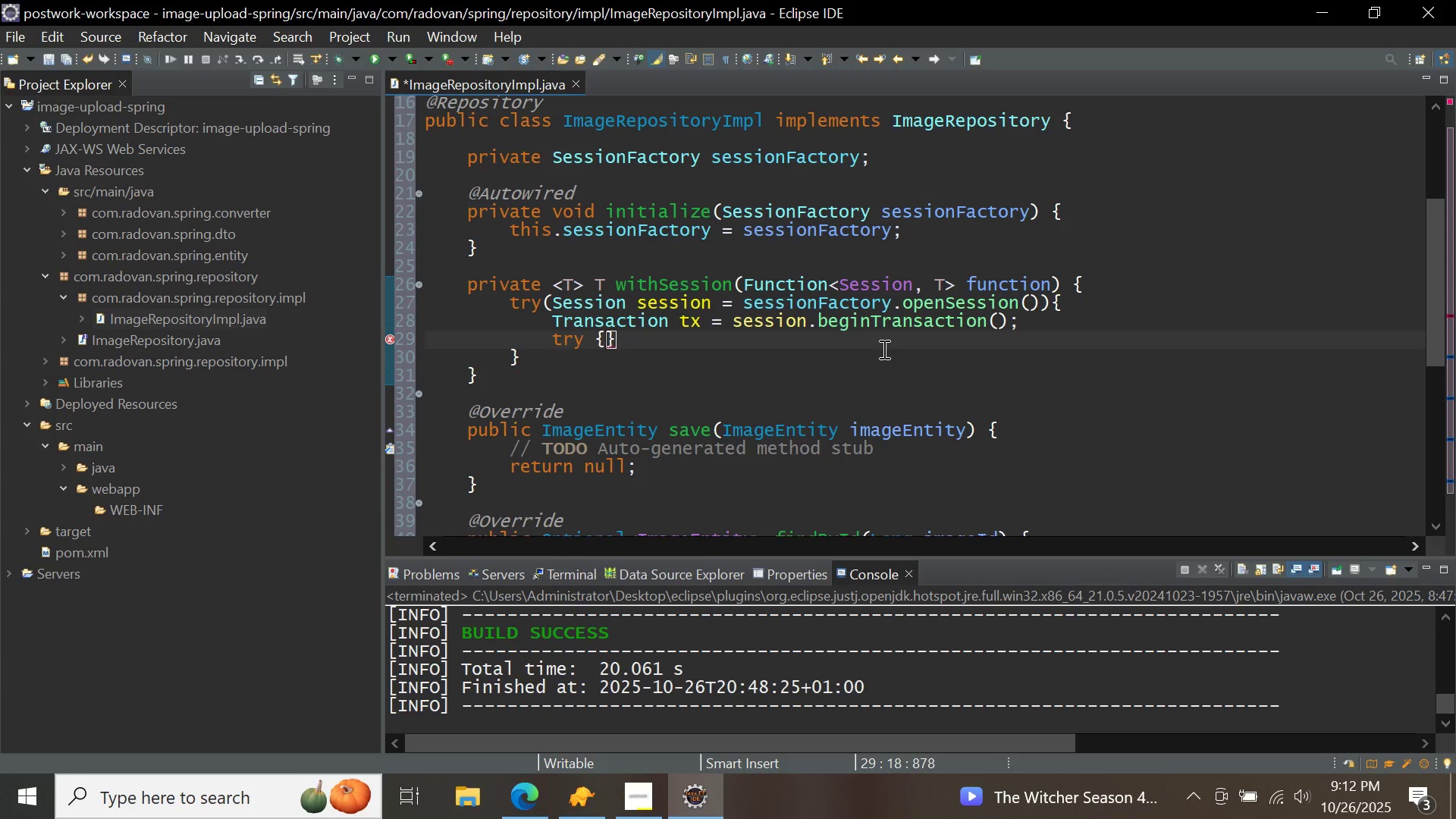 
 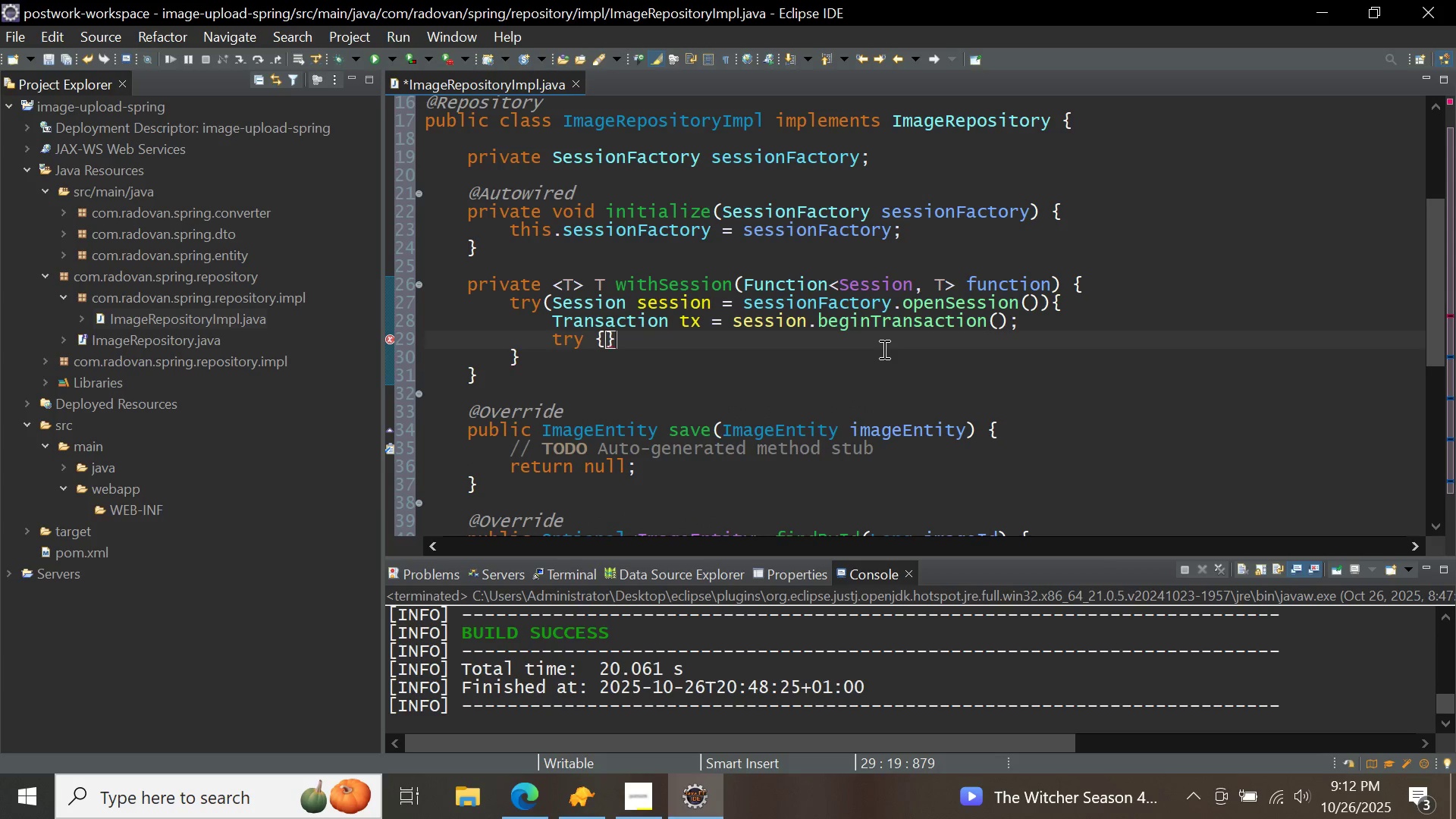 
key(ArrowLeft)
 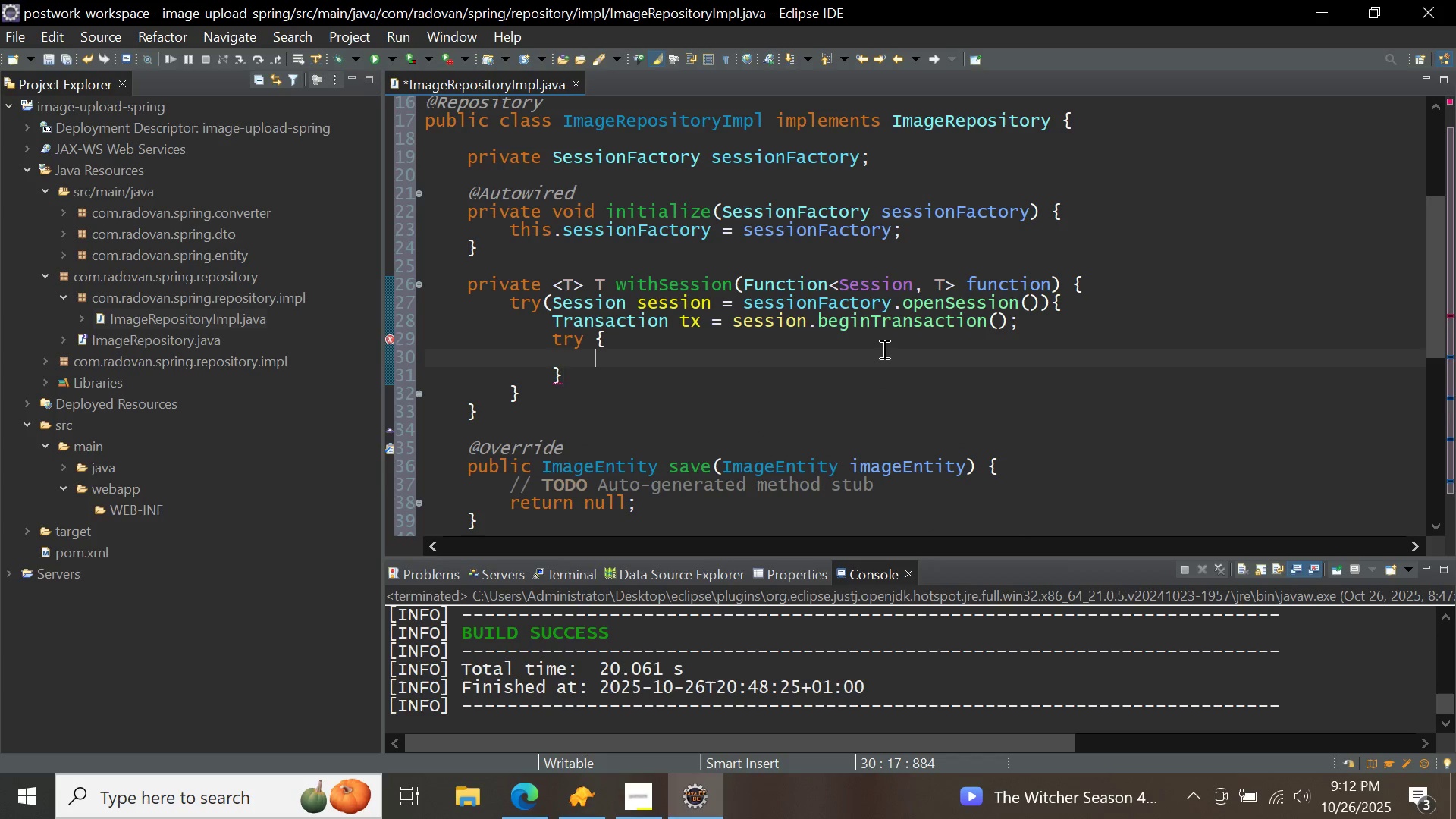 
key(Enter)
 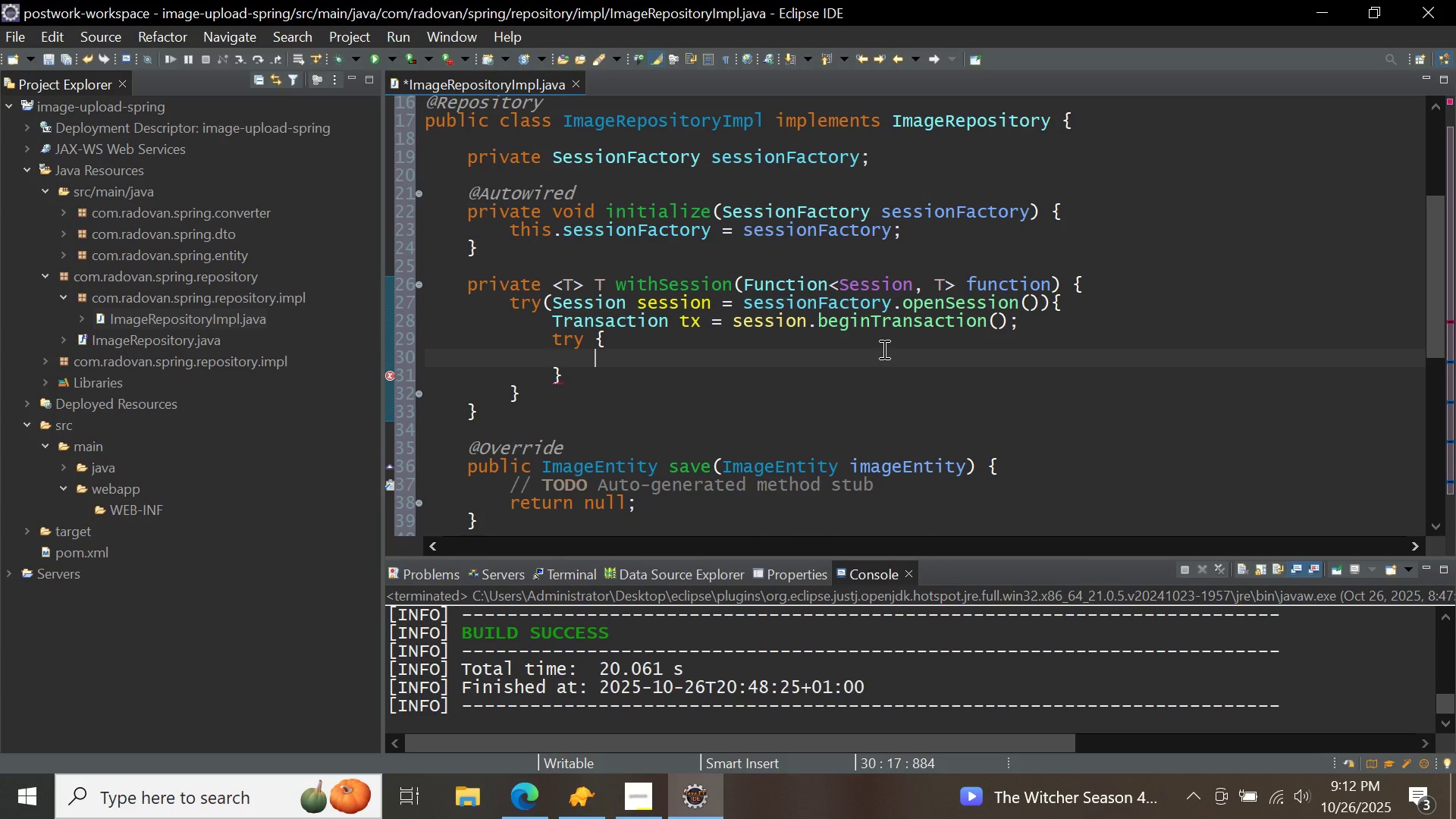 
type(T returnValue = func)
 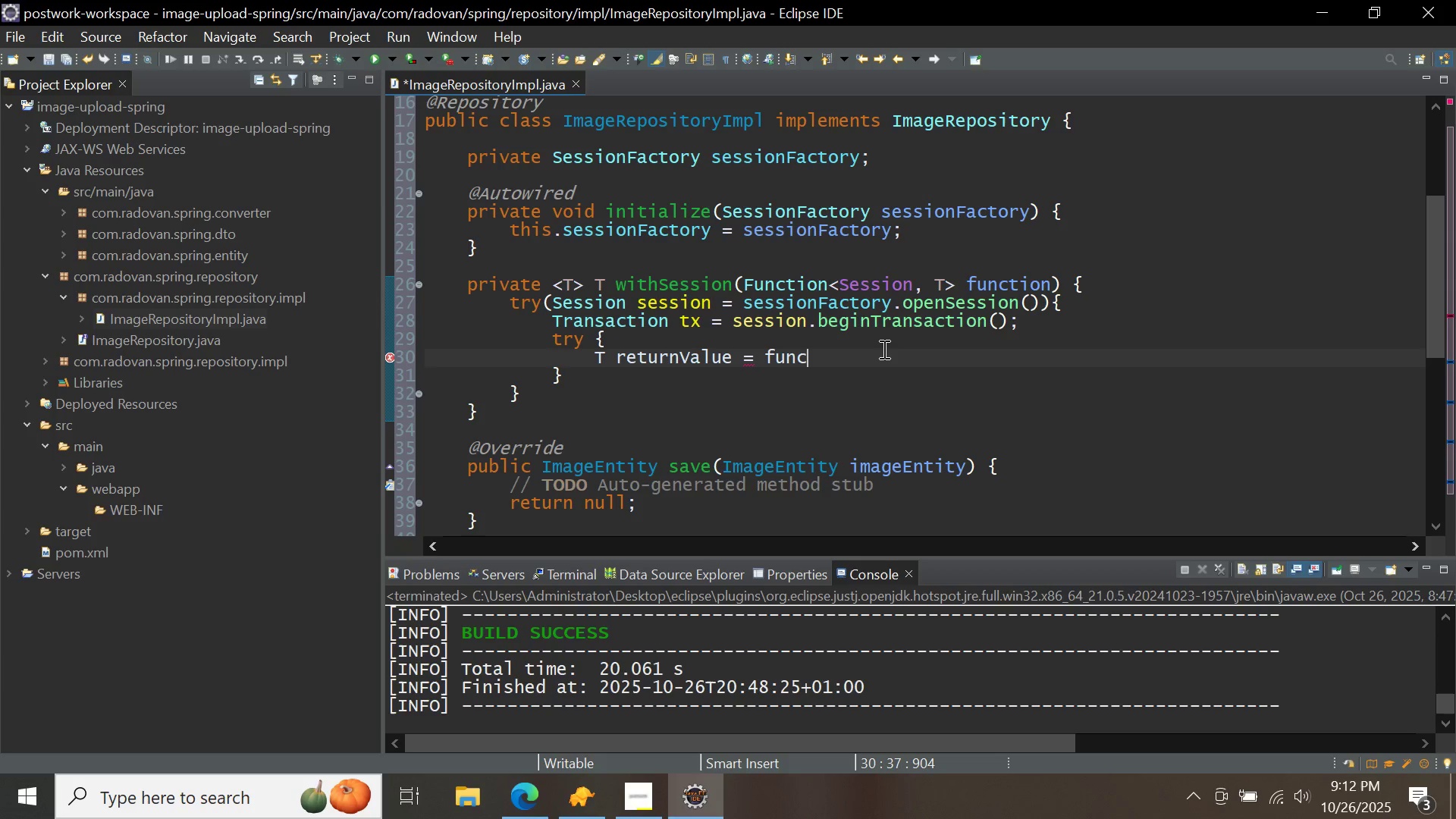 
key(Control+ControlLeft)
 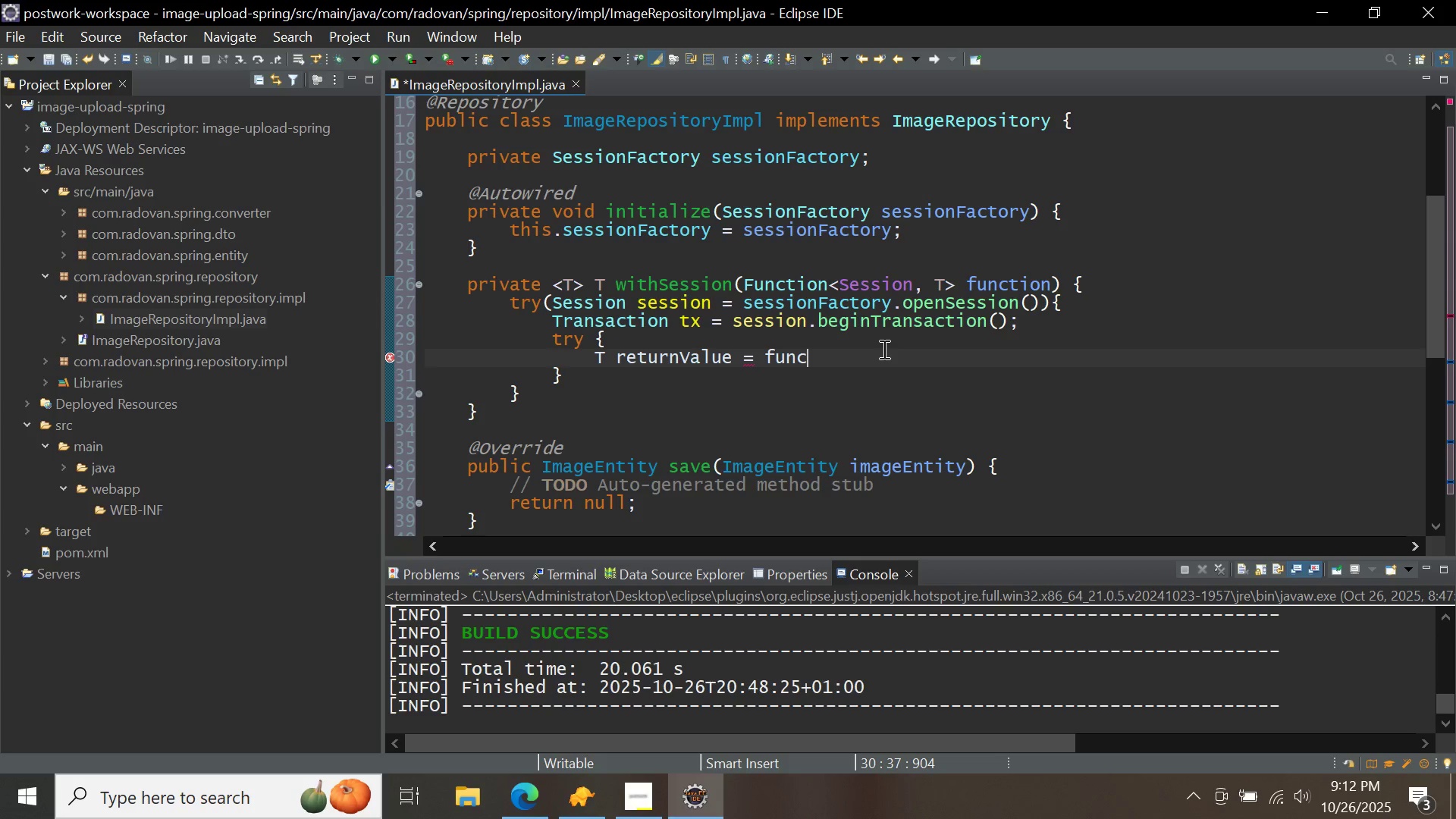 
key(Control+Space)
 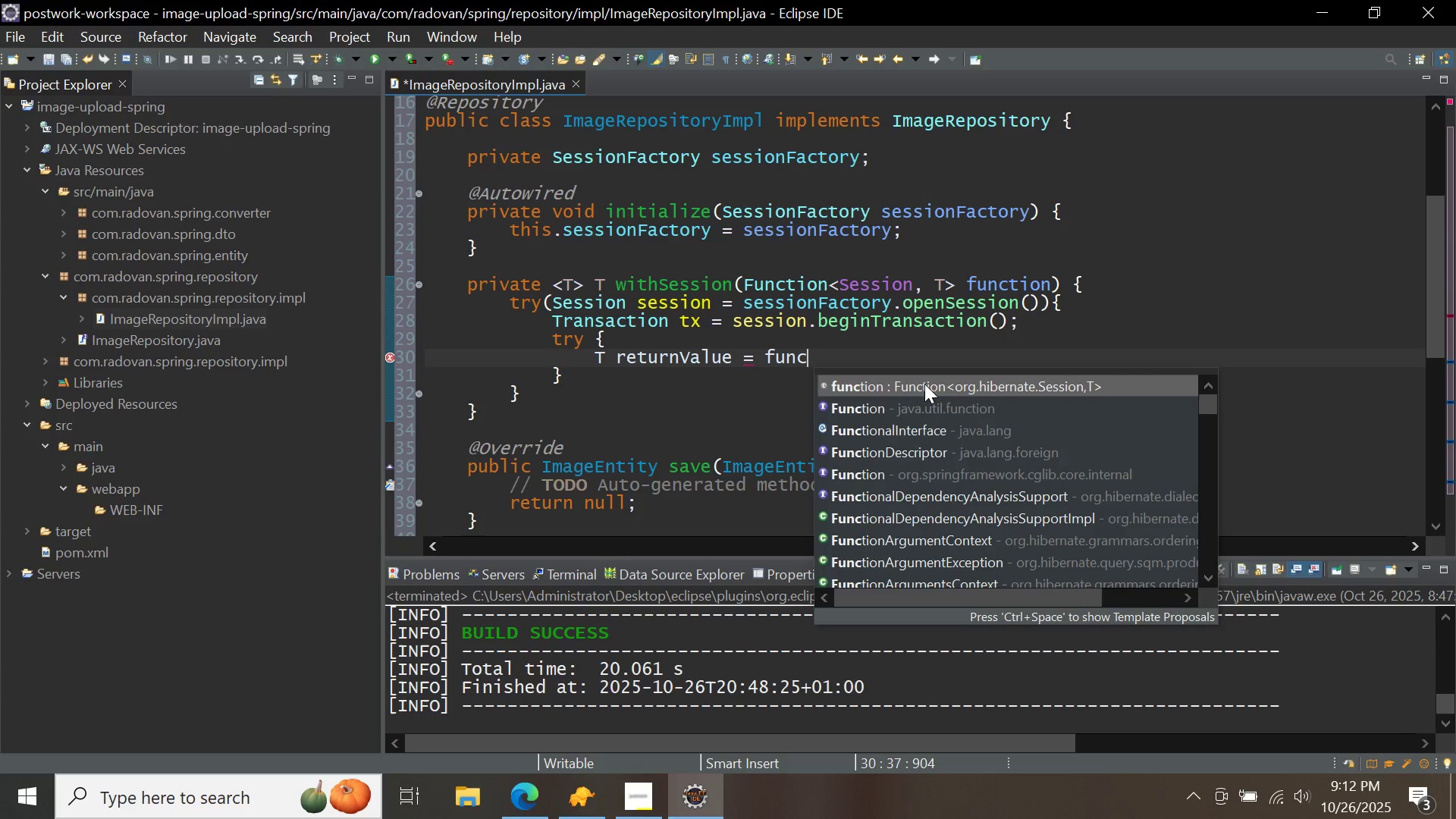 
double_click([924, 384])
 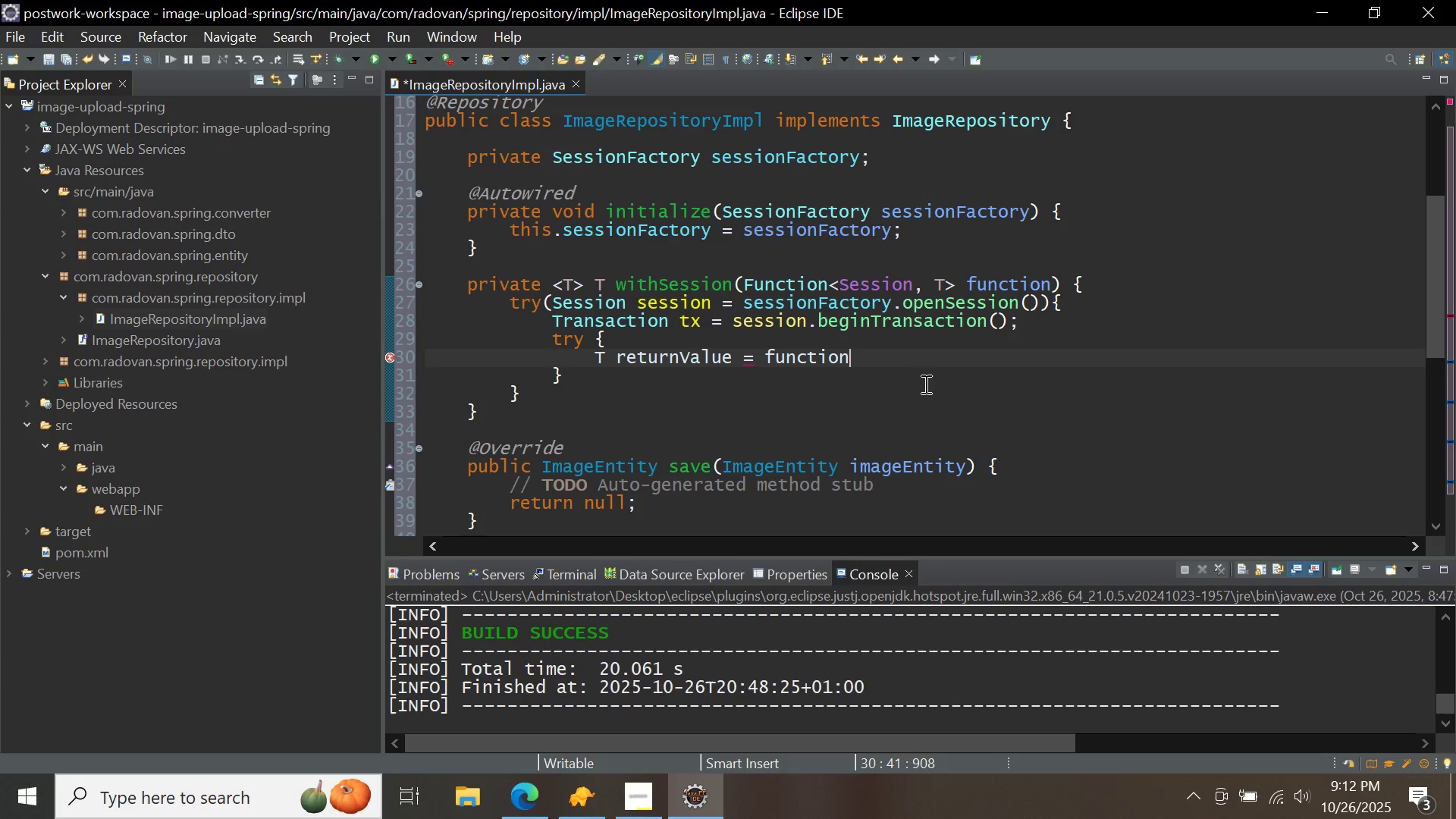 
key(Period)
 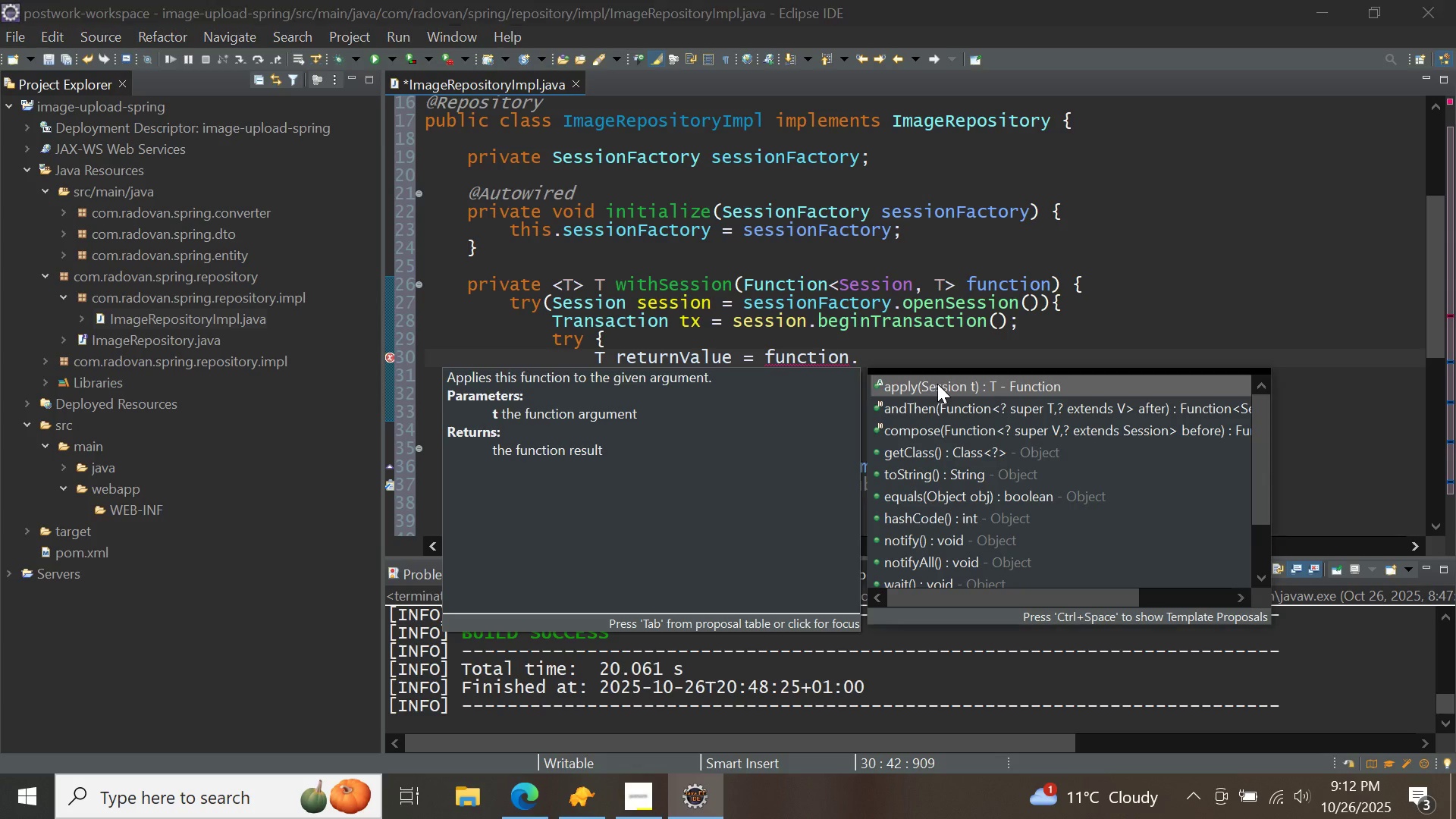 
double_click([937, 384])
 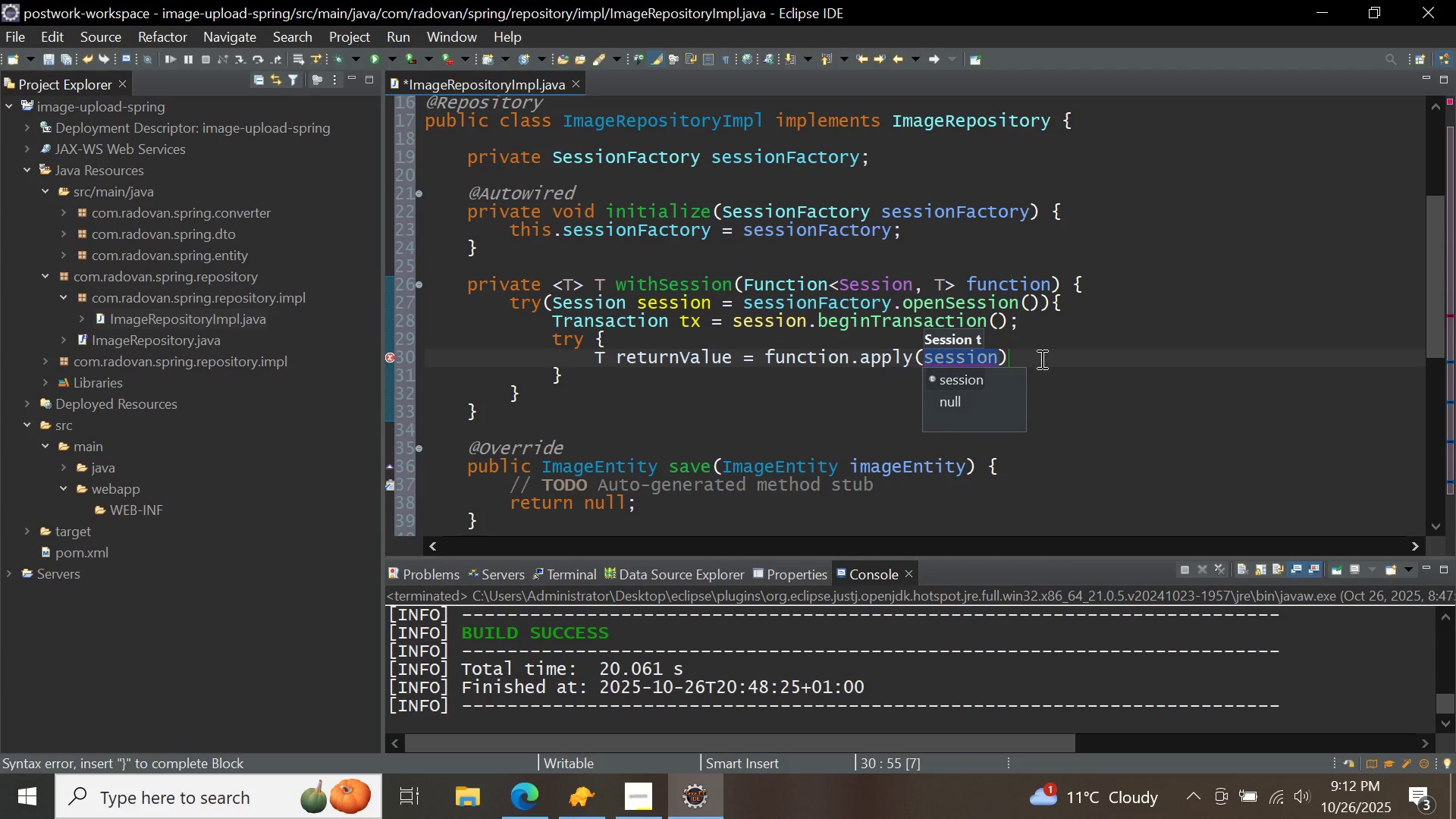 
left_click([1040, 359])
 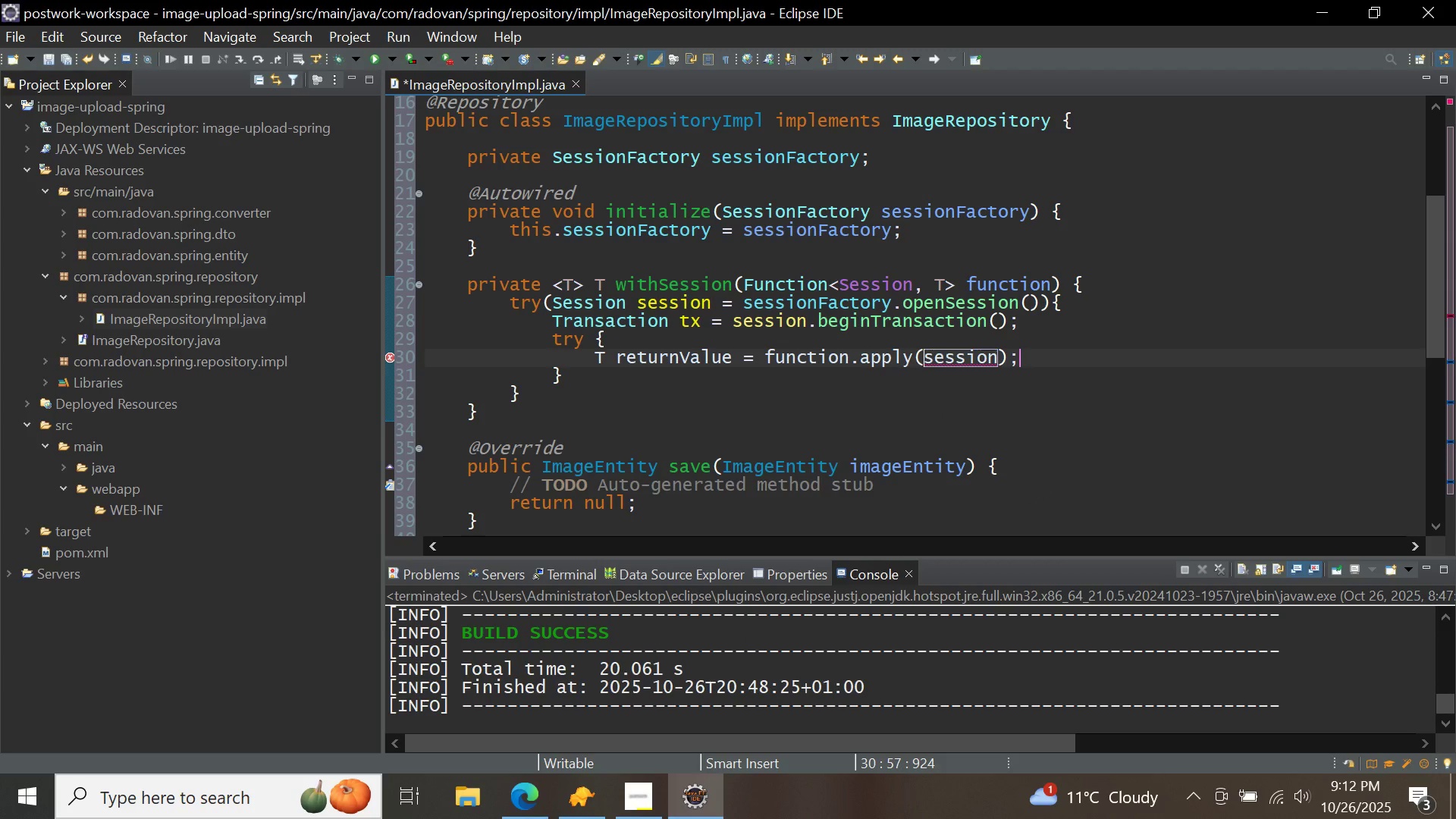 
key(Semicolon)
 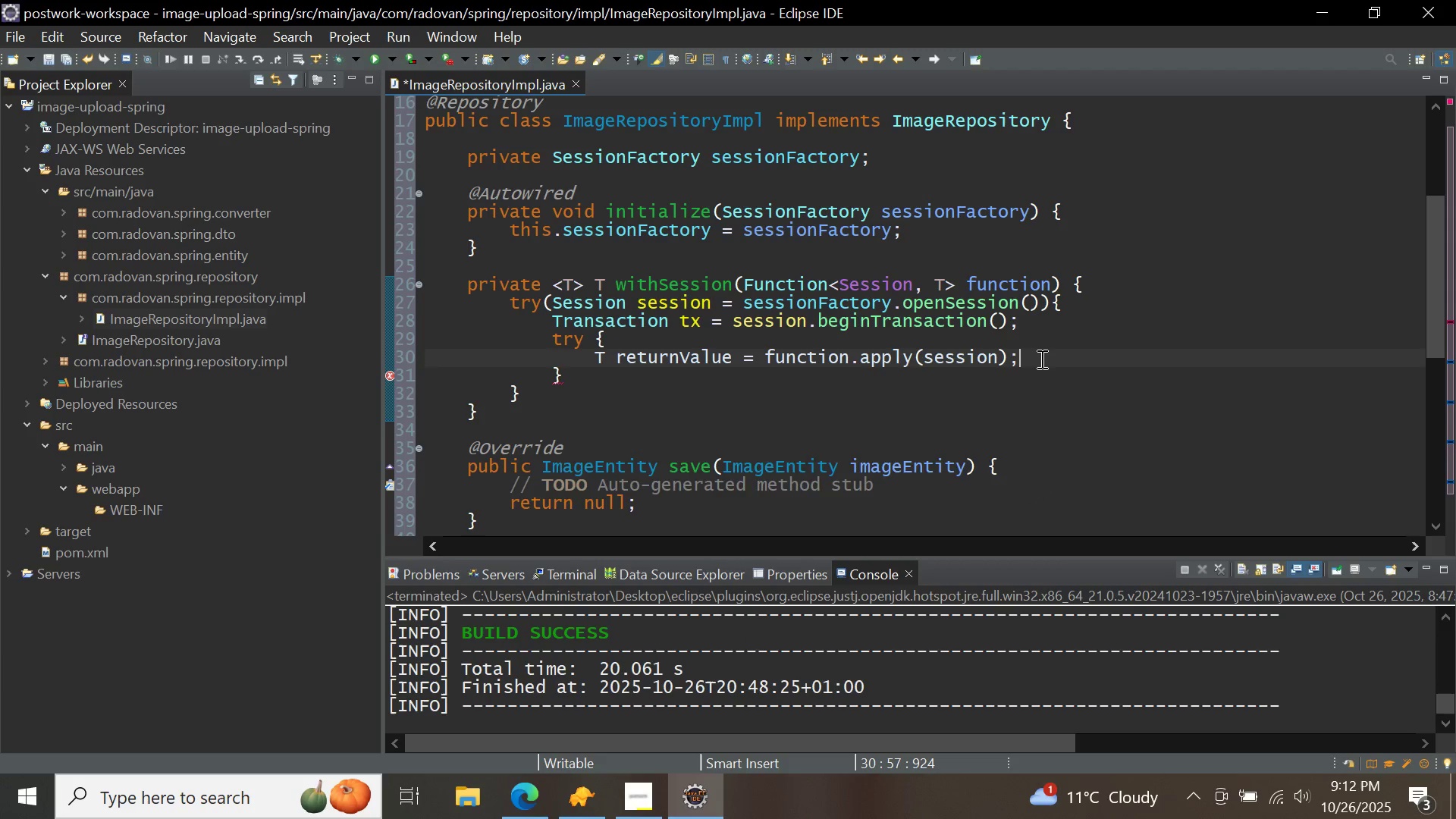 
key(Enter)
 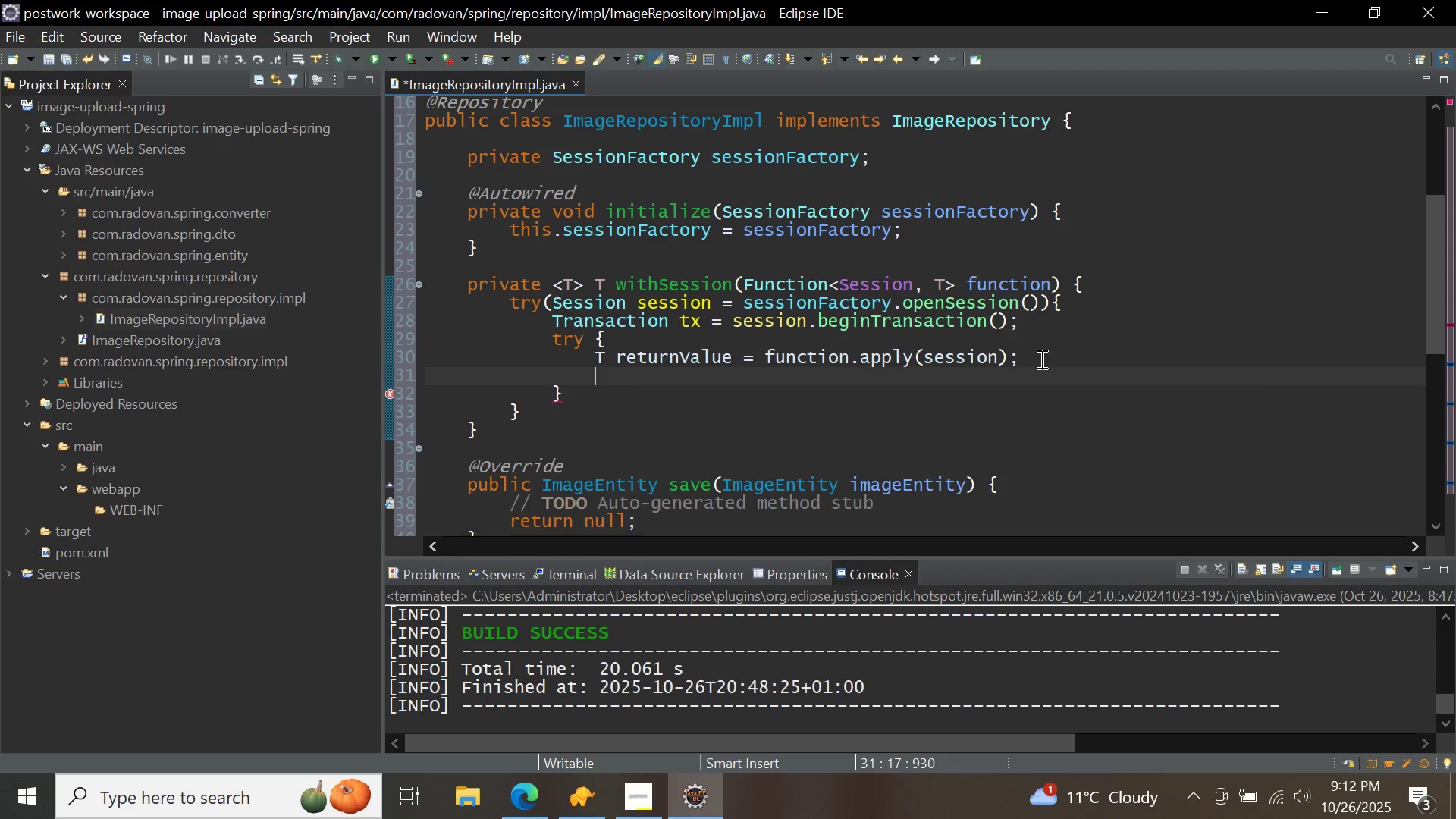 
type(tx.)
 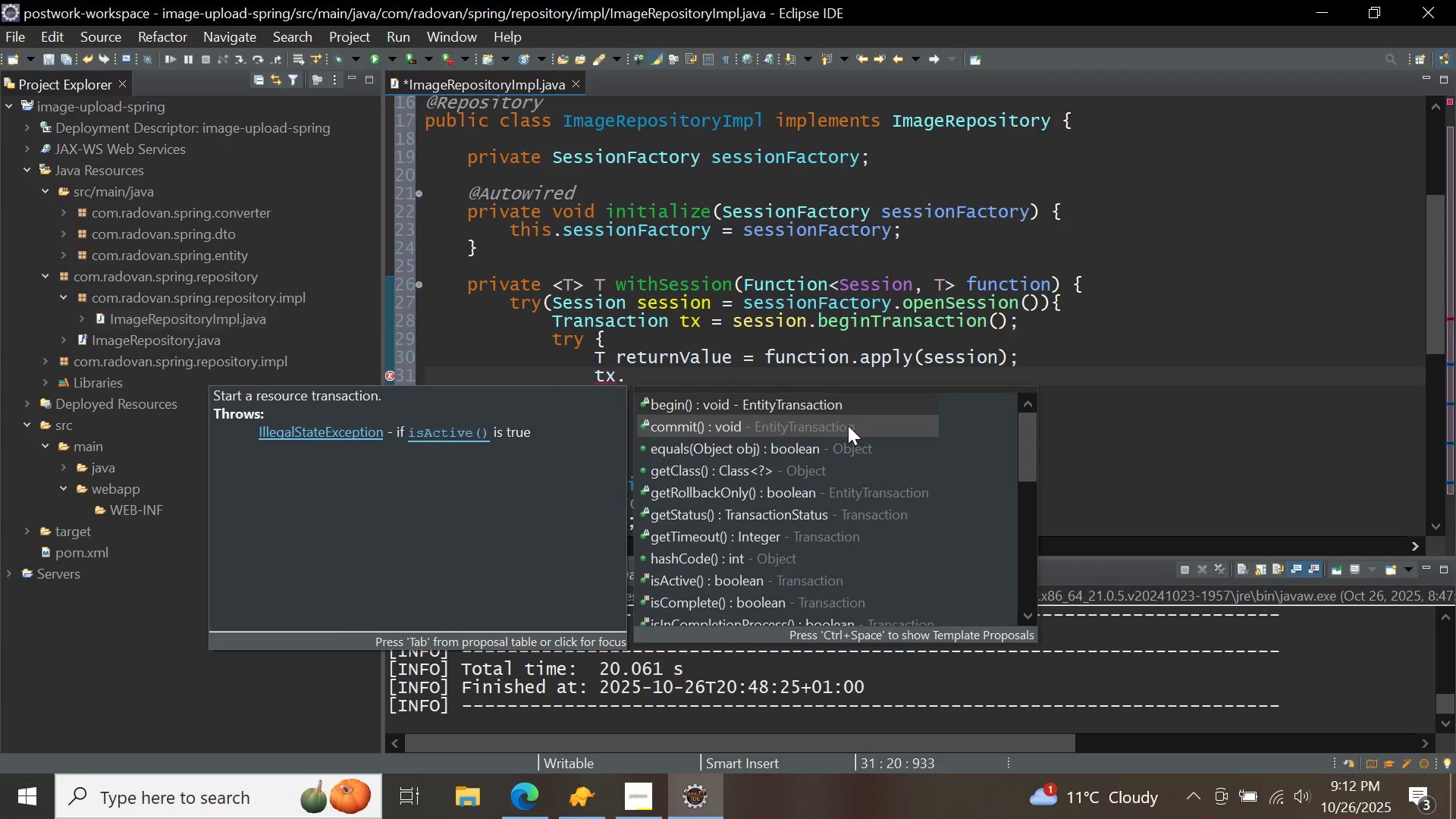 
double_click([848, 425])
 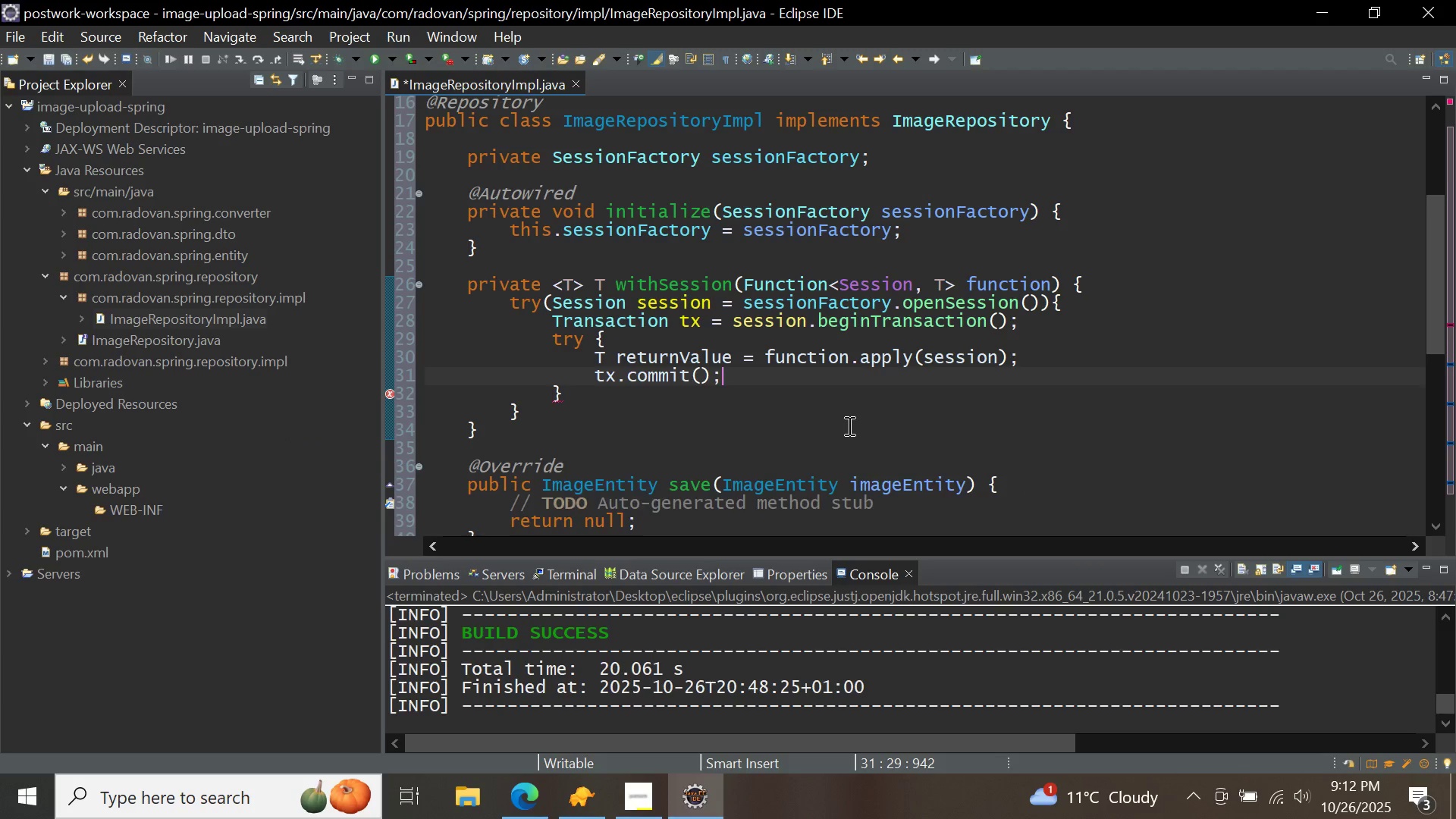 
key(Enter)
 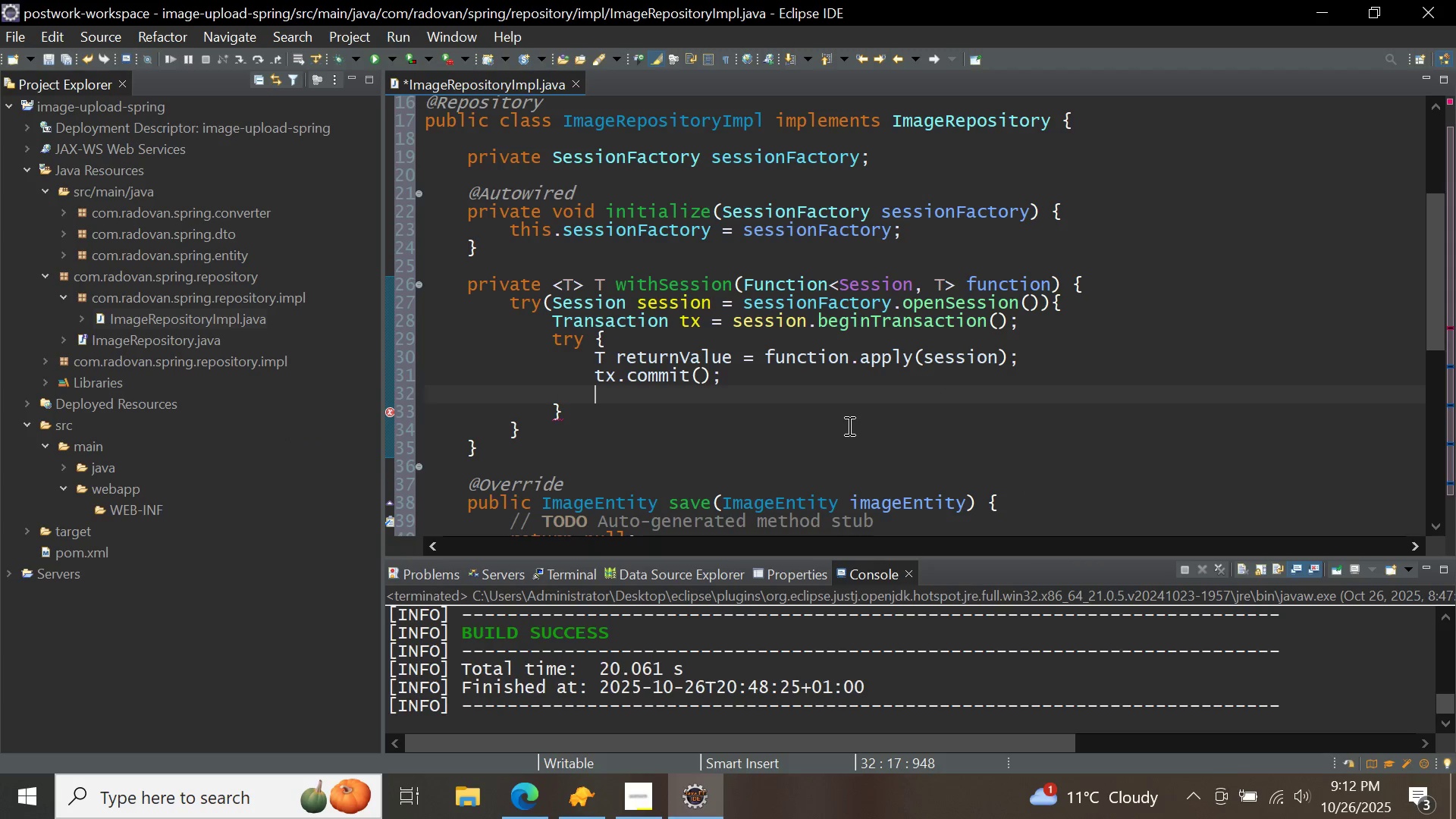 
type(return returnValue')
key(Backspace)
type(')
key(Backspace)
type(;)
 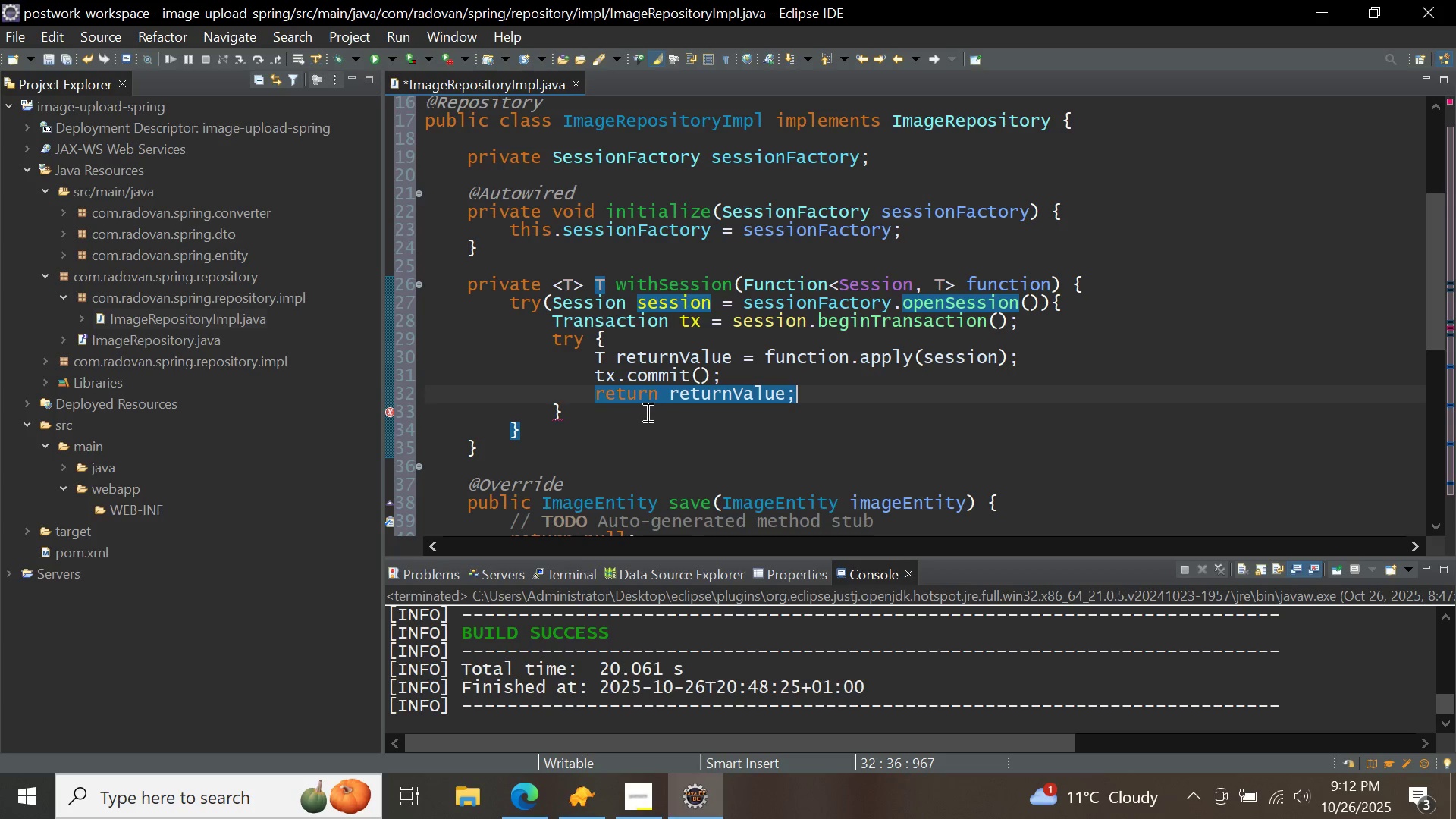 
left_click([646, 412])
 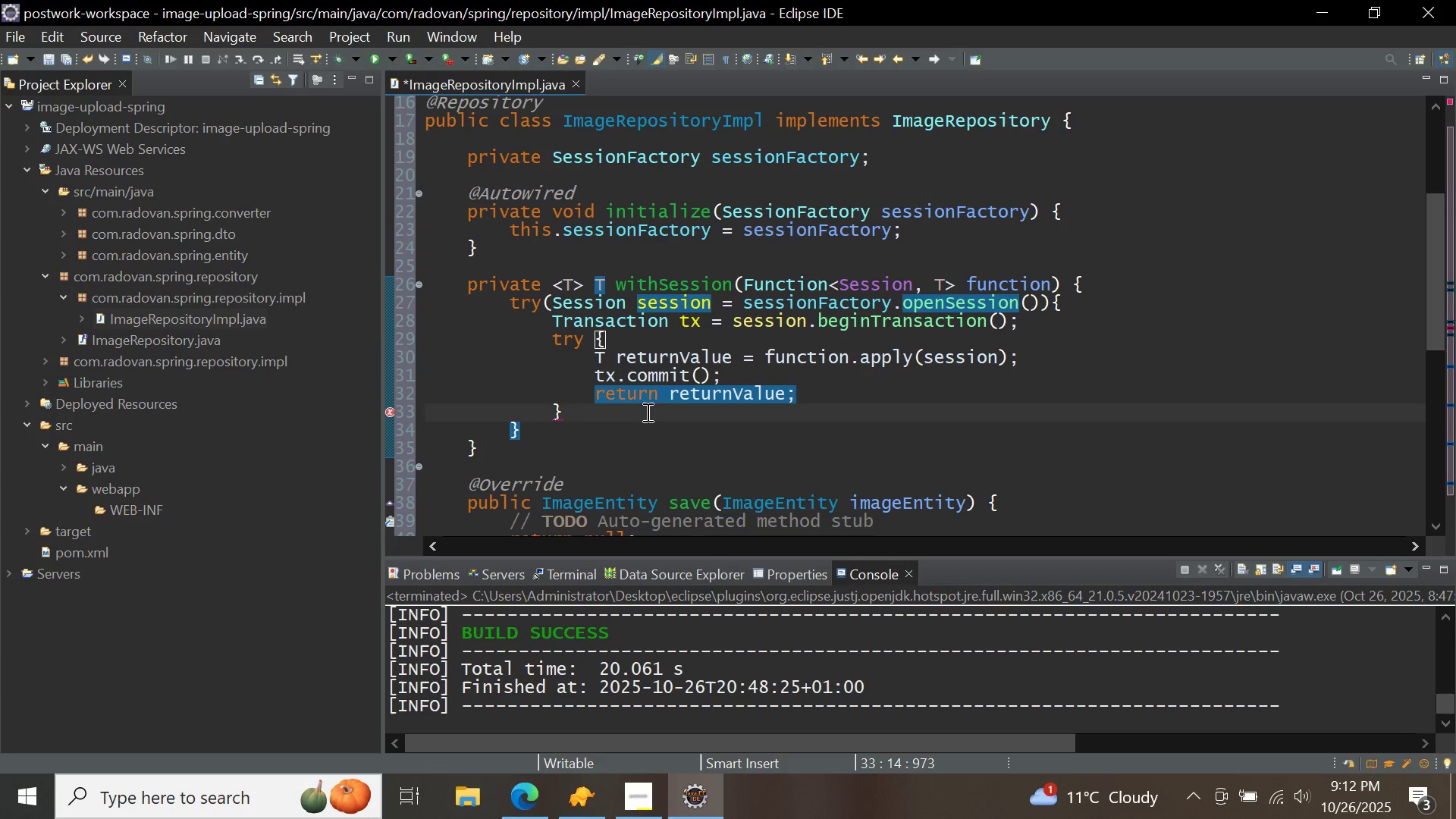 
type(catch (exc)
 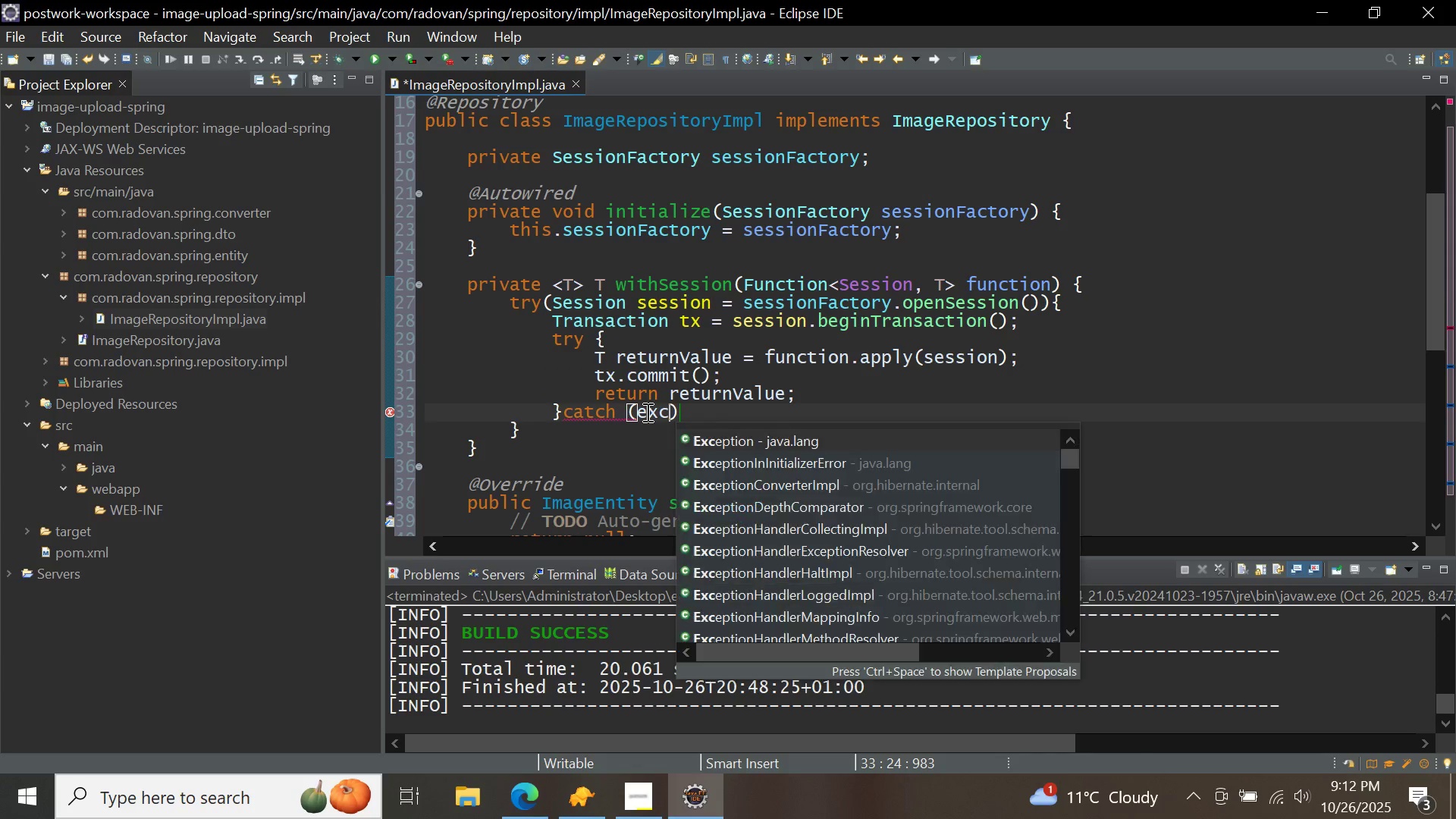 
 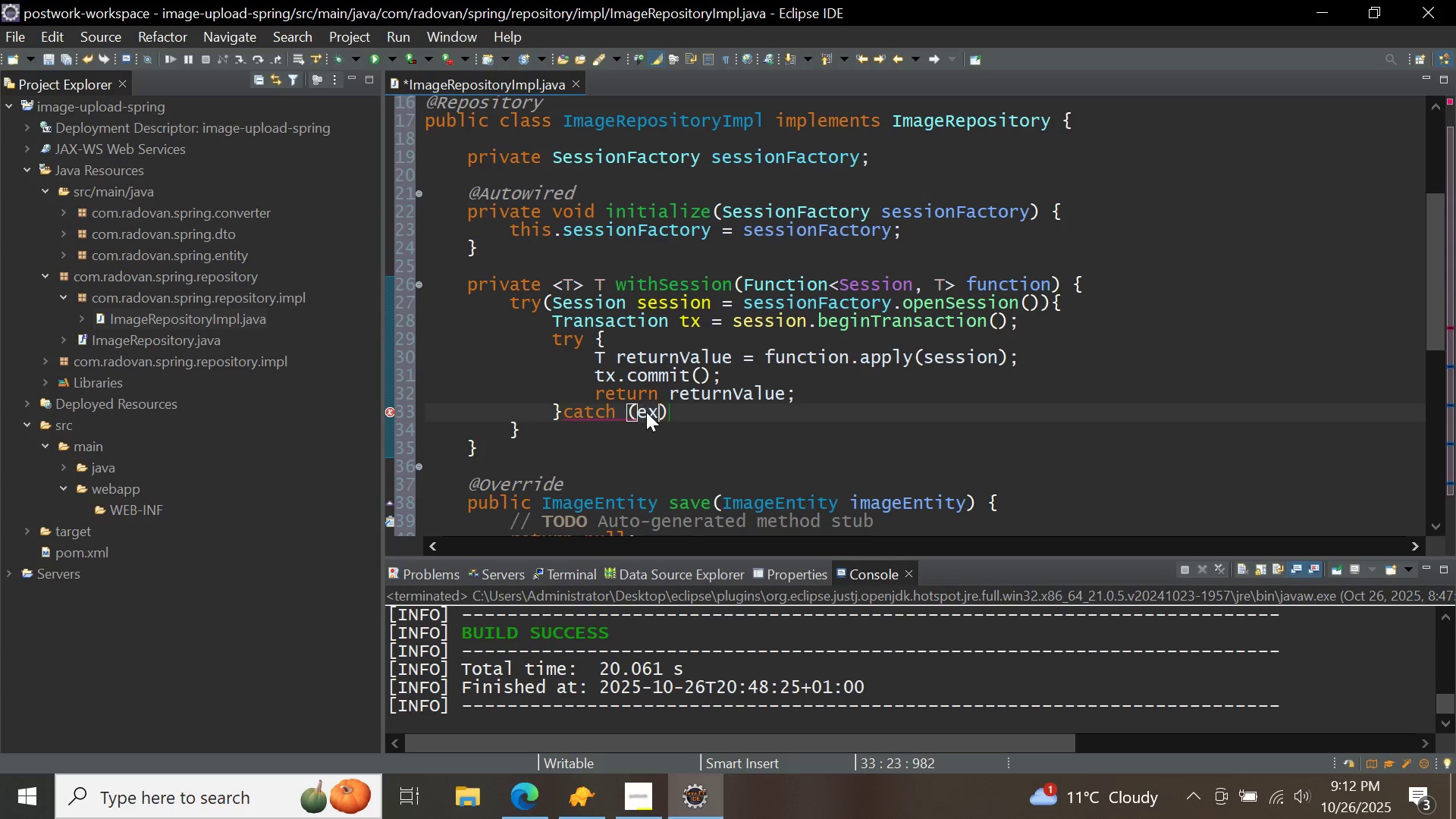 
key(Control+ControlLeft)
 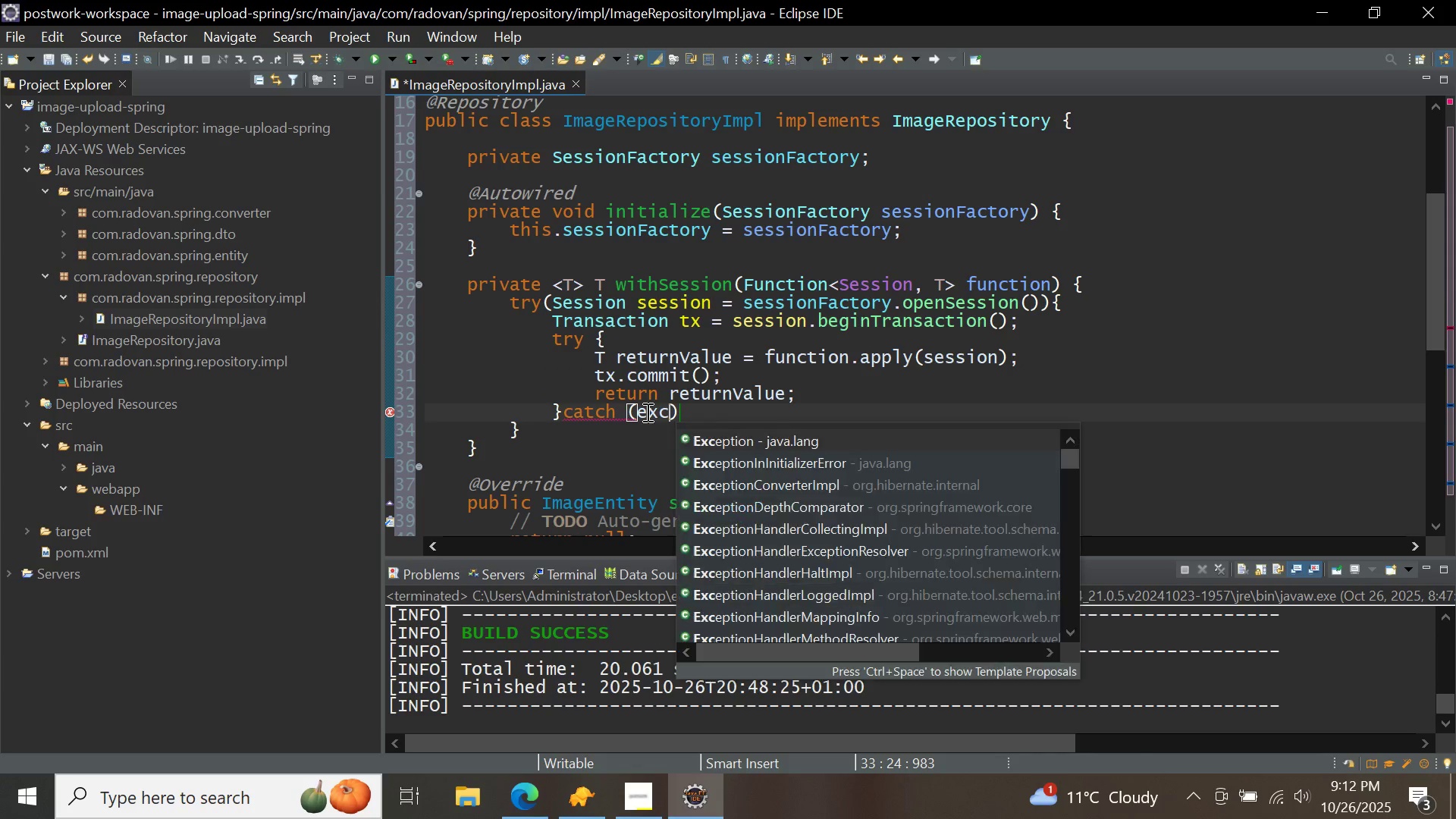 
key(Control+Space)
 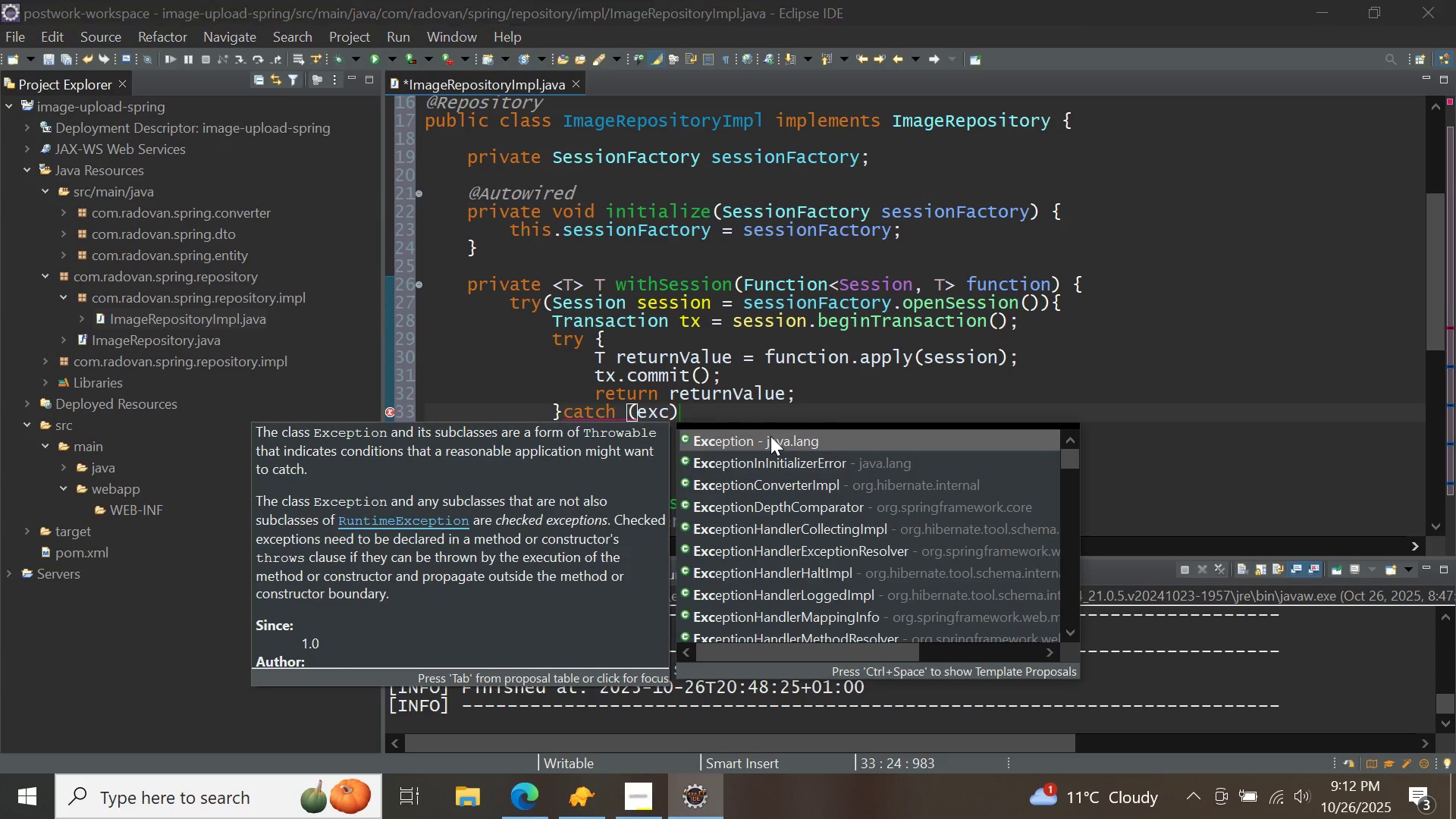 
double_click([770, 436])
 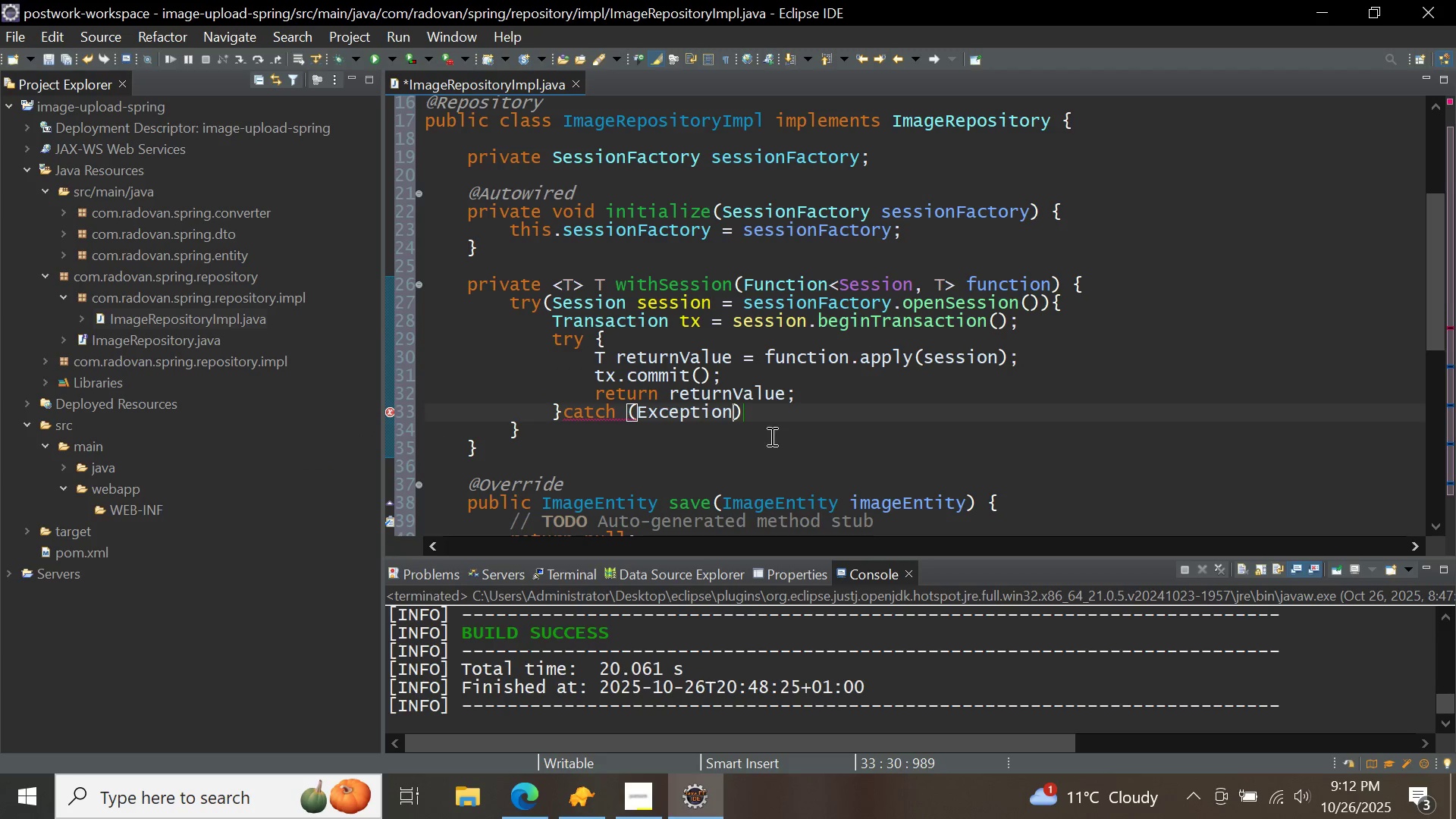 
type( exc)
 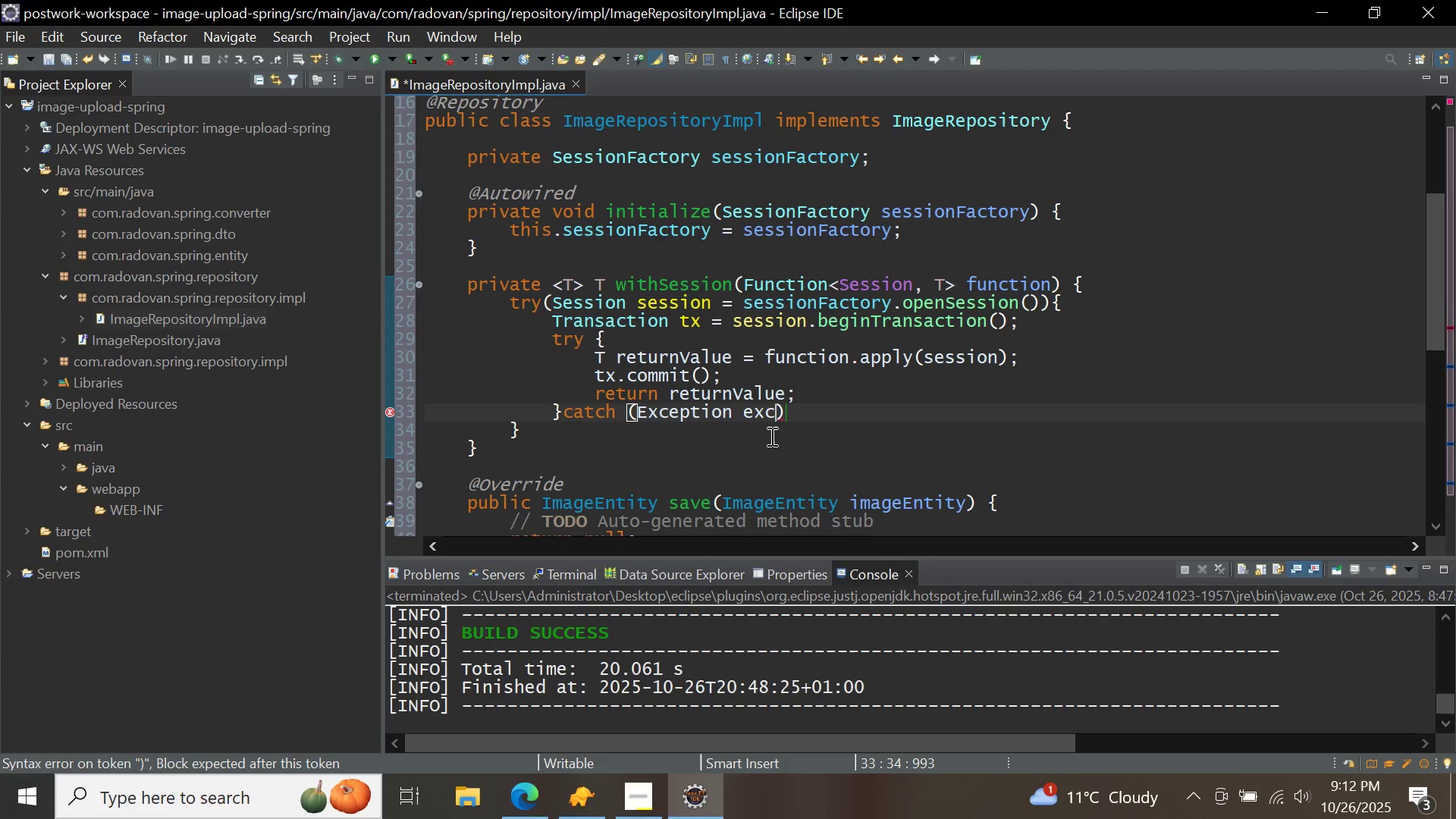 
key(ArrowRight)
 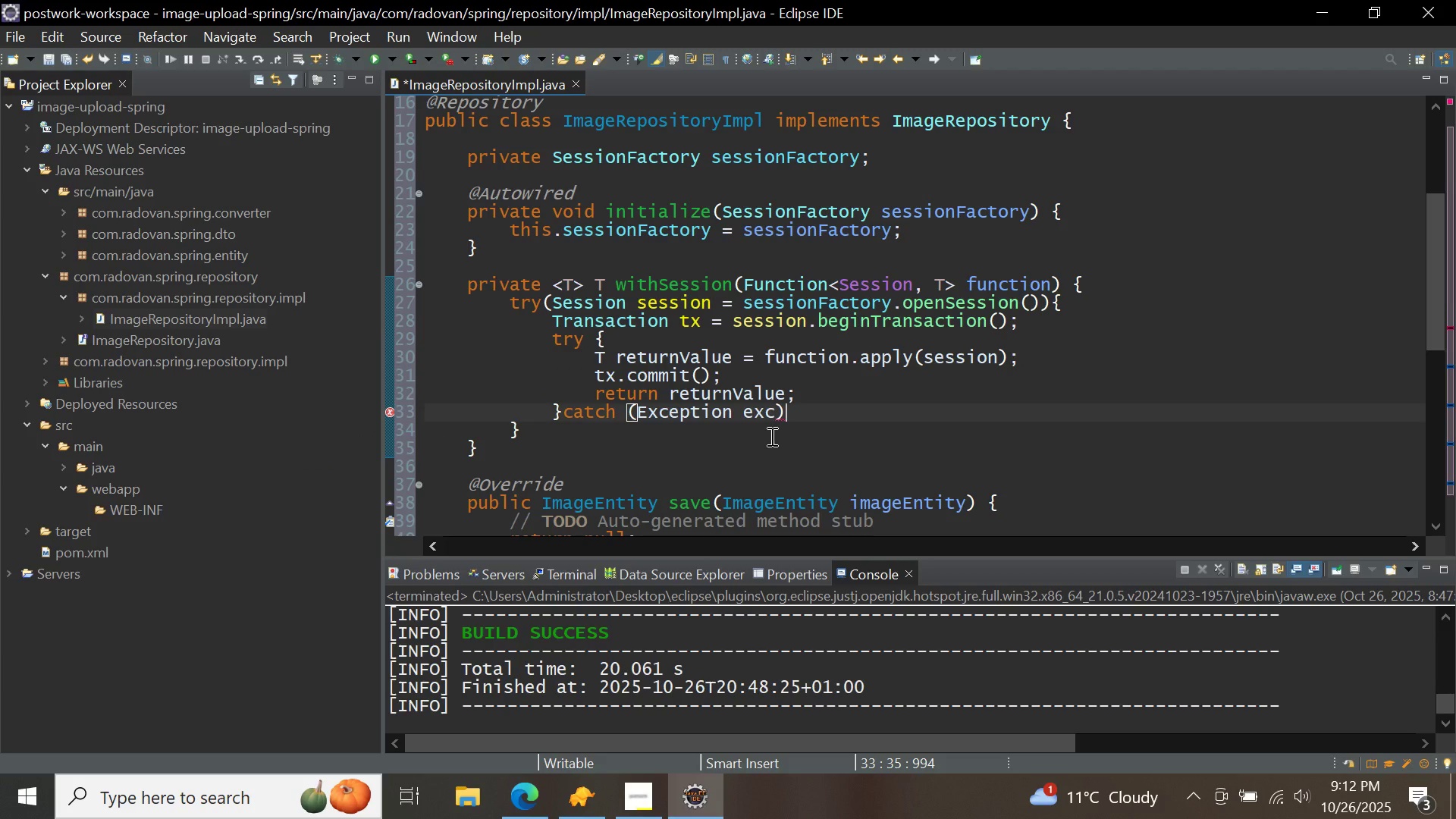 
key(Shift+BracketLeft)
 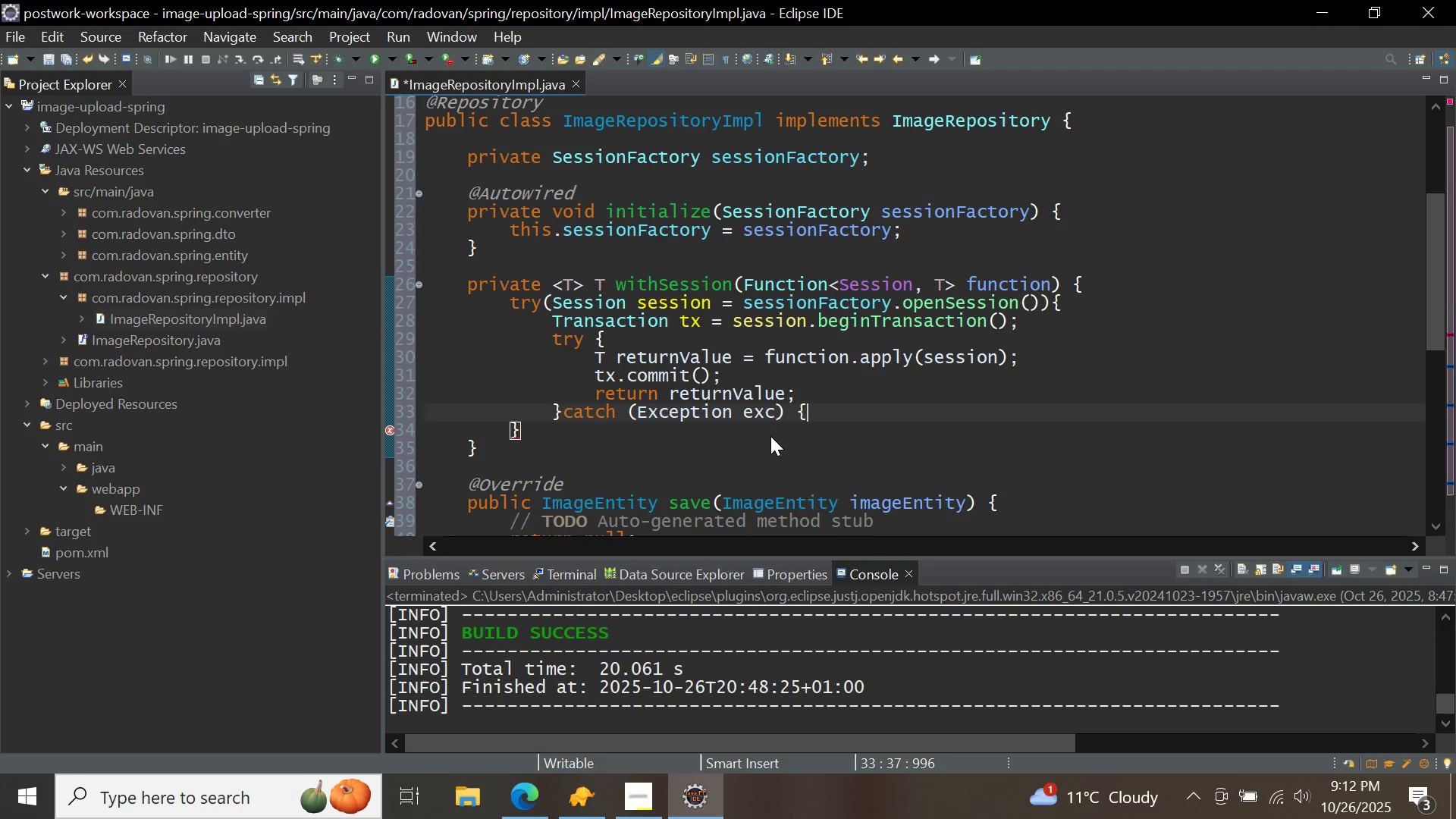 
key(Shift+BracketRight)
 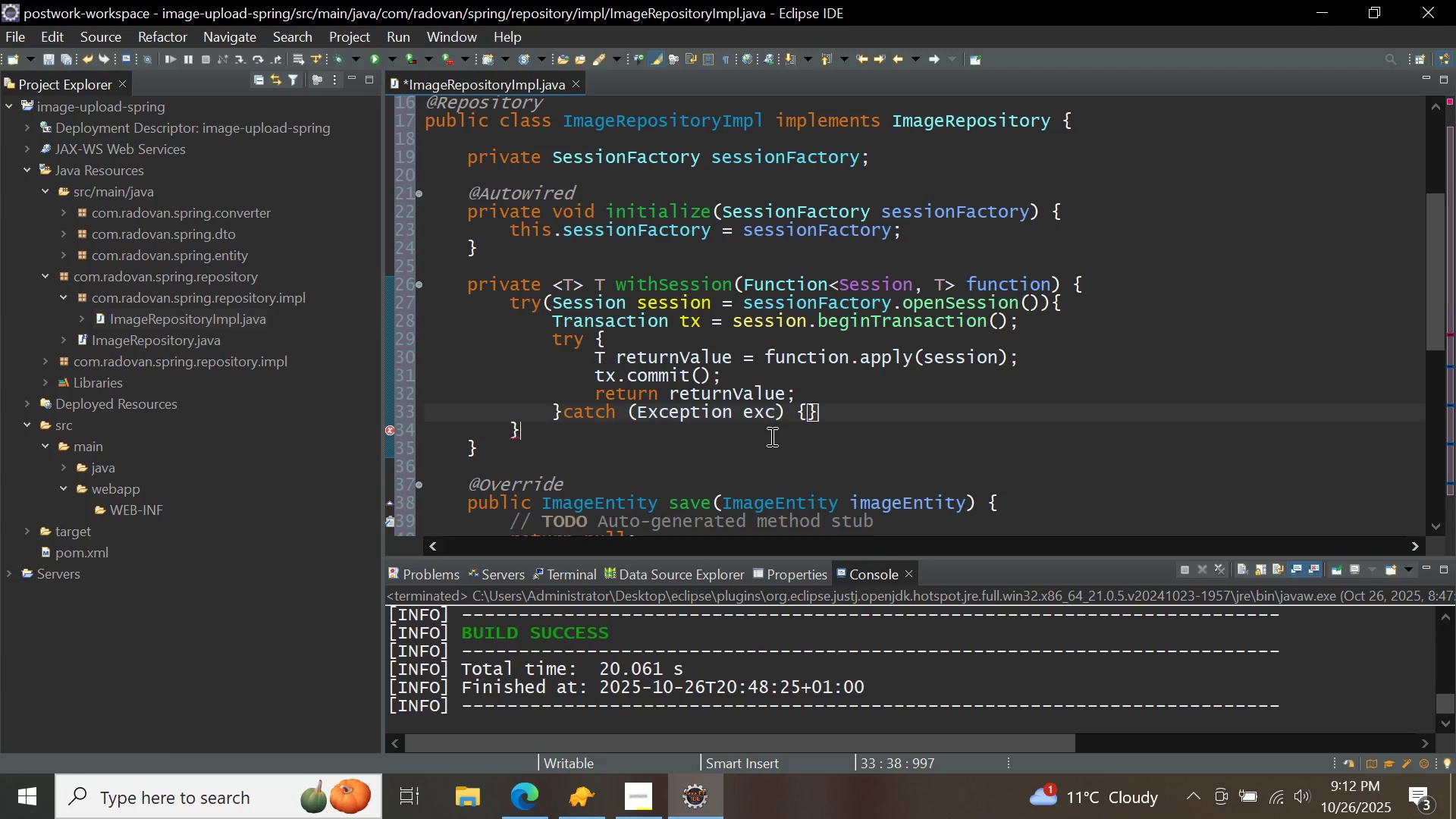 
key(ArrowLeft)
 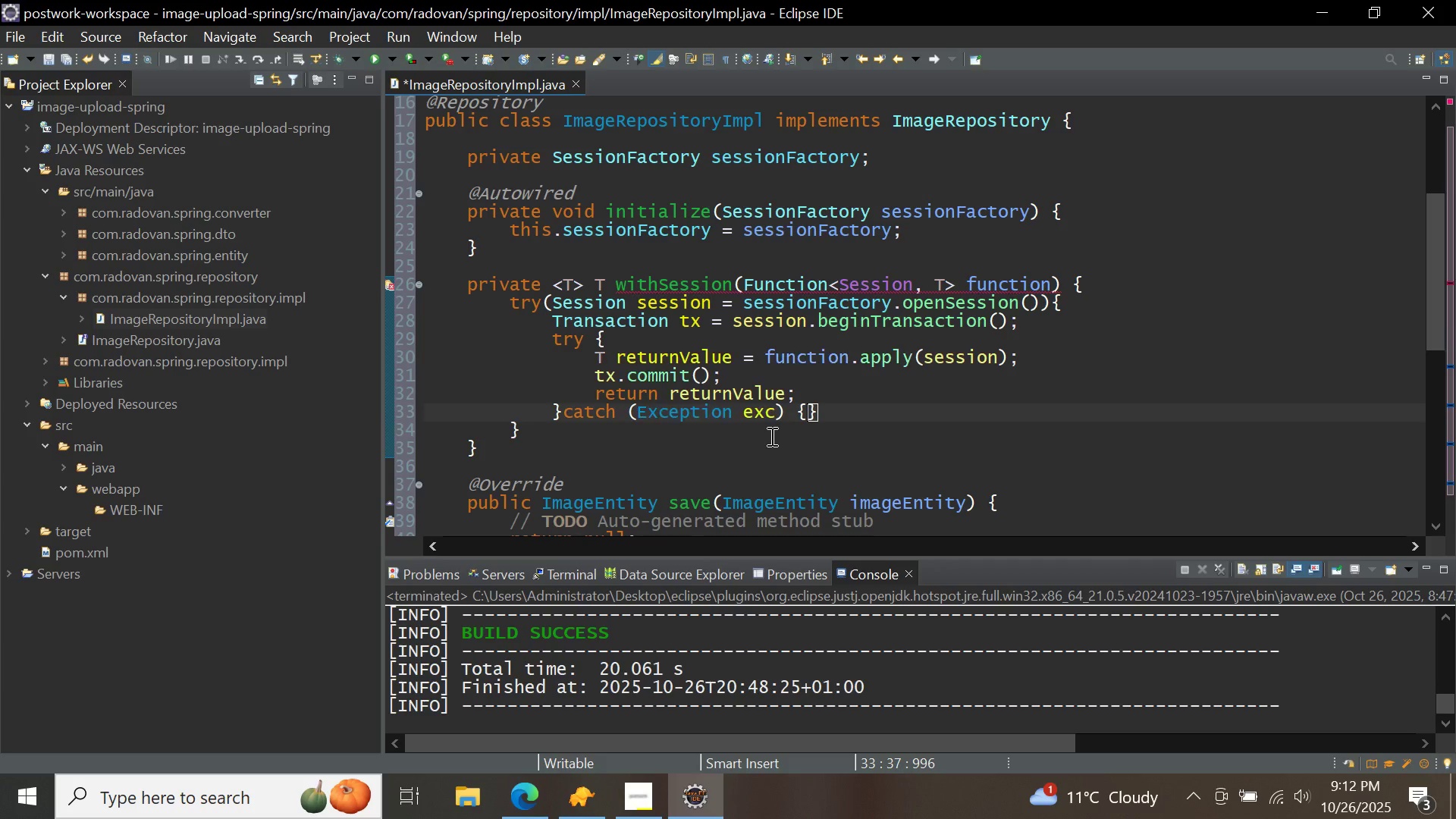 
key(Enter)
 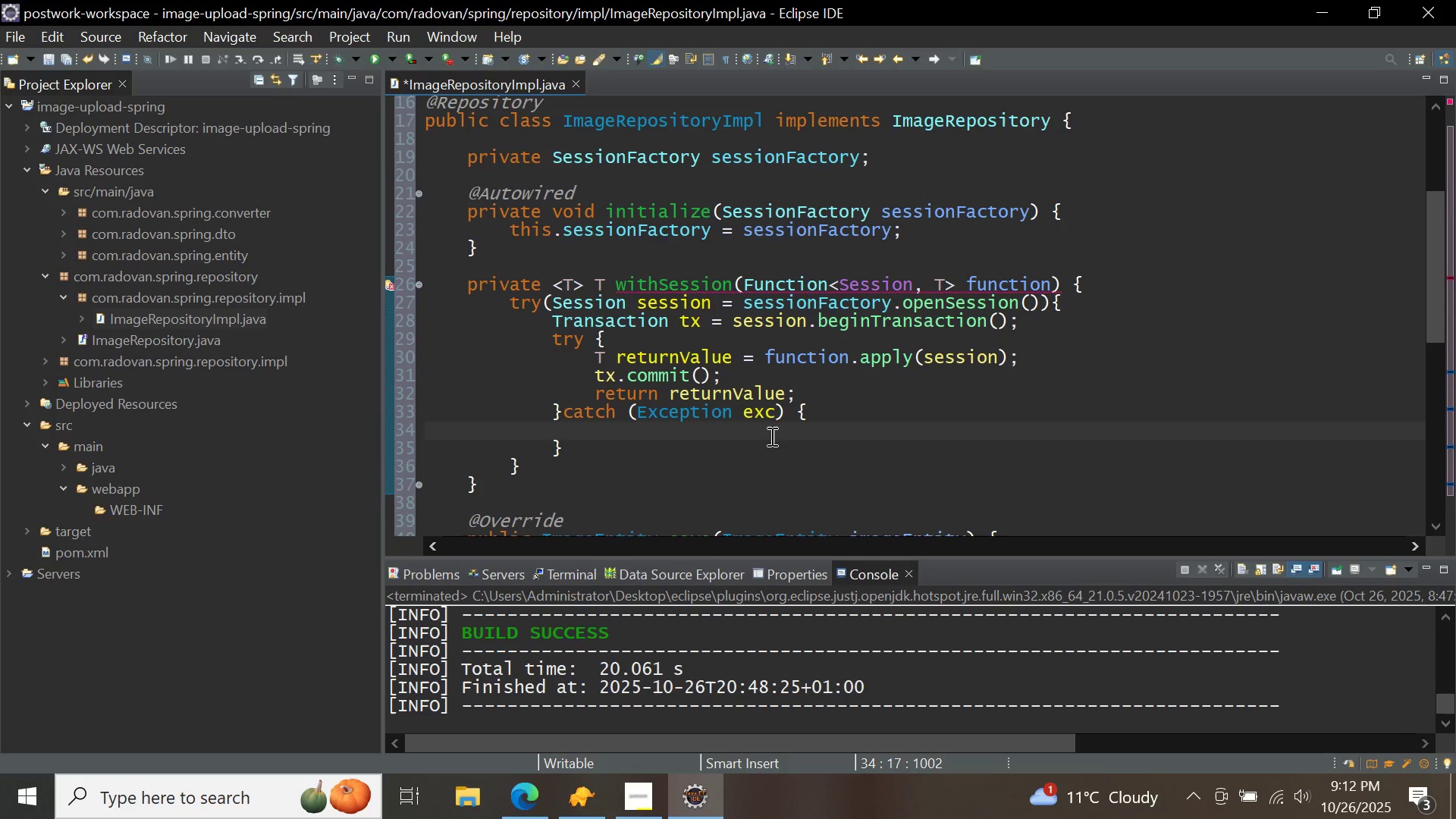 
type(throw exc;)
 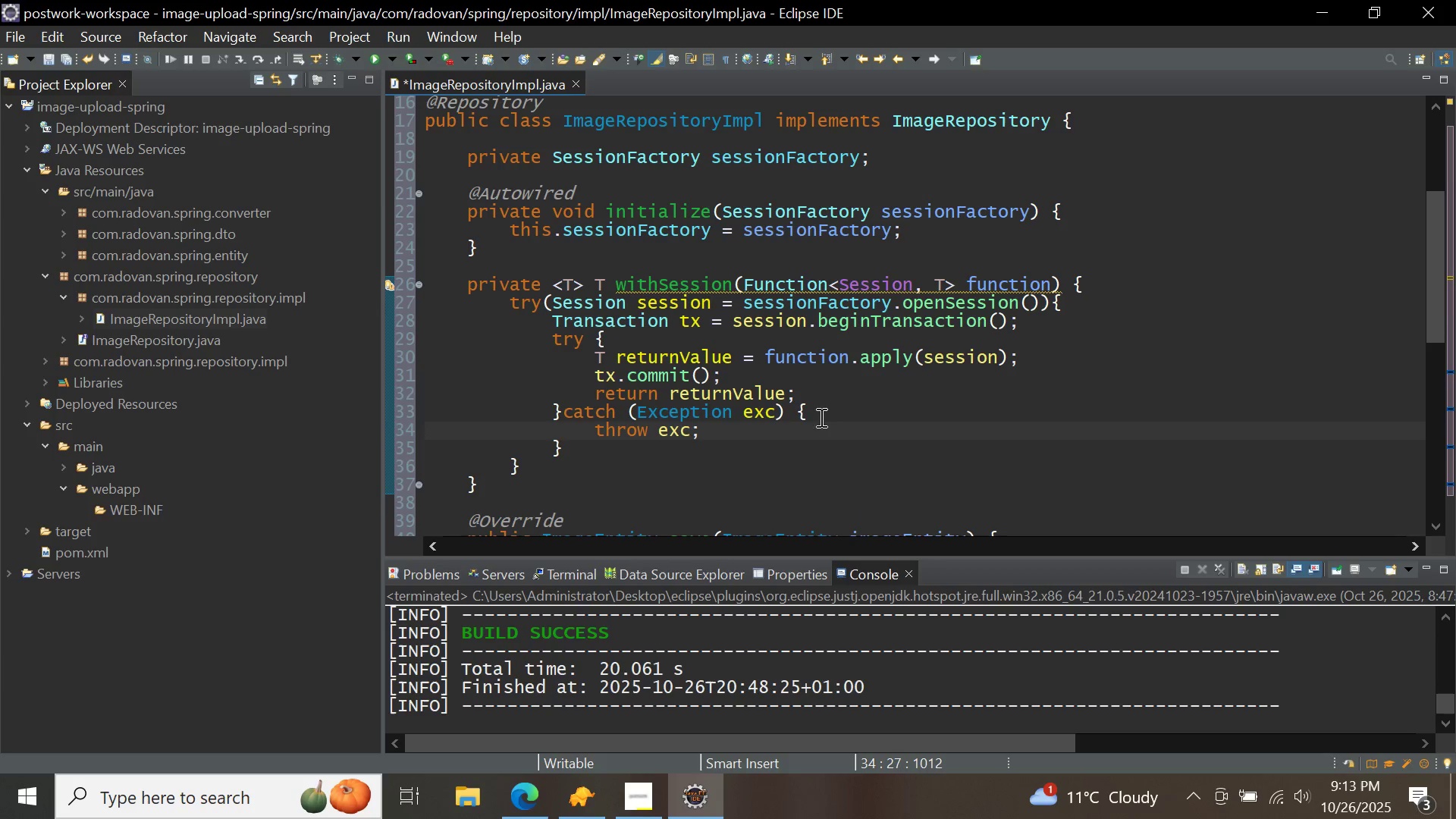 
left_click([828, 413])
 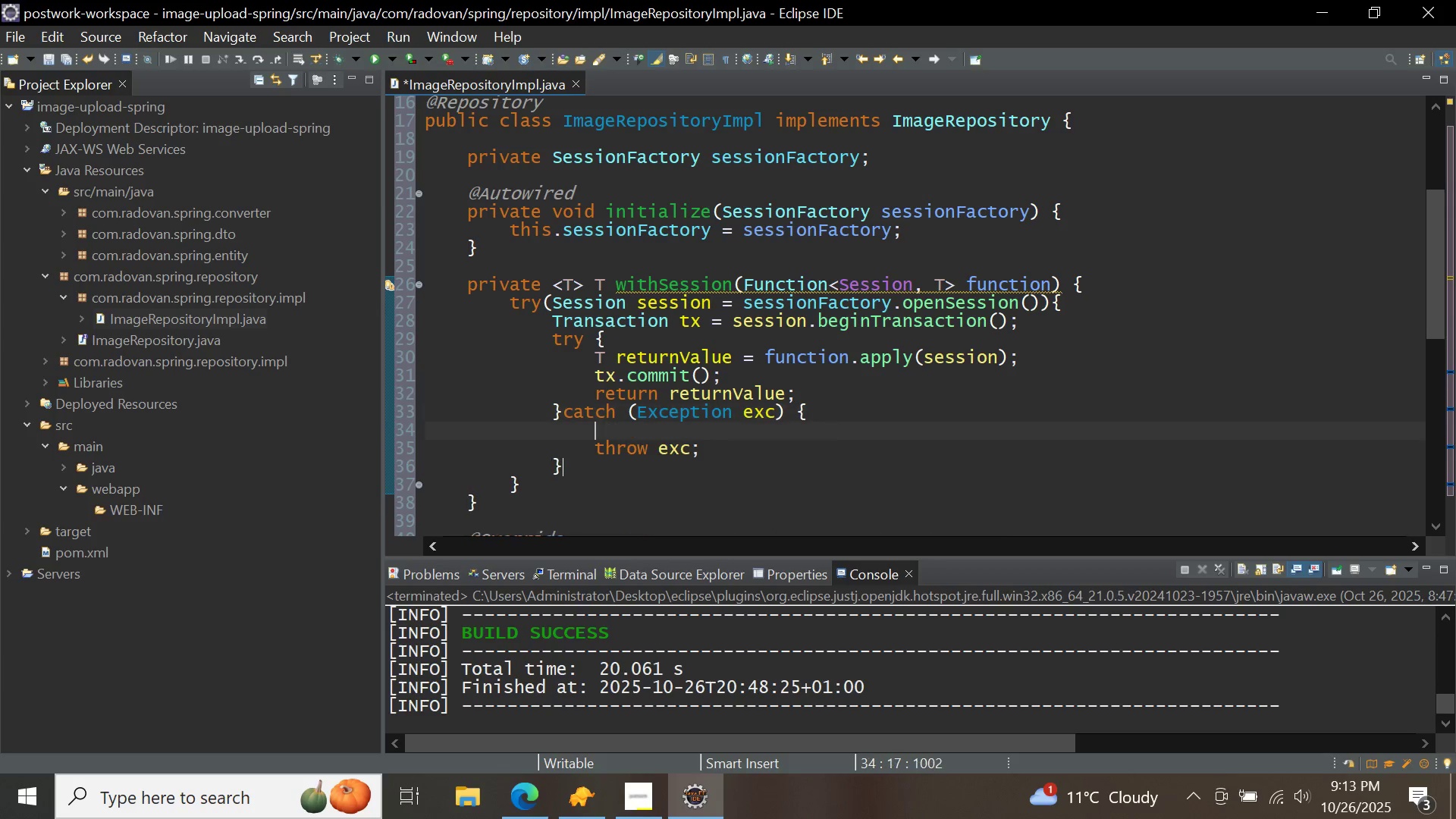 
key(Enter)
 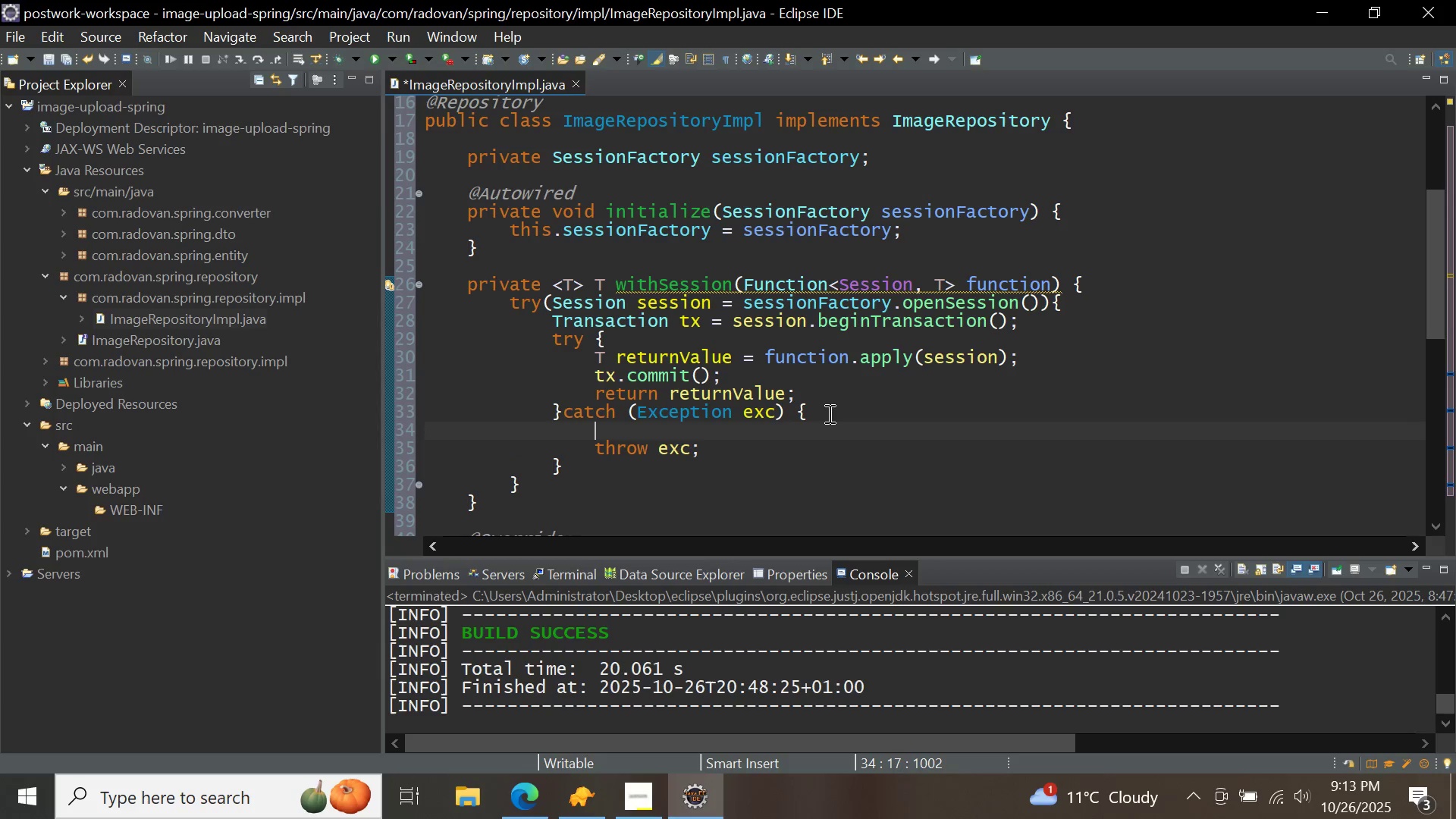 
type(tx.)
 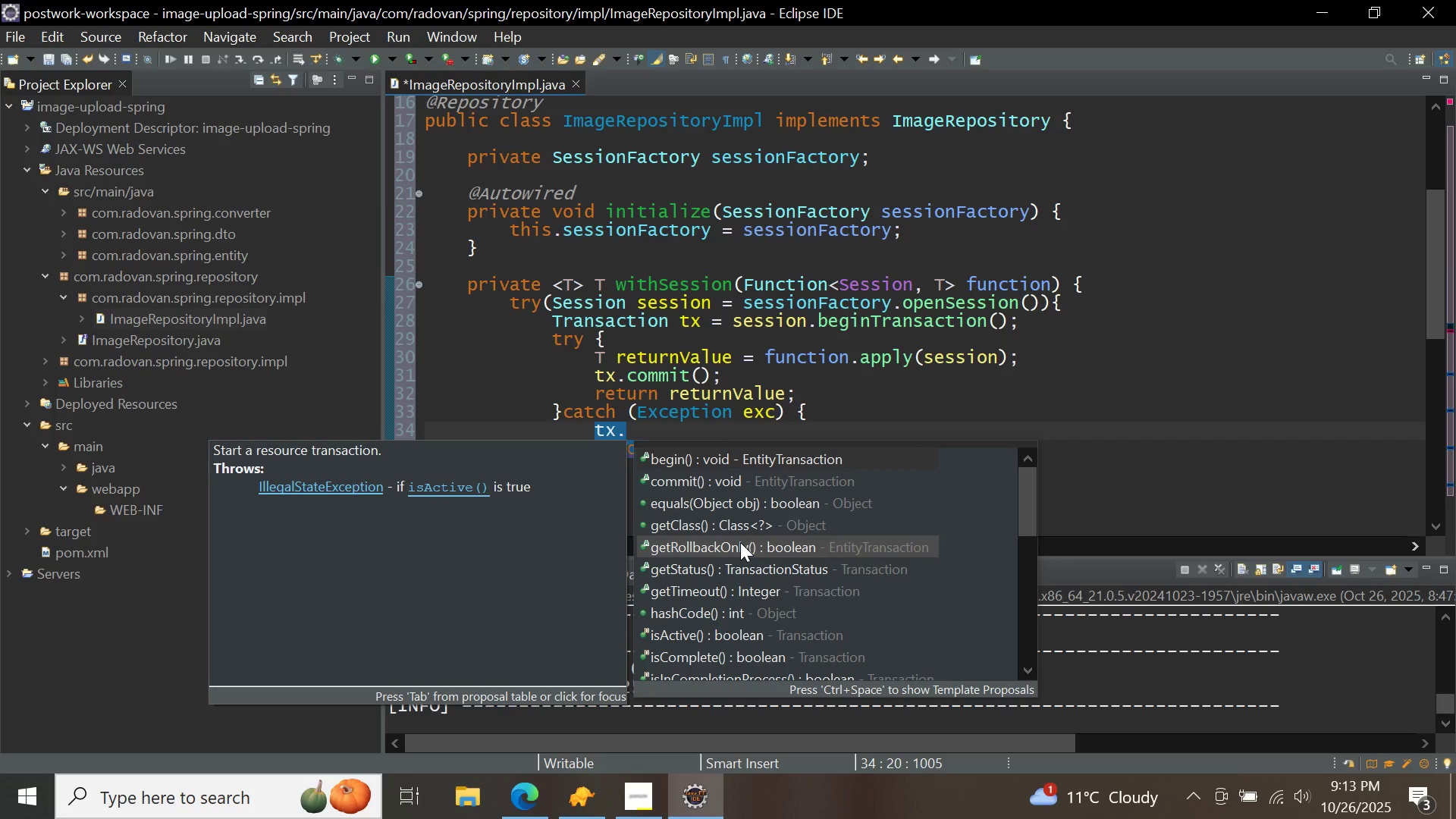 
type(ro)
 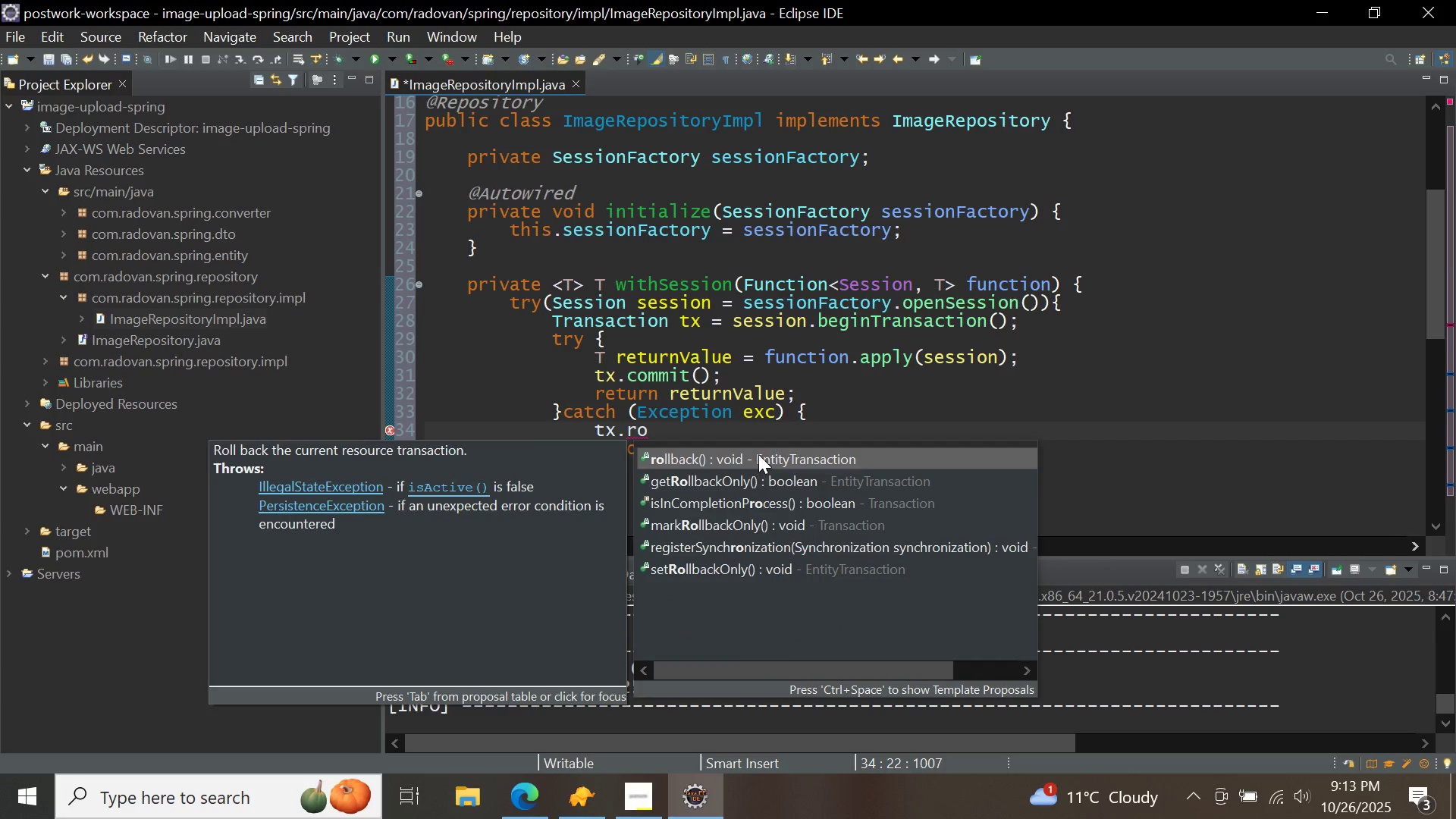 
left_click([764, 444])
 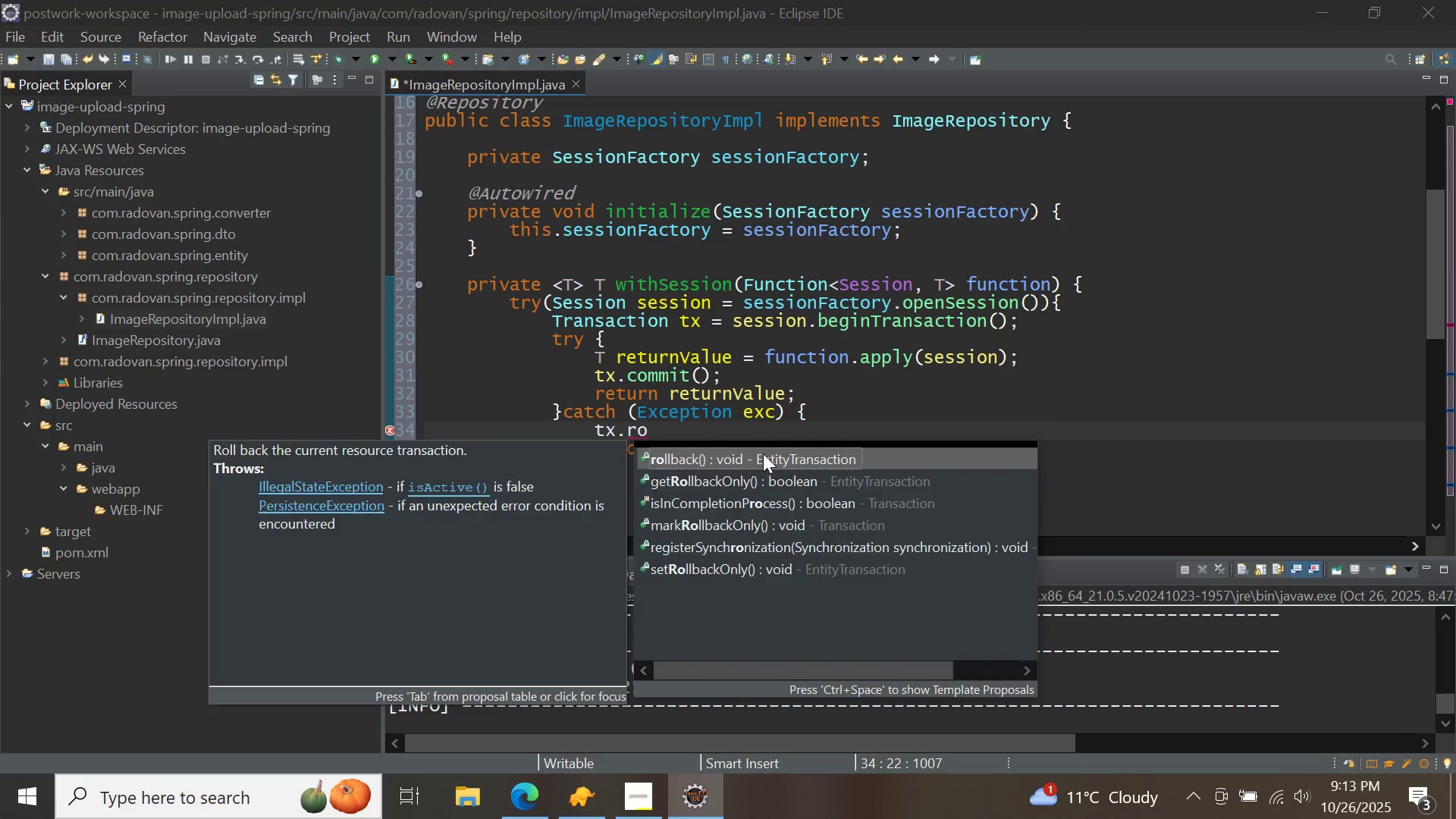 
double_click([763, 453])
 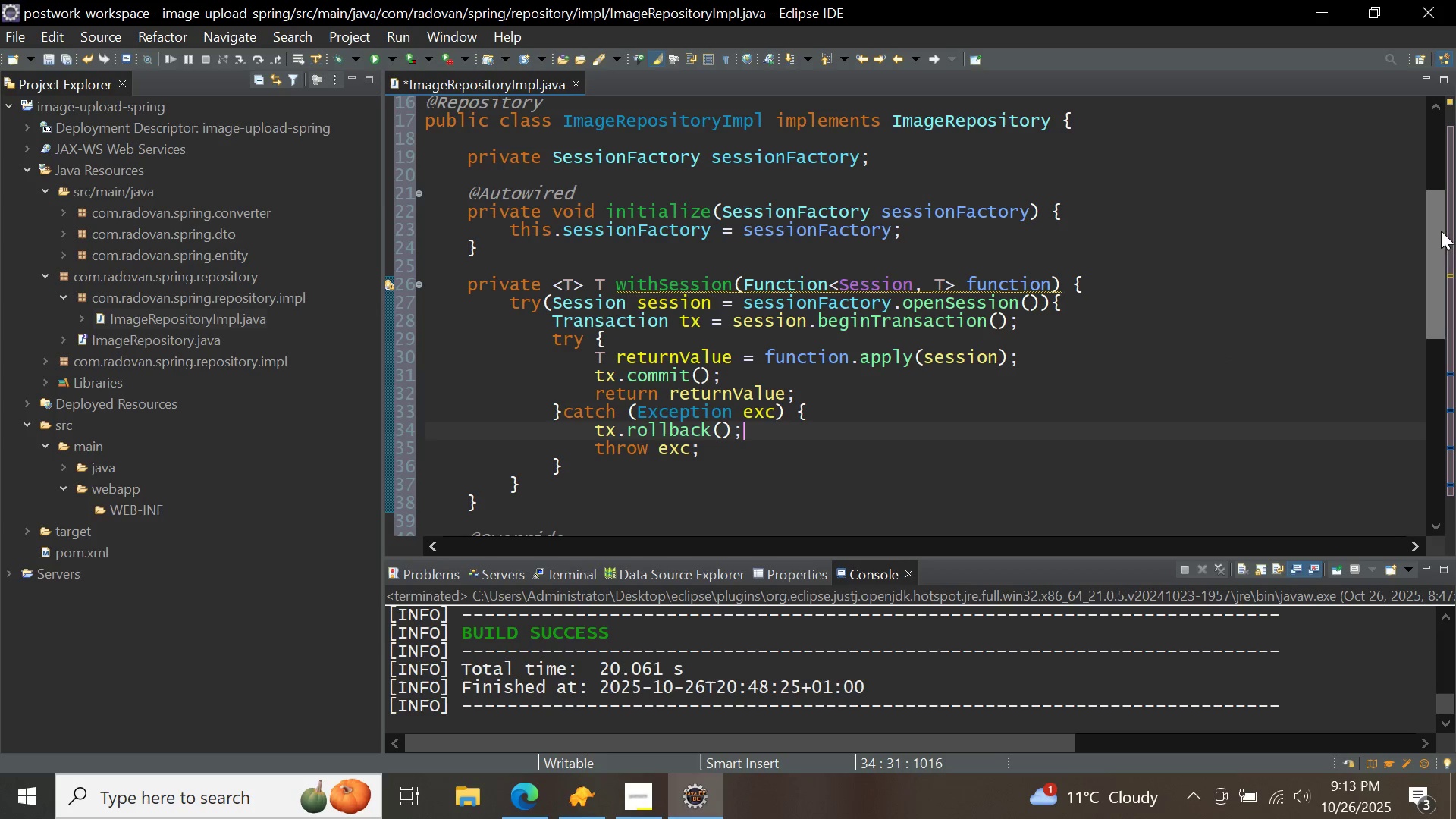 
wait(14.53)
 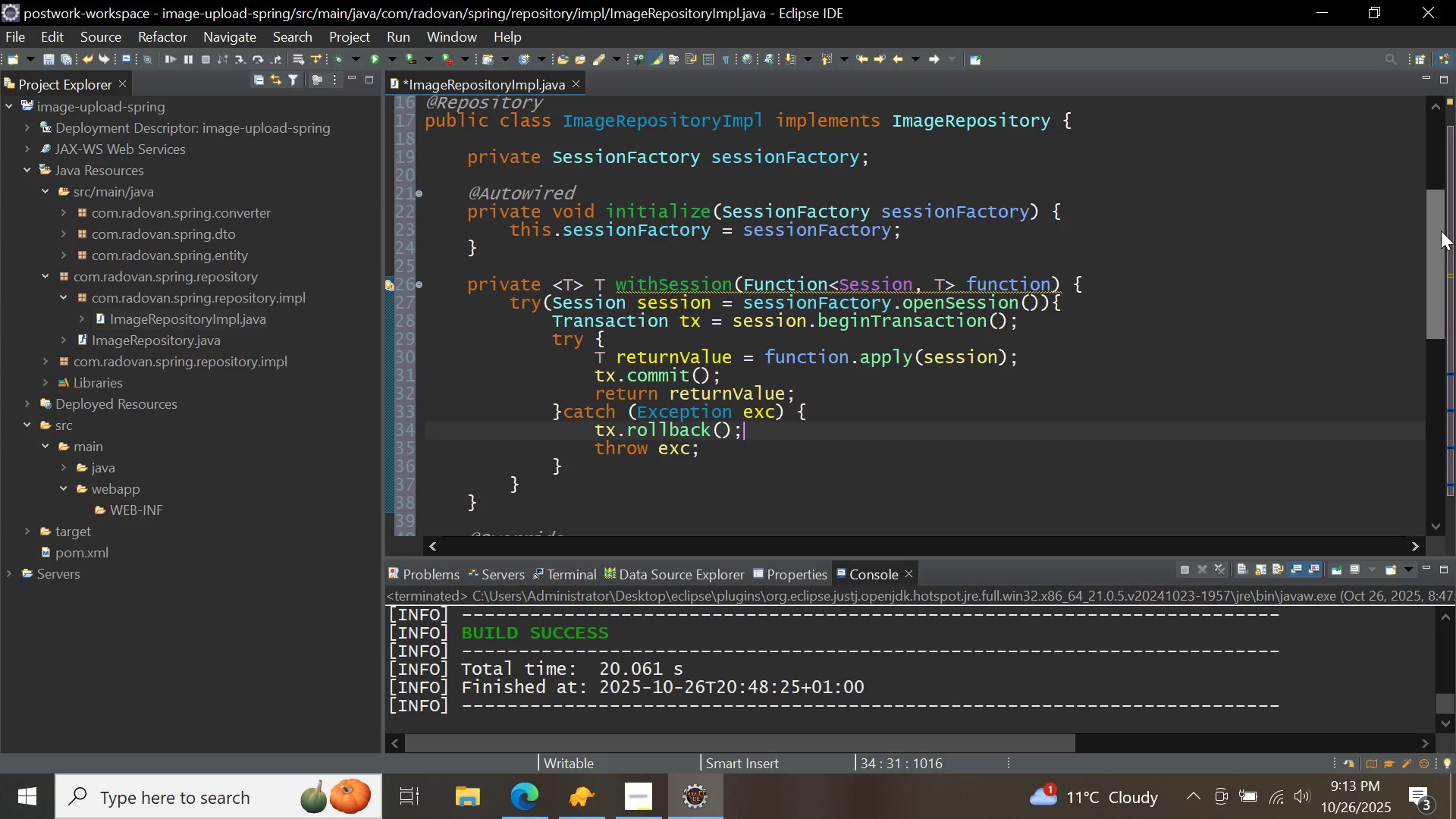 
key(Backspace)
type(wi)
 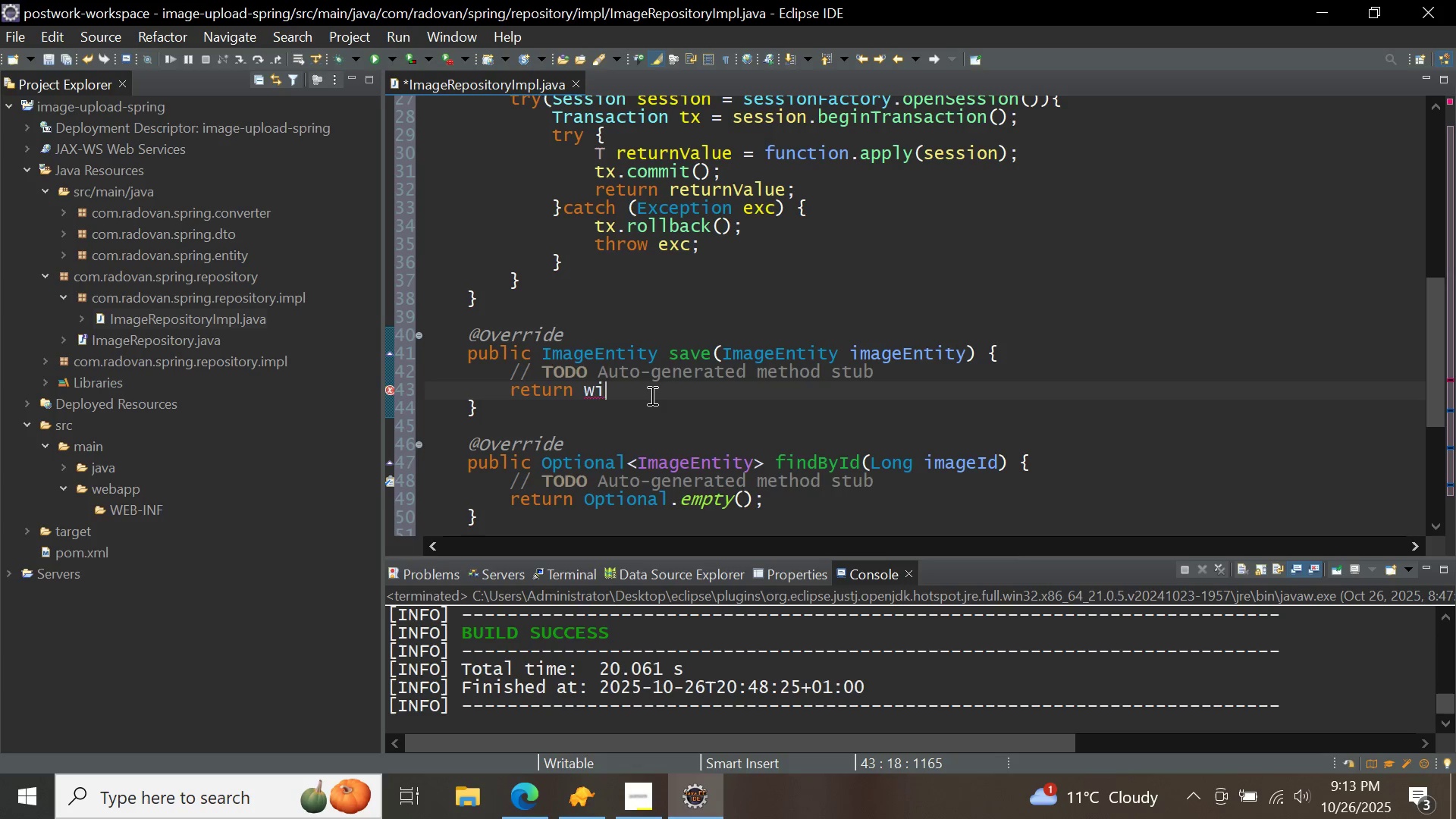 
key(Control+ControlLeft)
 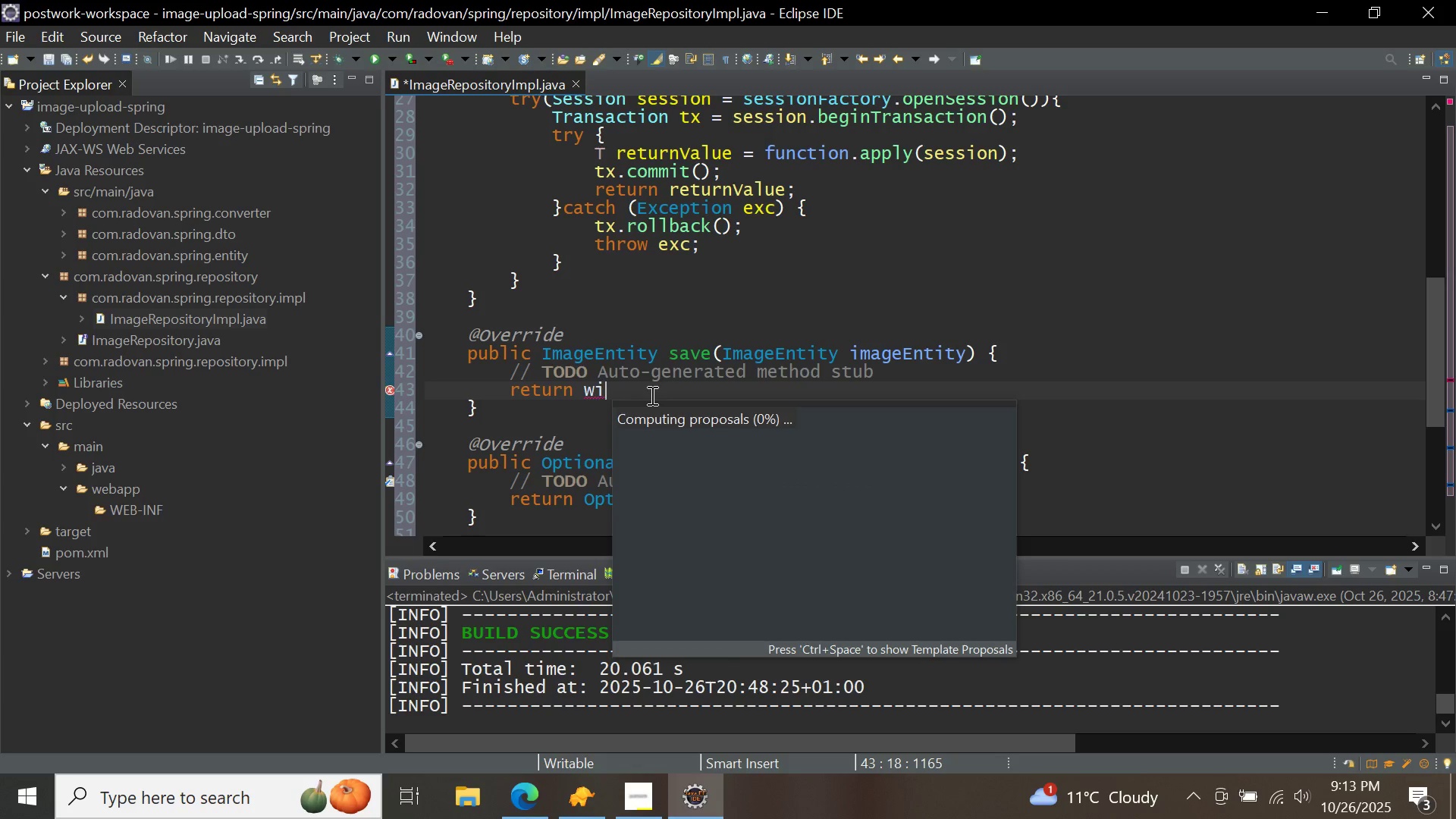 
key(Control+Space)
 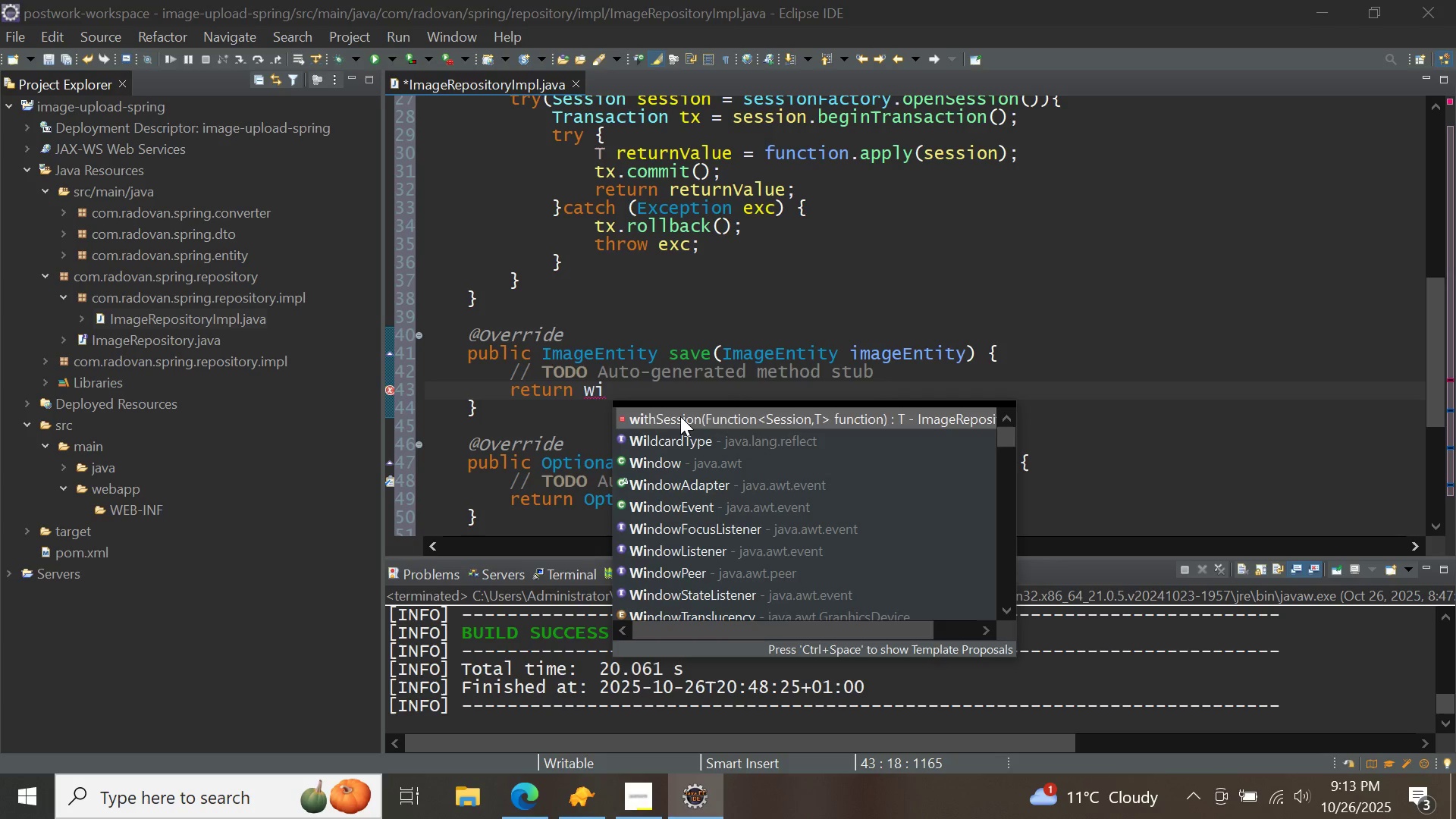 
double_click([680, 416])
 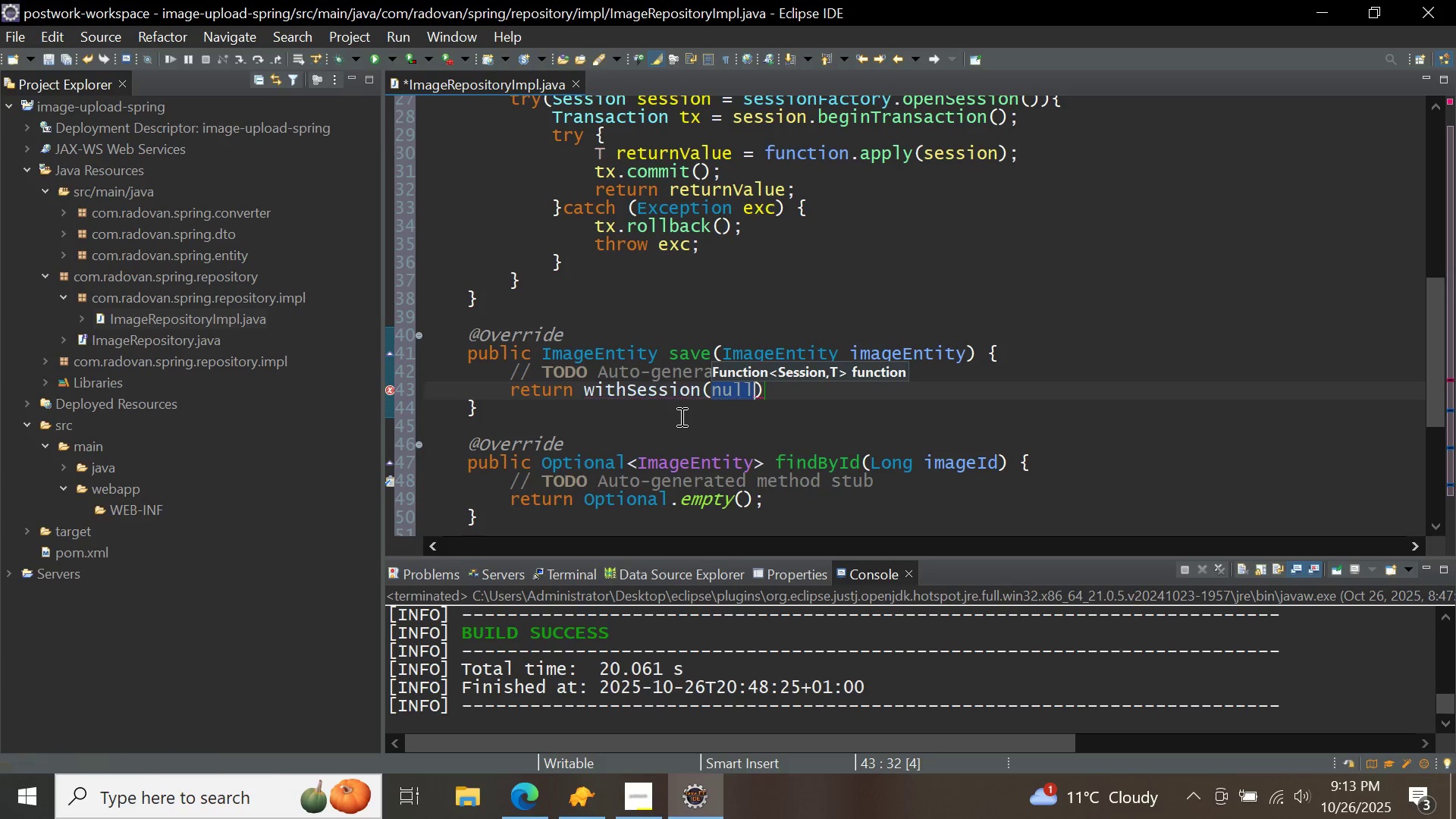 
key(Backspace)
type(session -> {})
 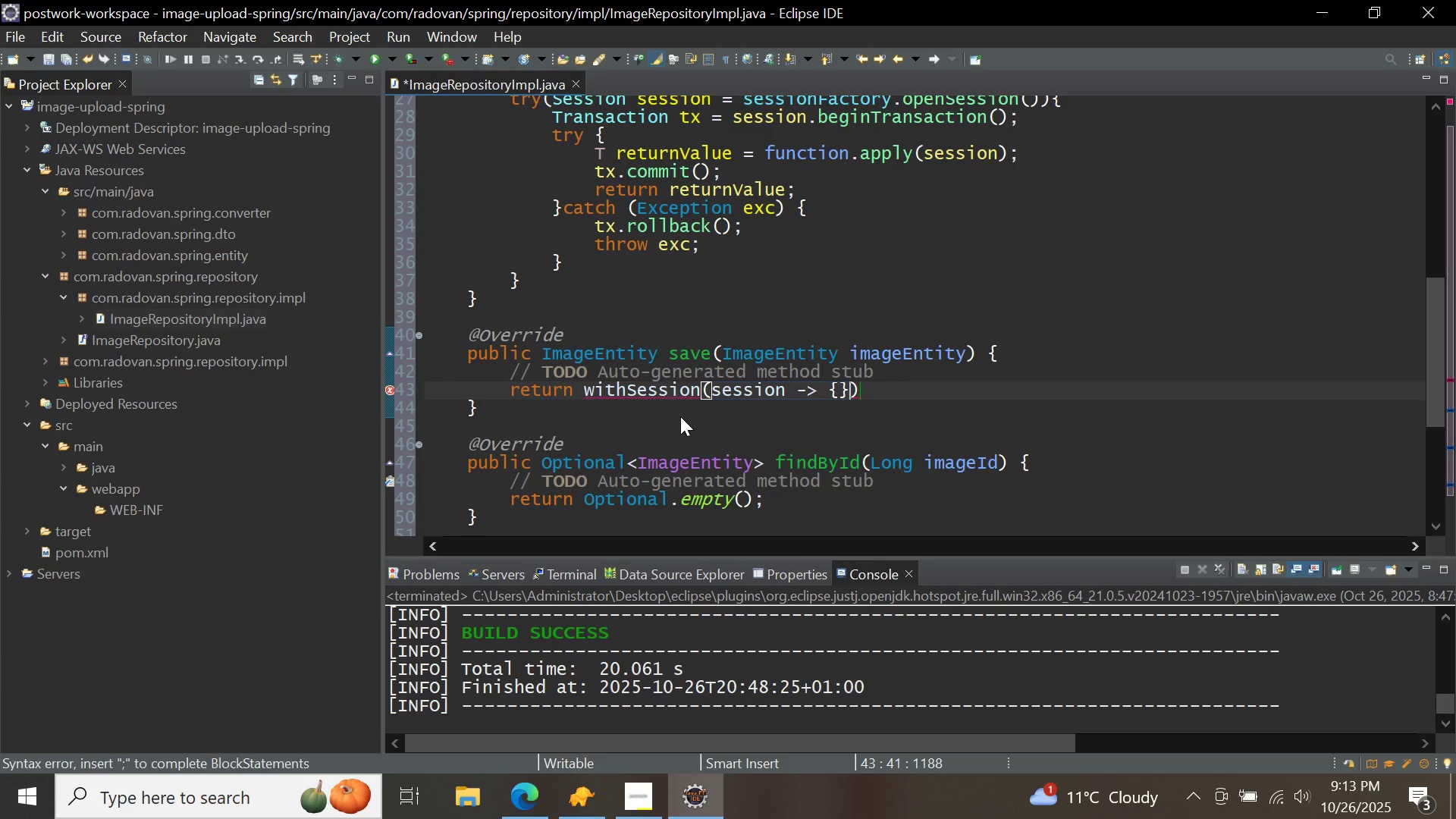 
key(ArrowLeft)
 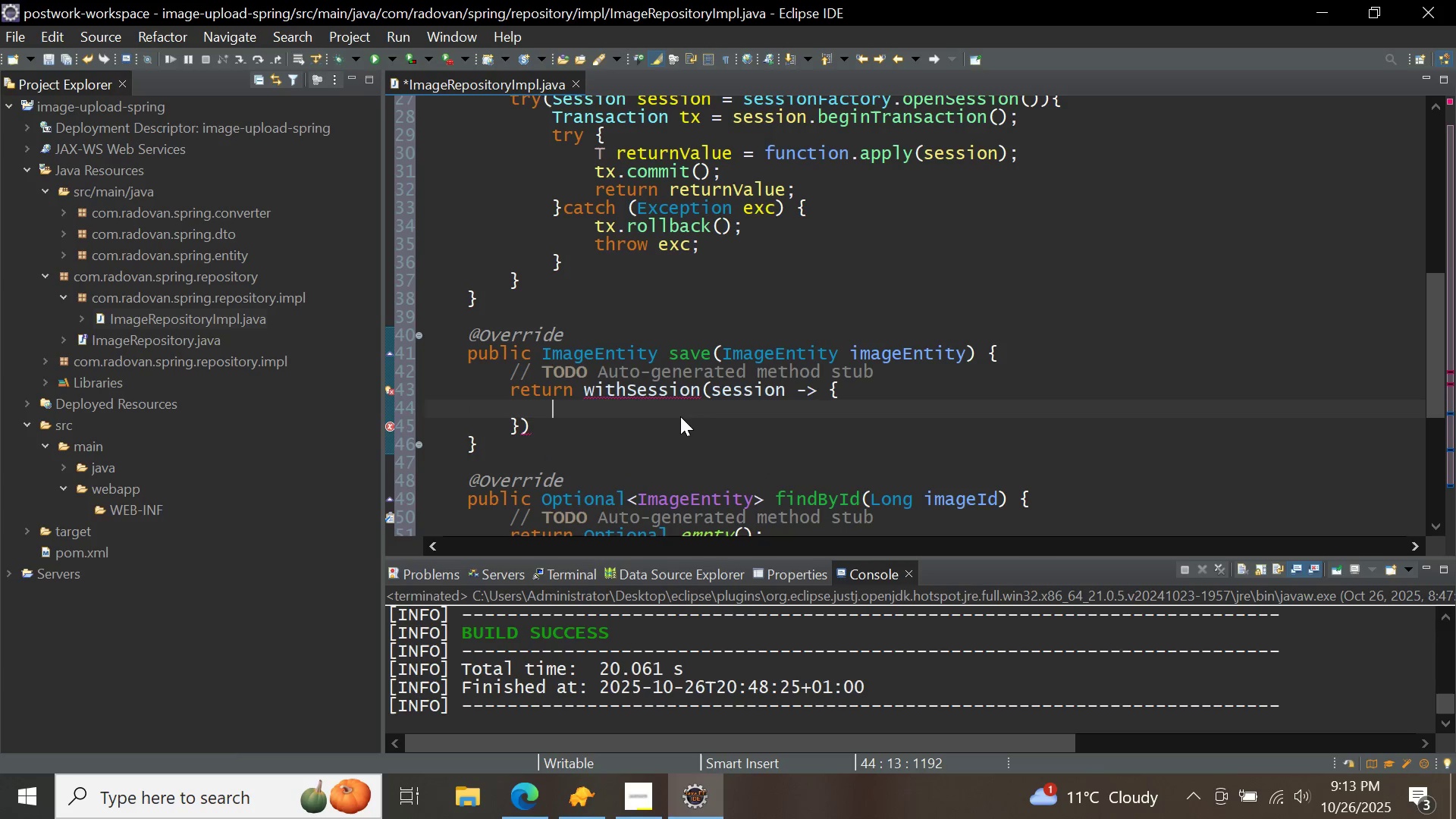 
key(Enter)
 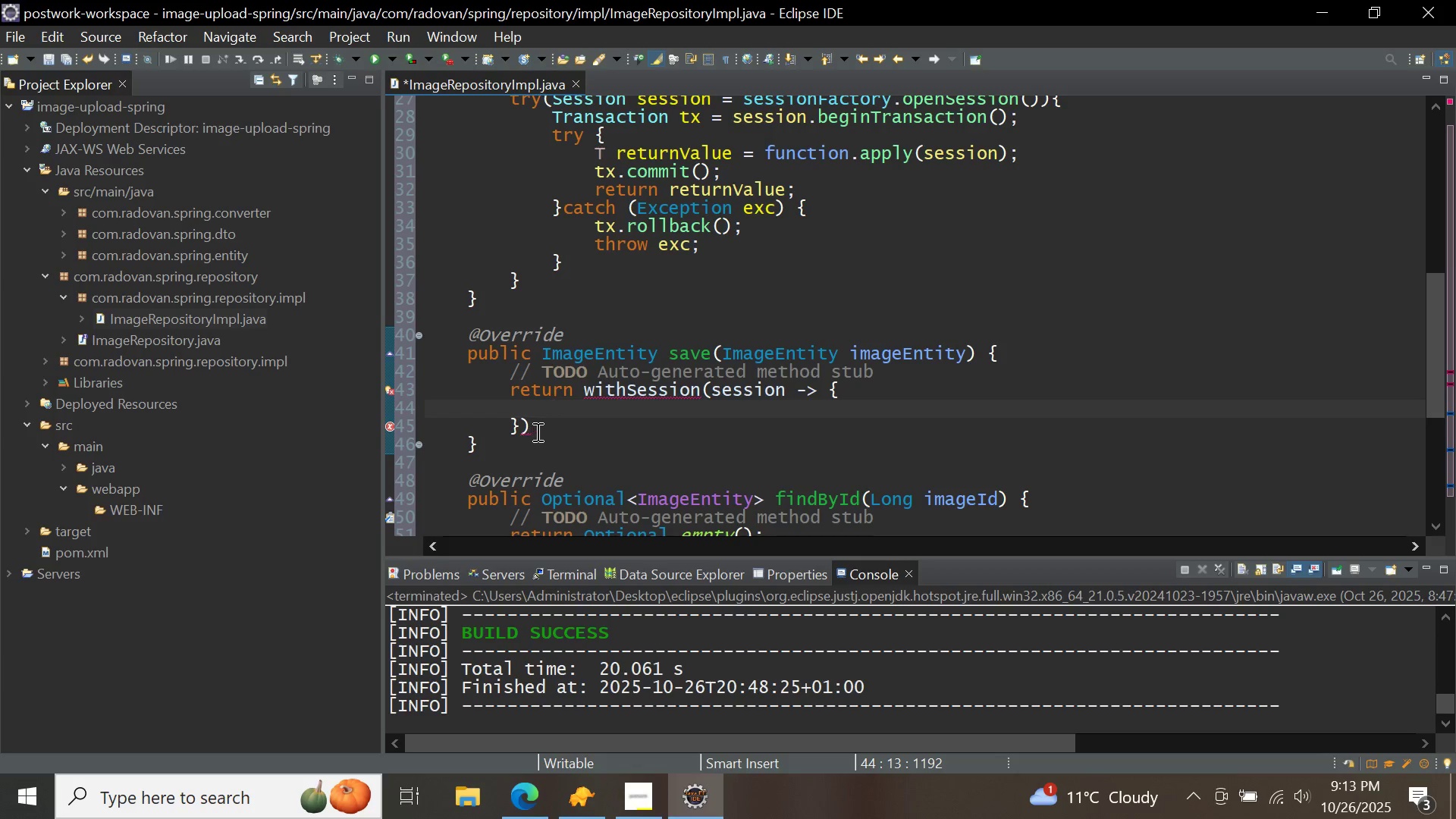 
left_click([536, 431])
 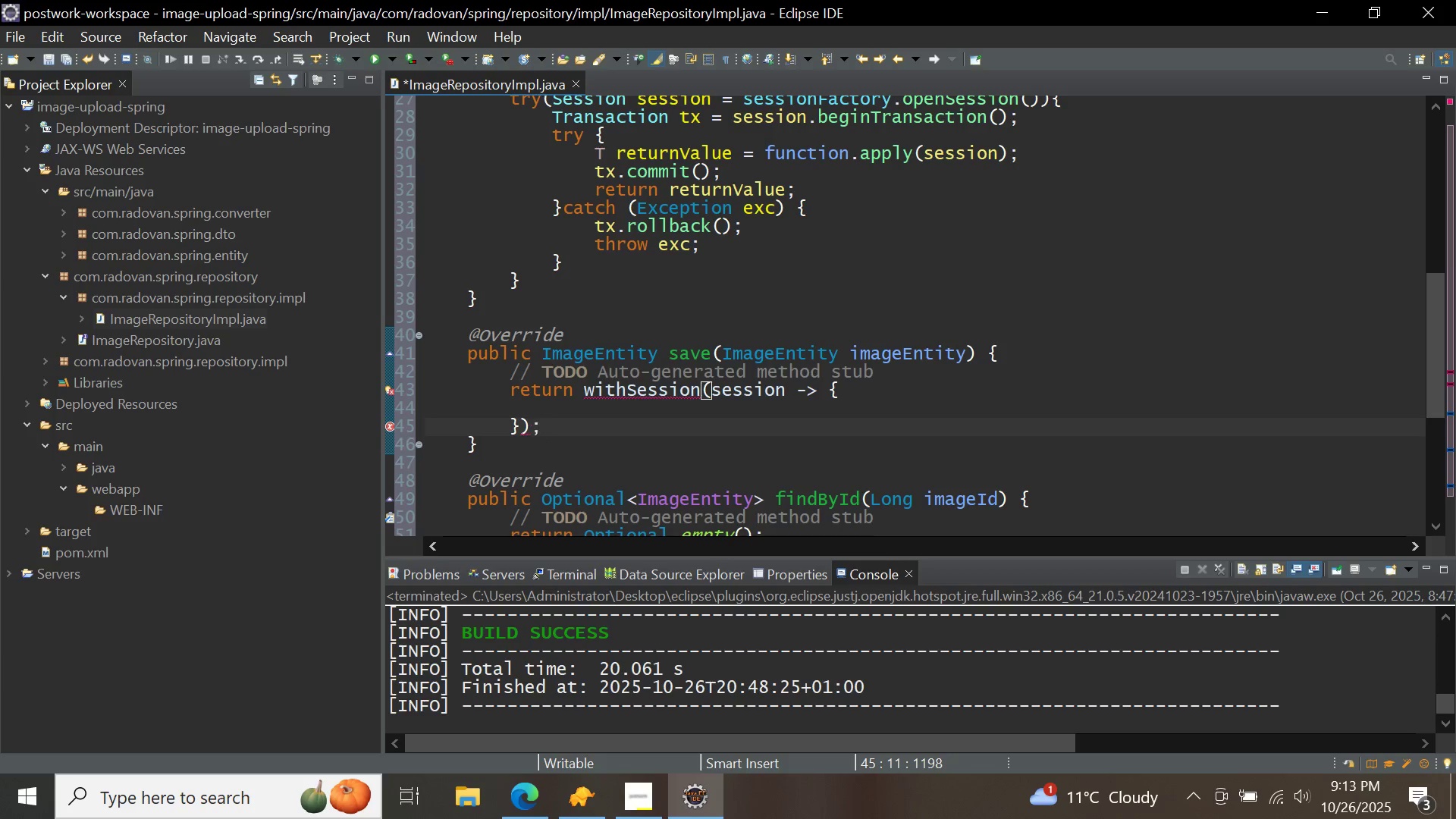 
key(Semicolon)
 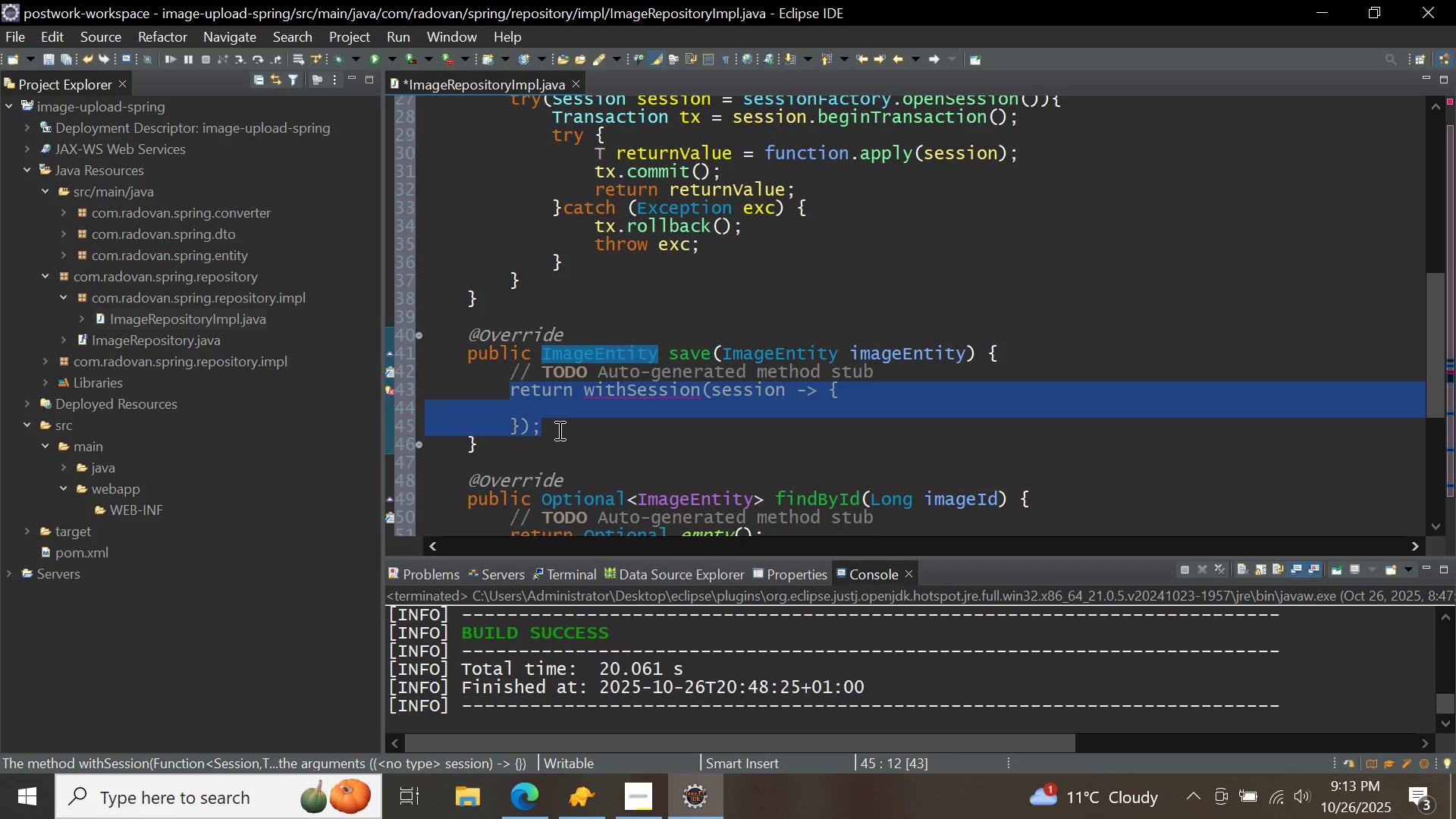 
right_click([579, 394])
 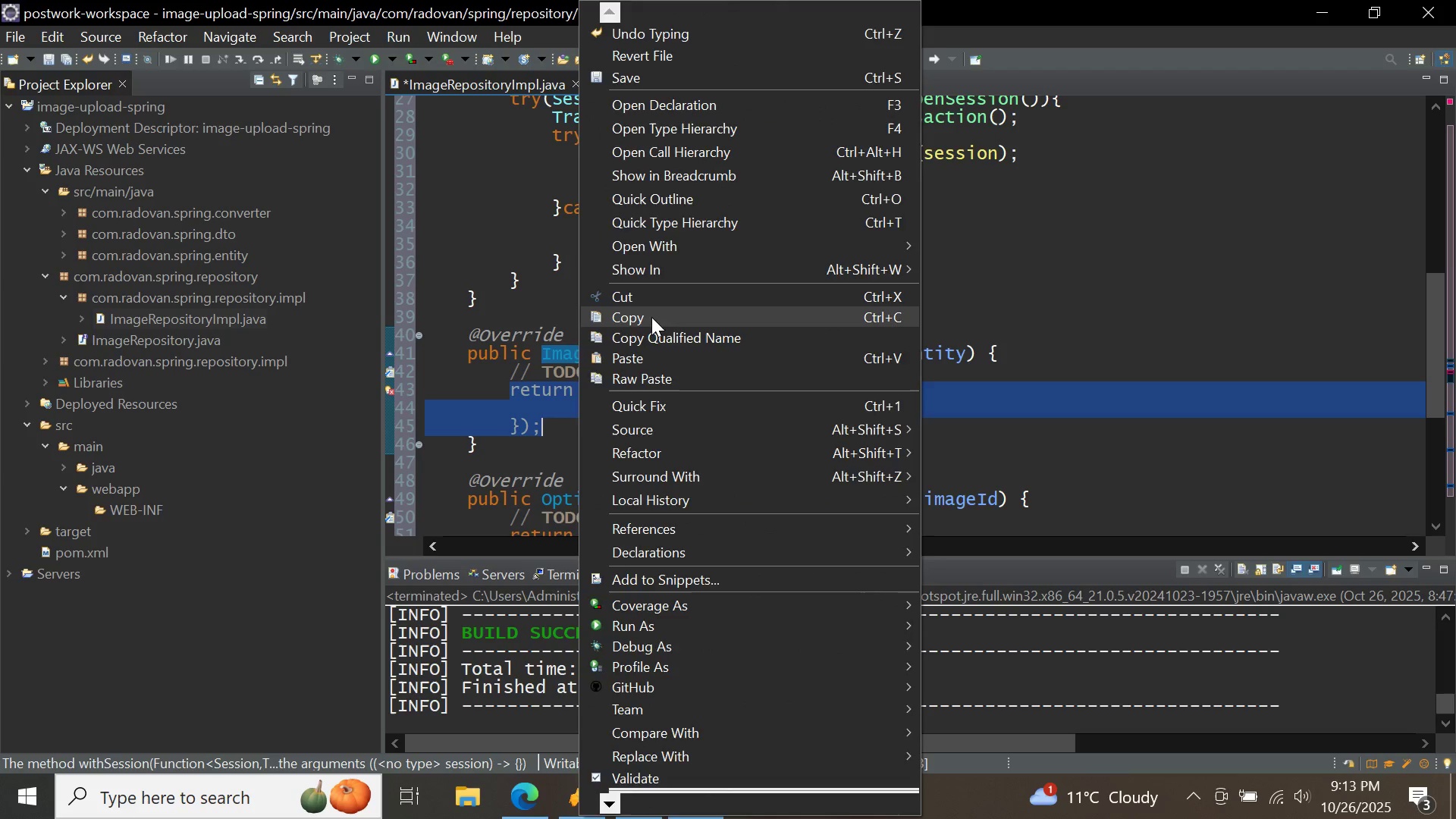 
left_click([651, 317])
 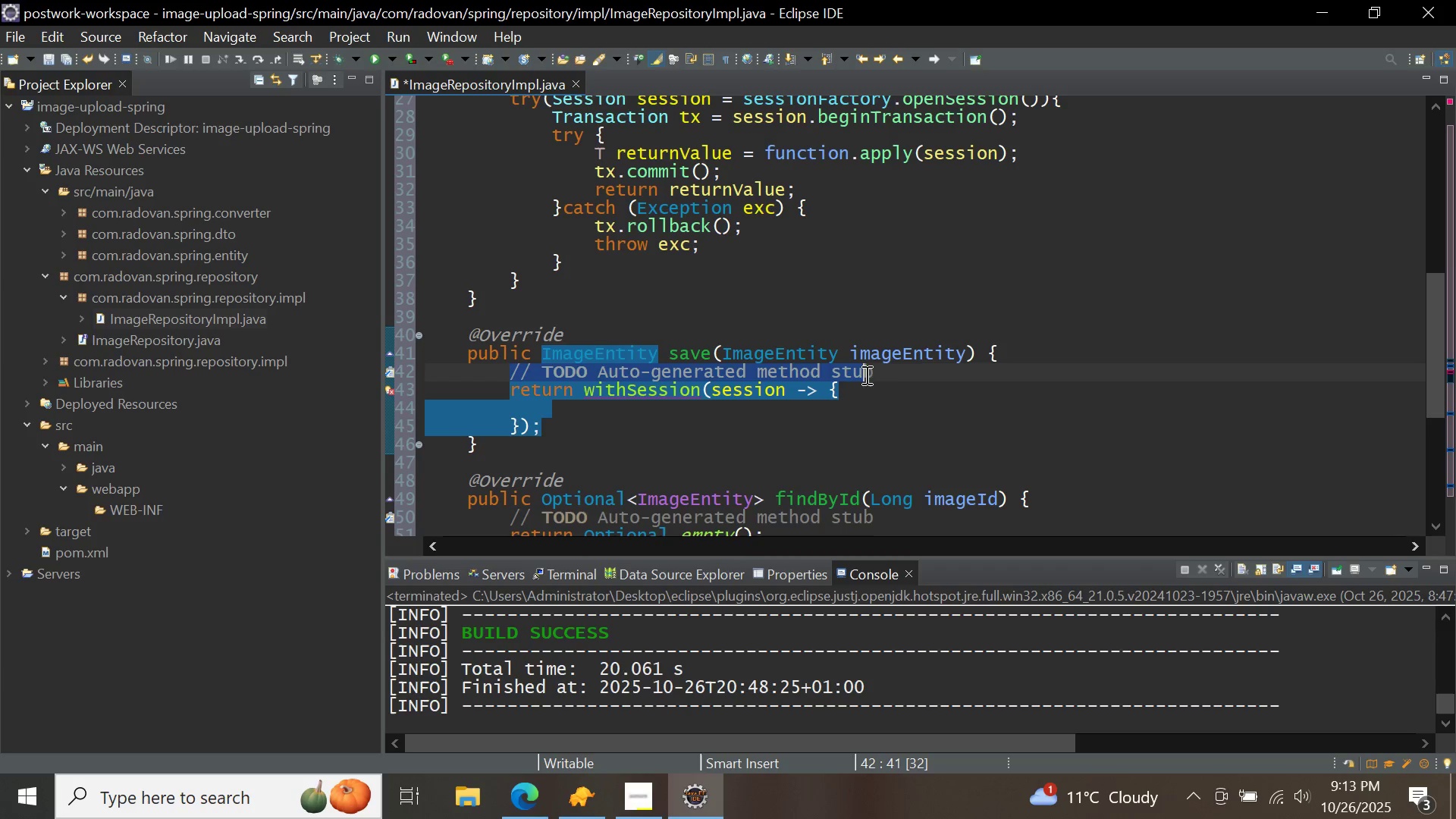 
key(Backspace)
 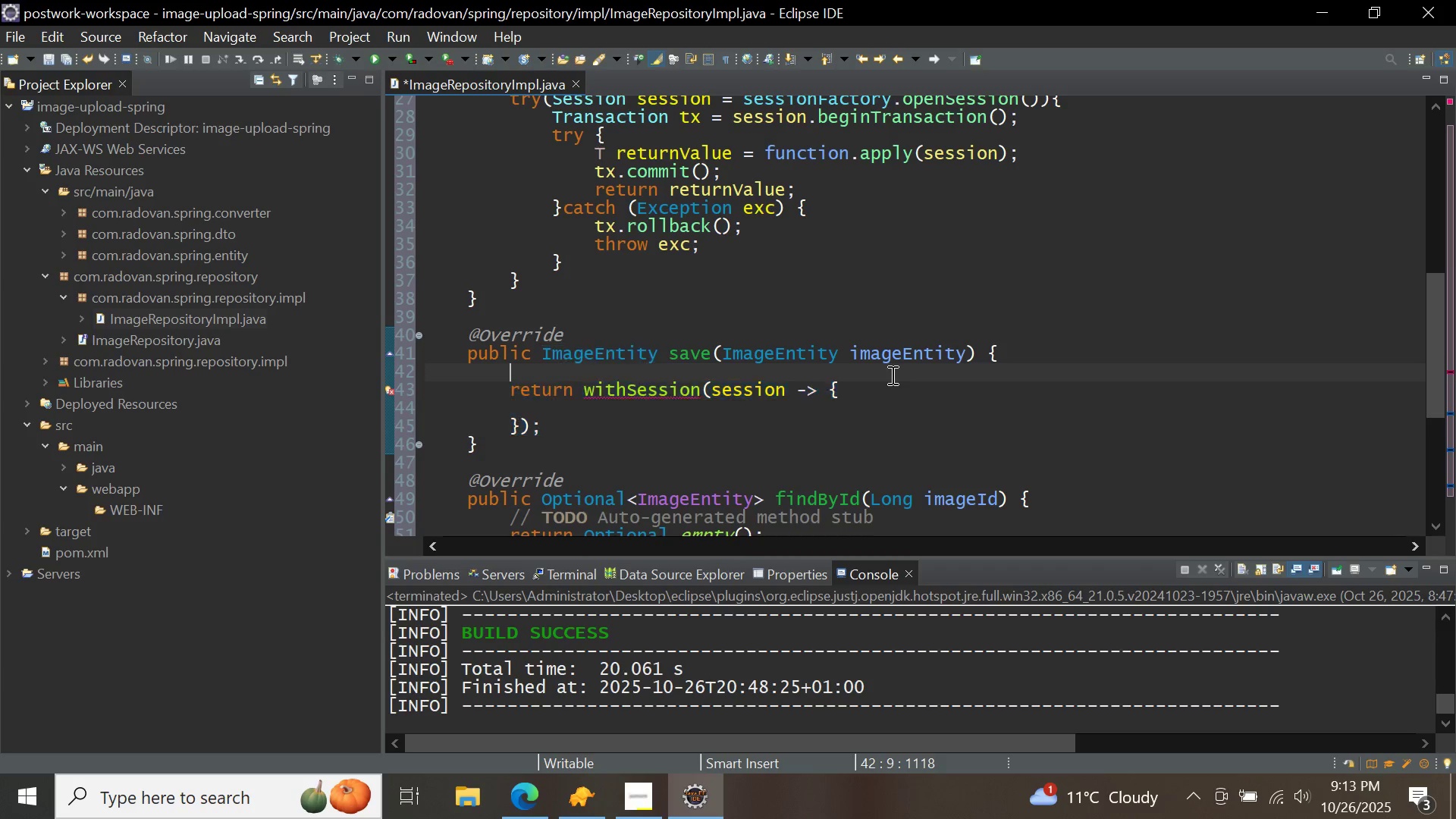 
key(Backspace)
 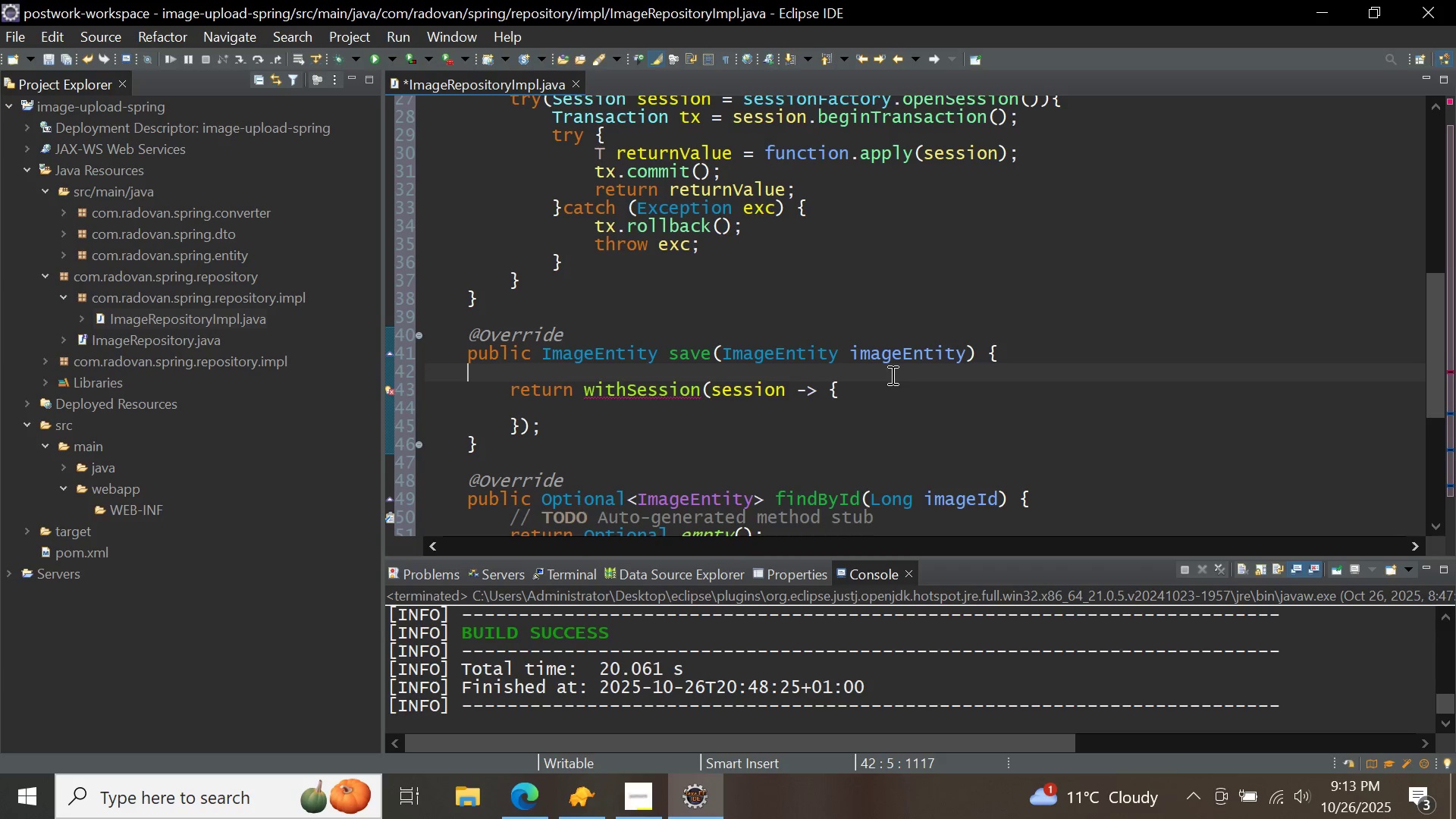 
key(Backspace)
 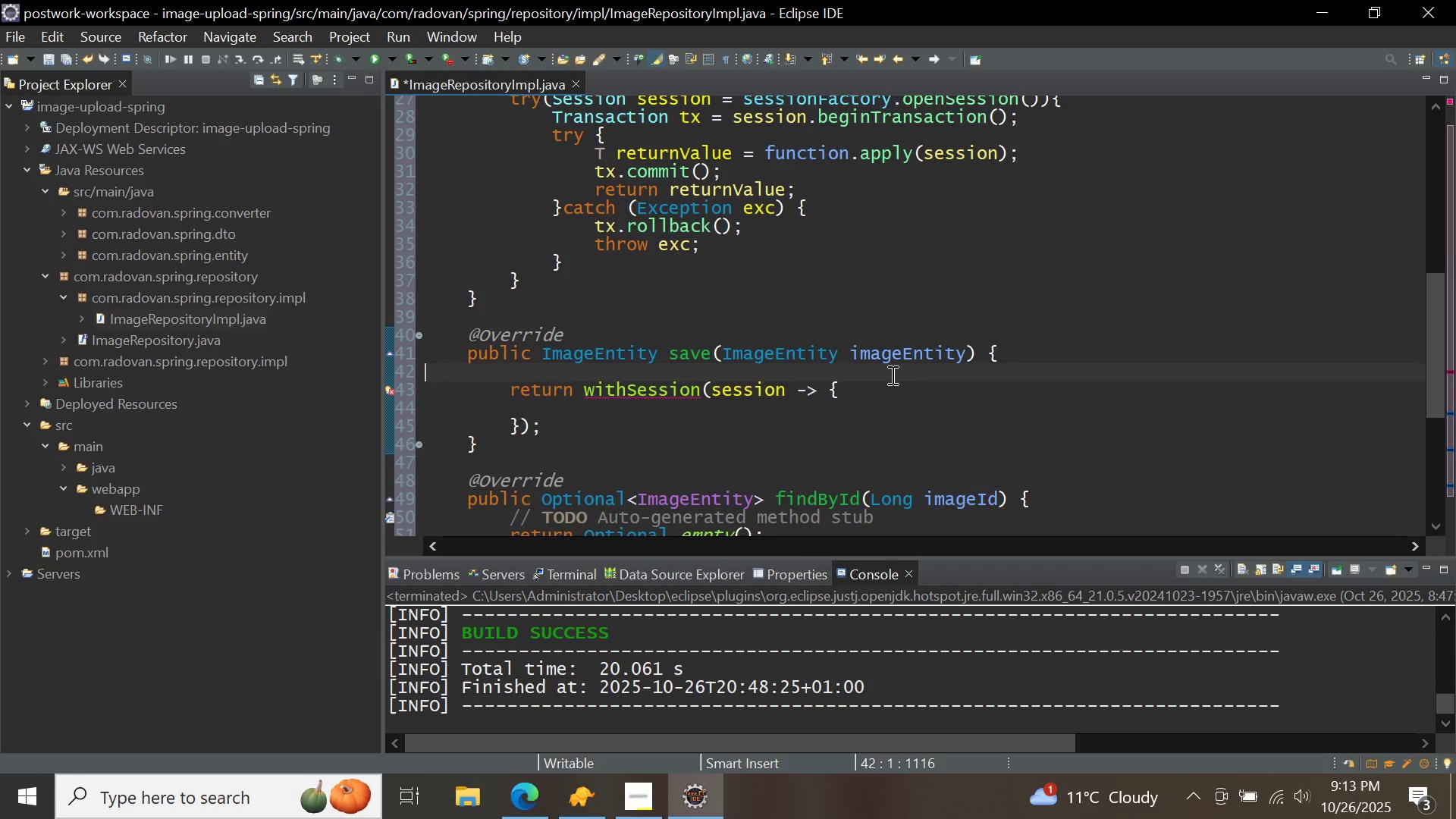 
key(Backspace)
 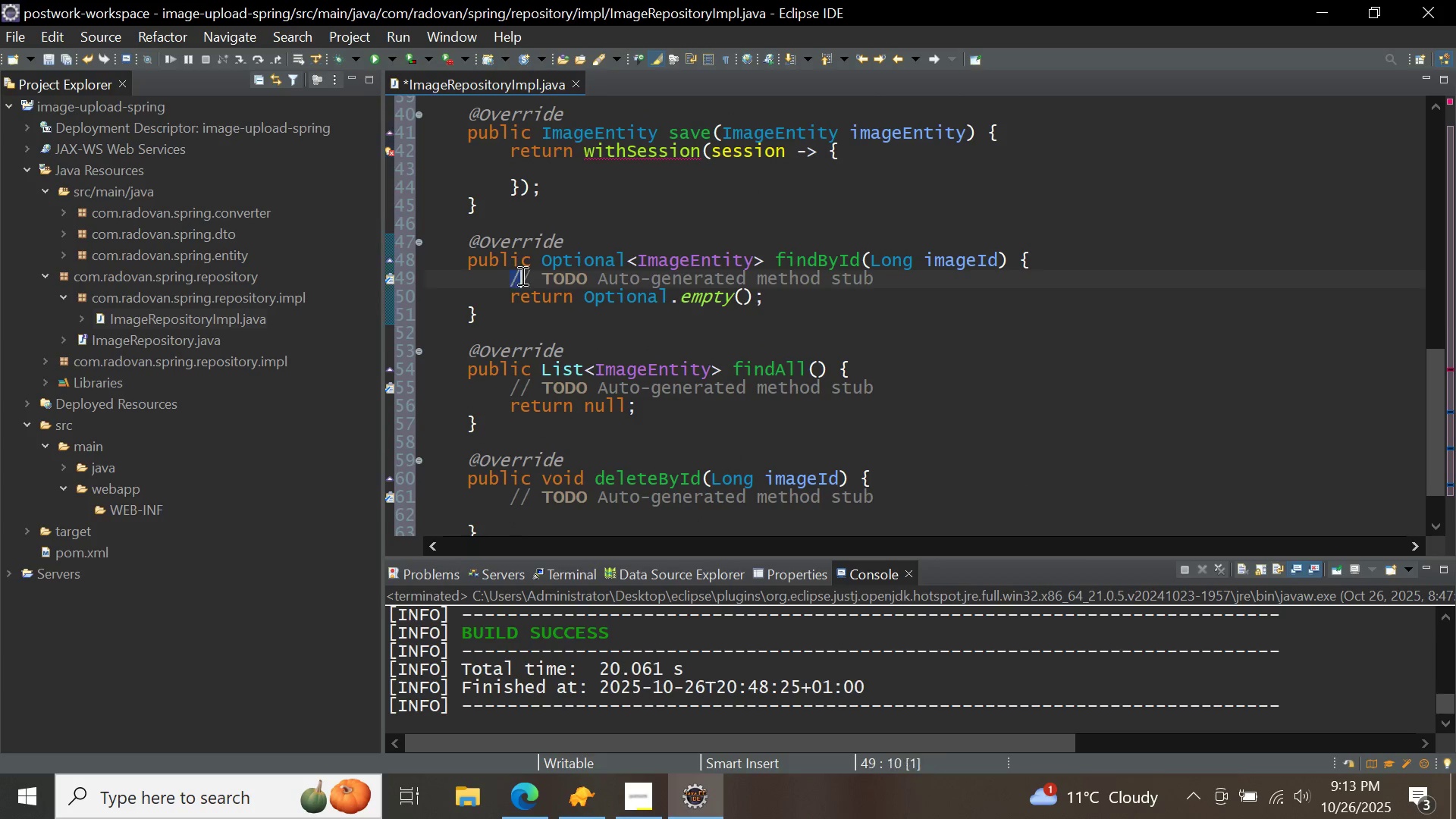 
wait(6.1)
 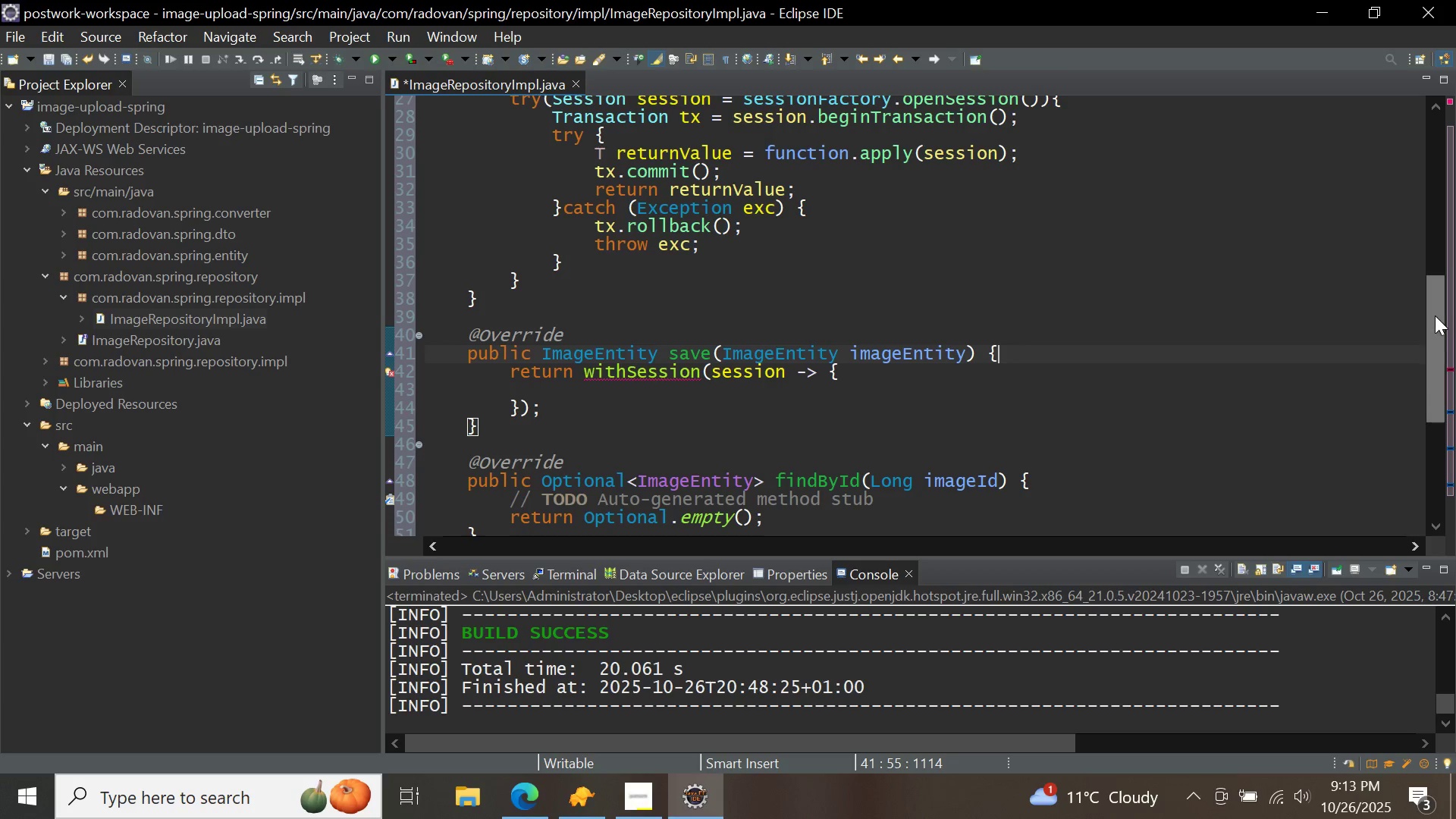 
key(Backspace)
 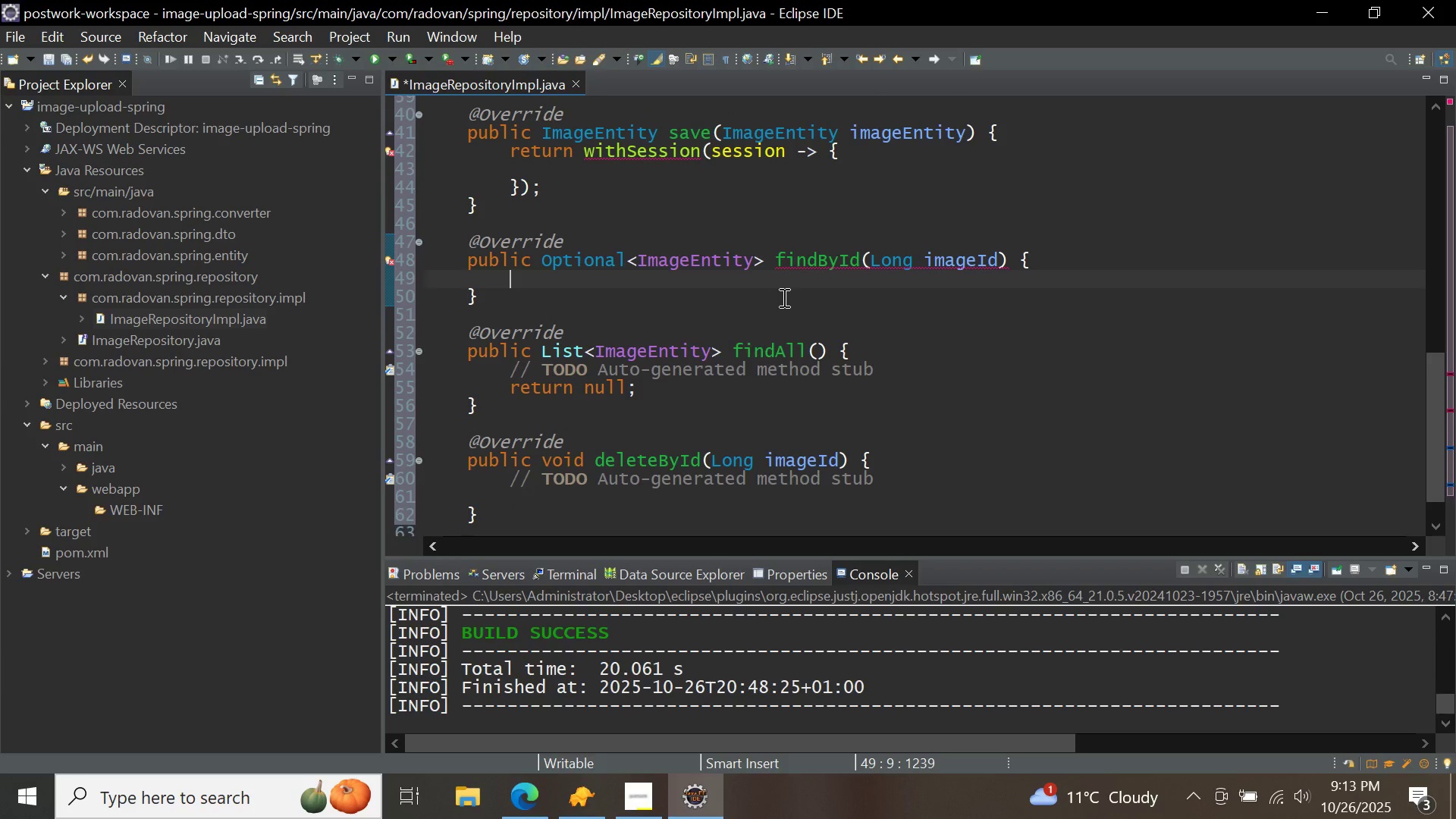 
key(Control+ControlLeft)
 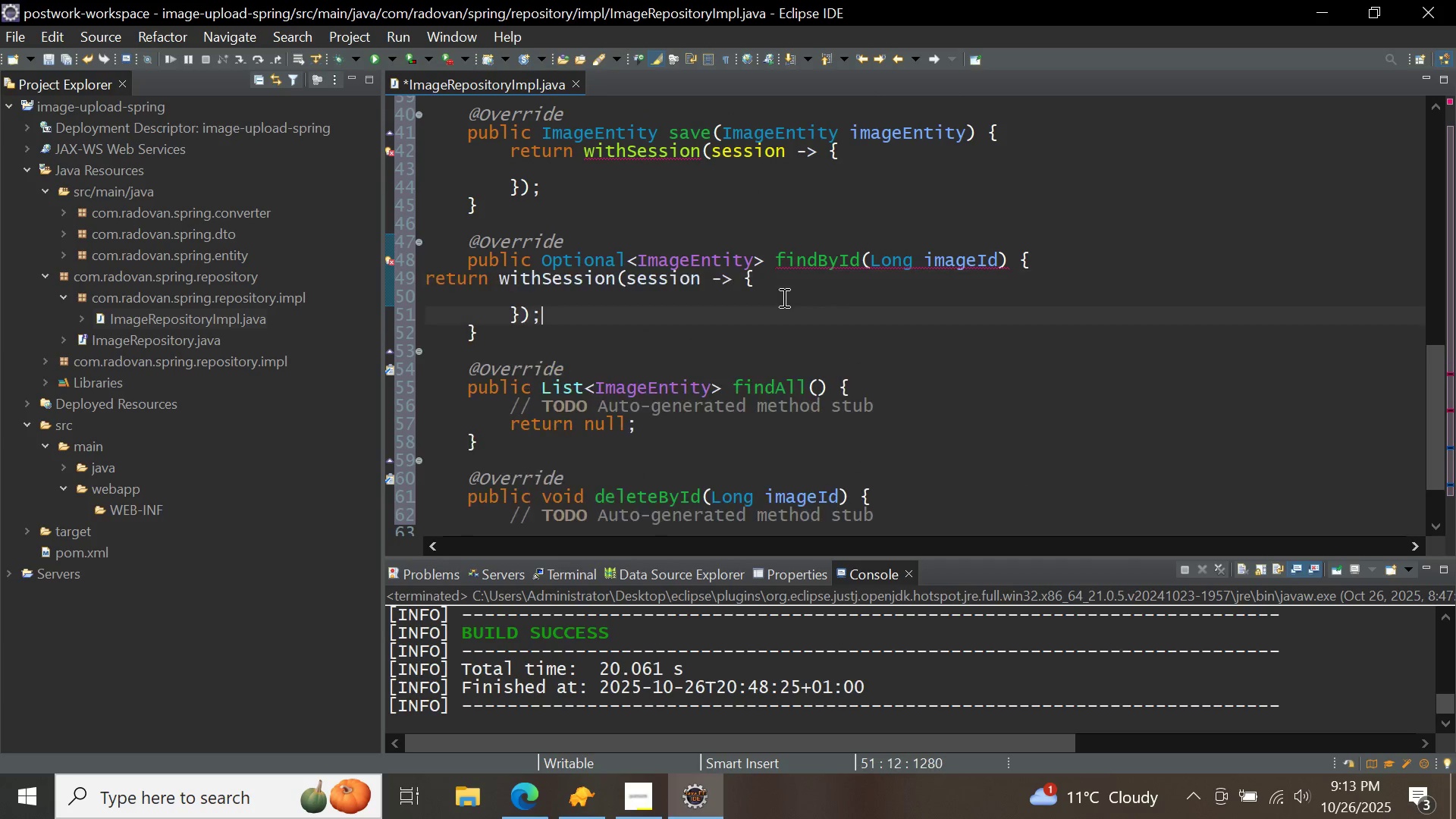 
key(Control+V)
 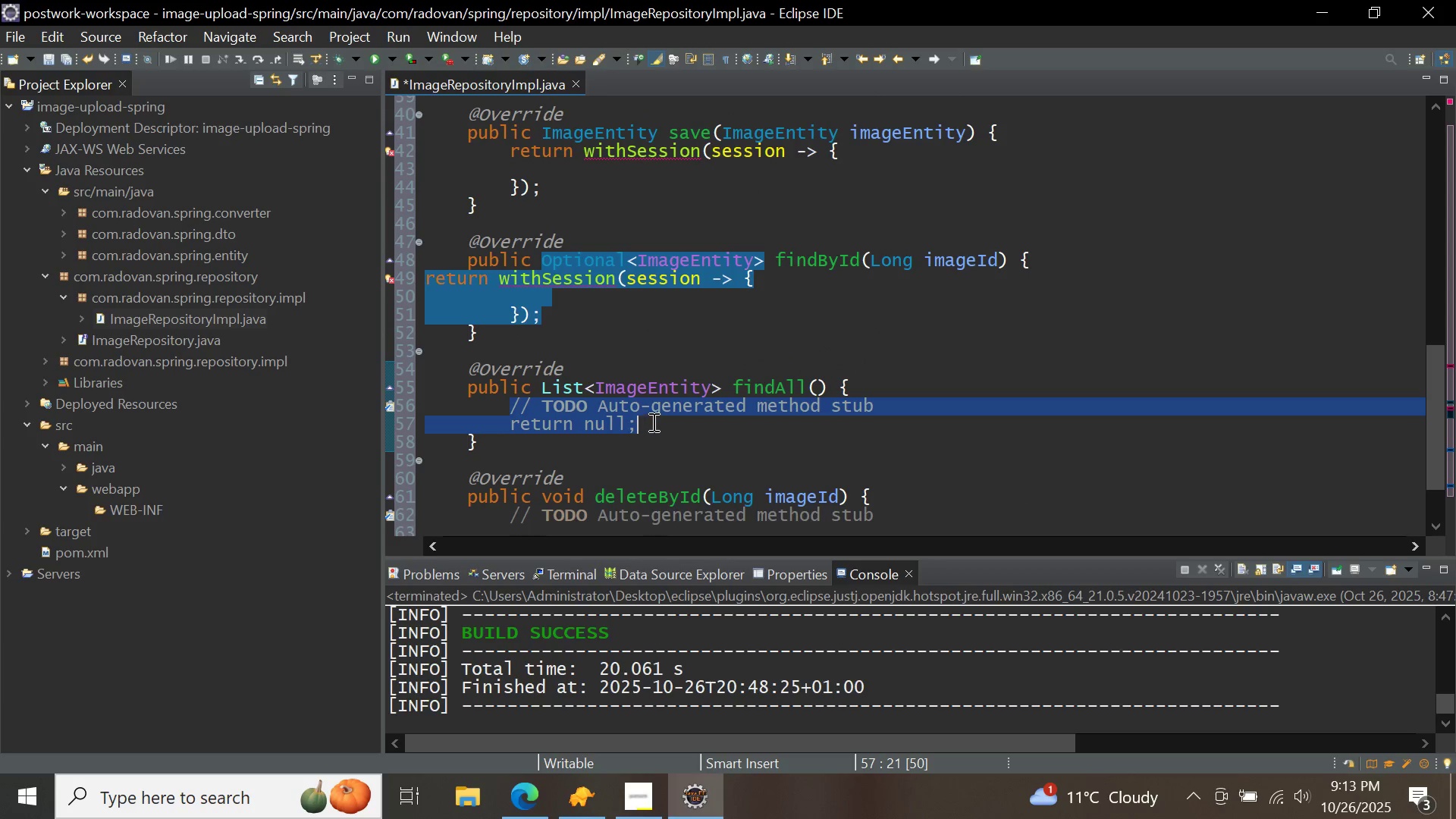 
key(Backspace)
 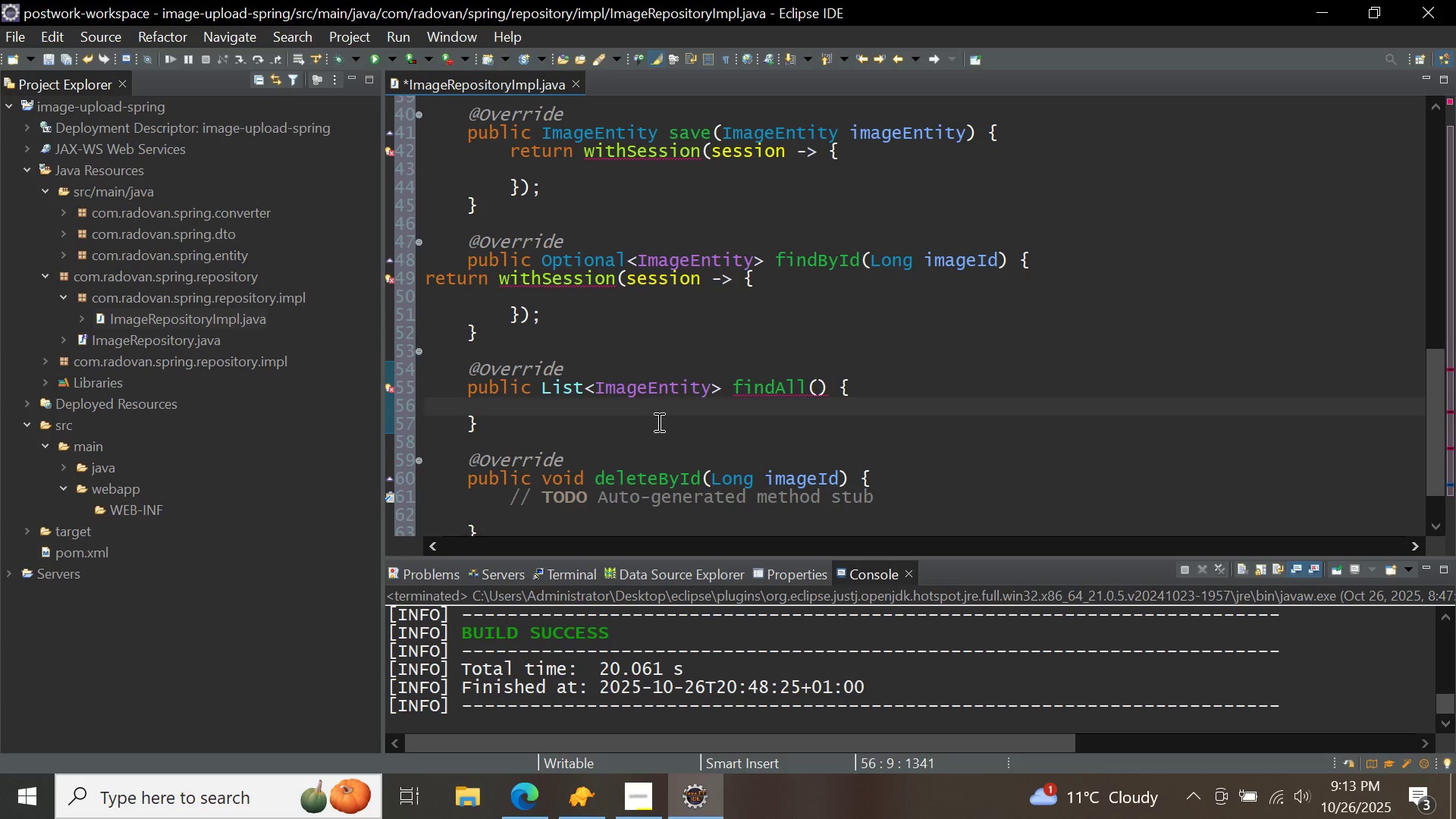 
key(Control+ControlLeft)
 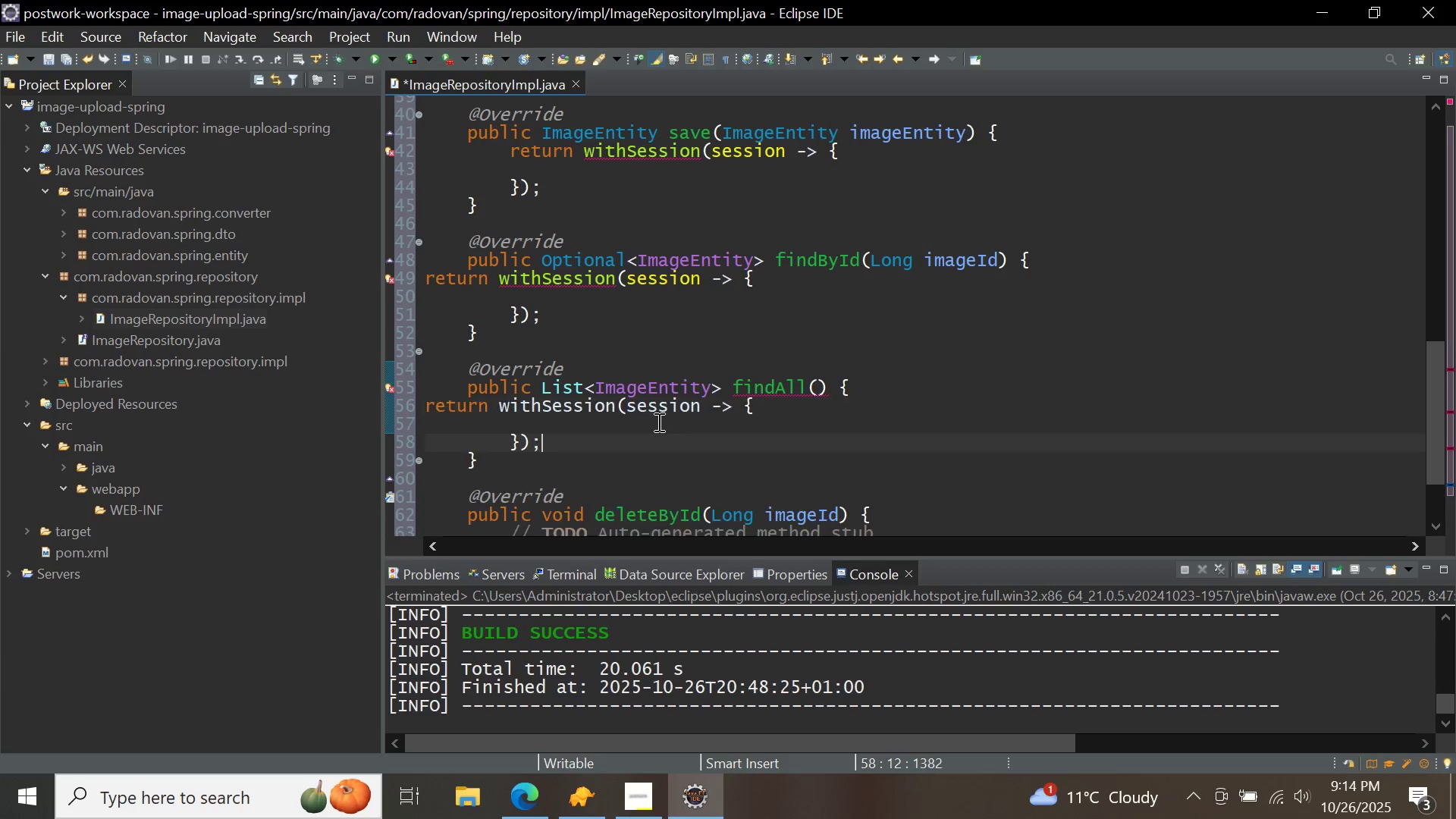 
key(Control+V)
 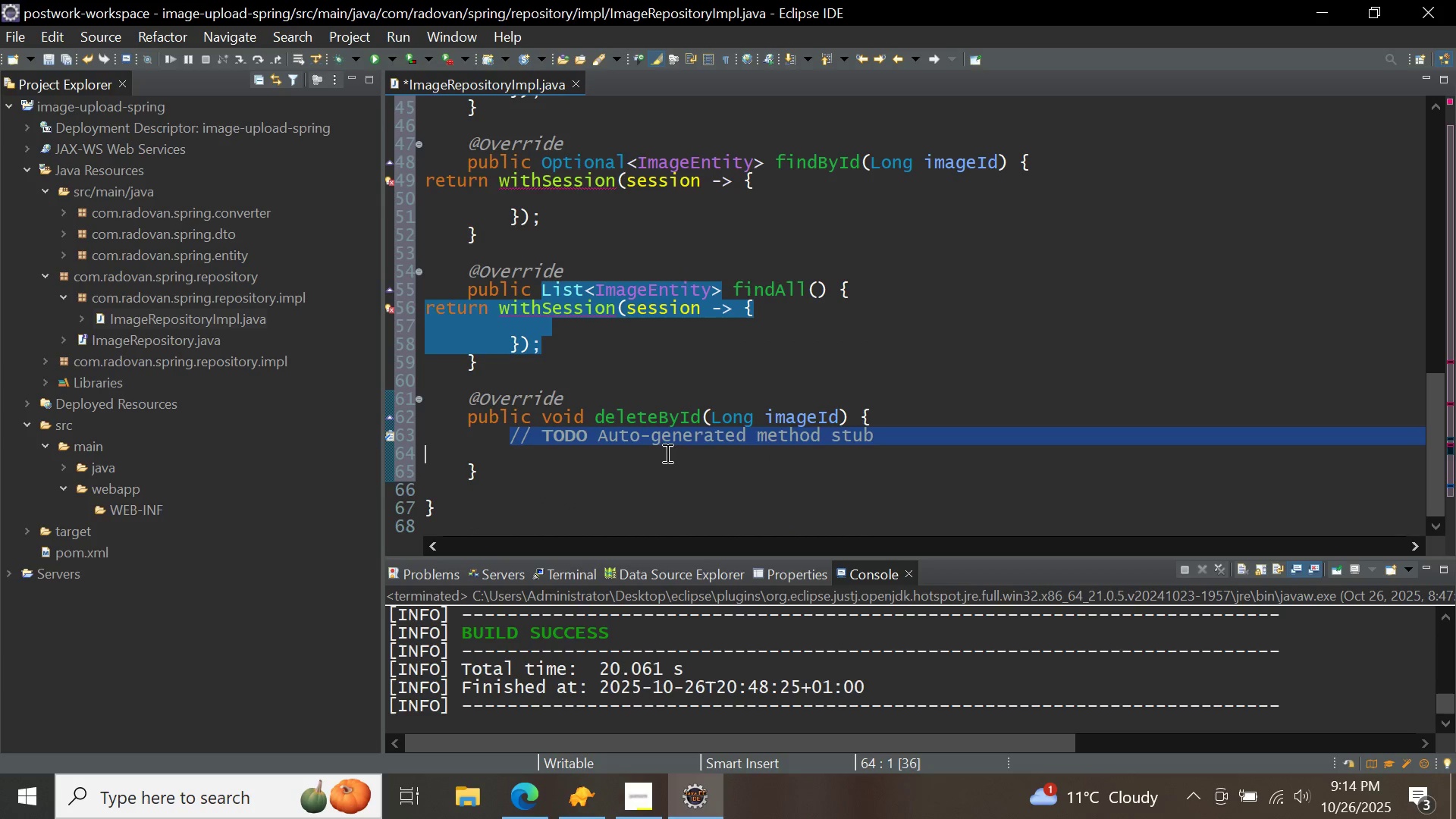 
wait(5.11)
 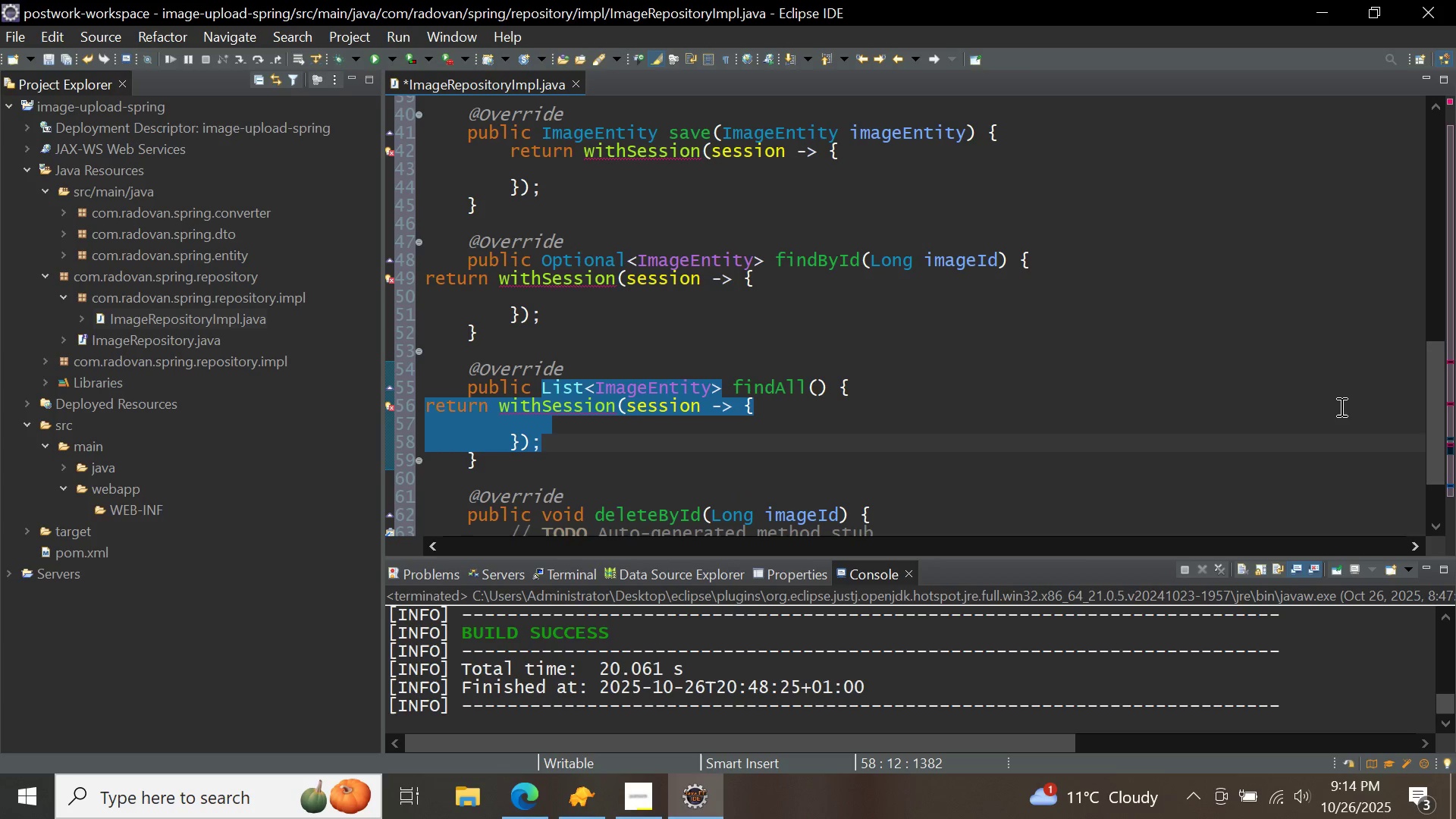 
key(Backspace)
 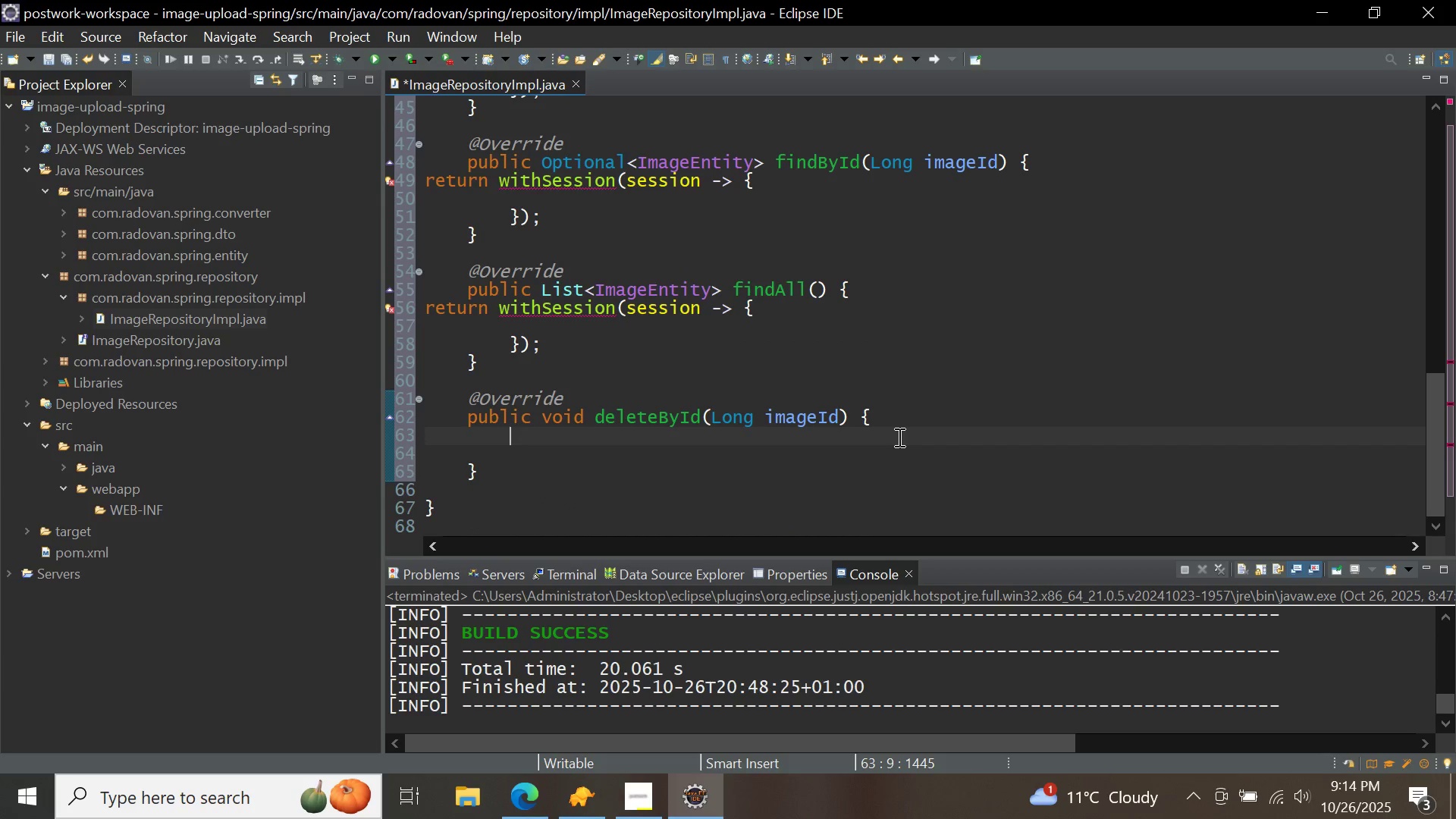 
key(Control+V)
 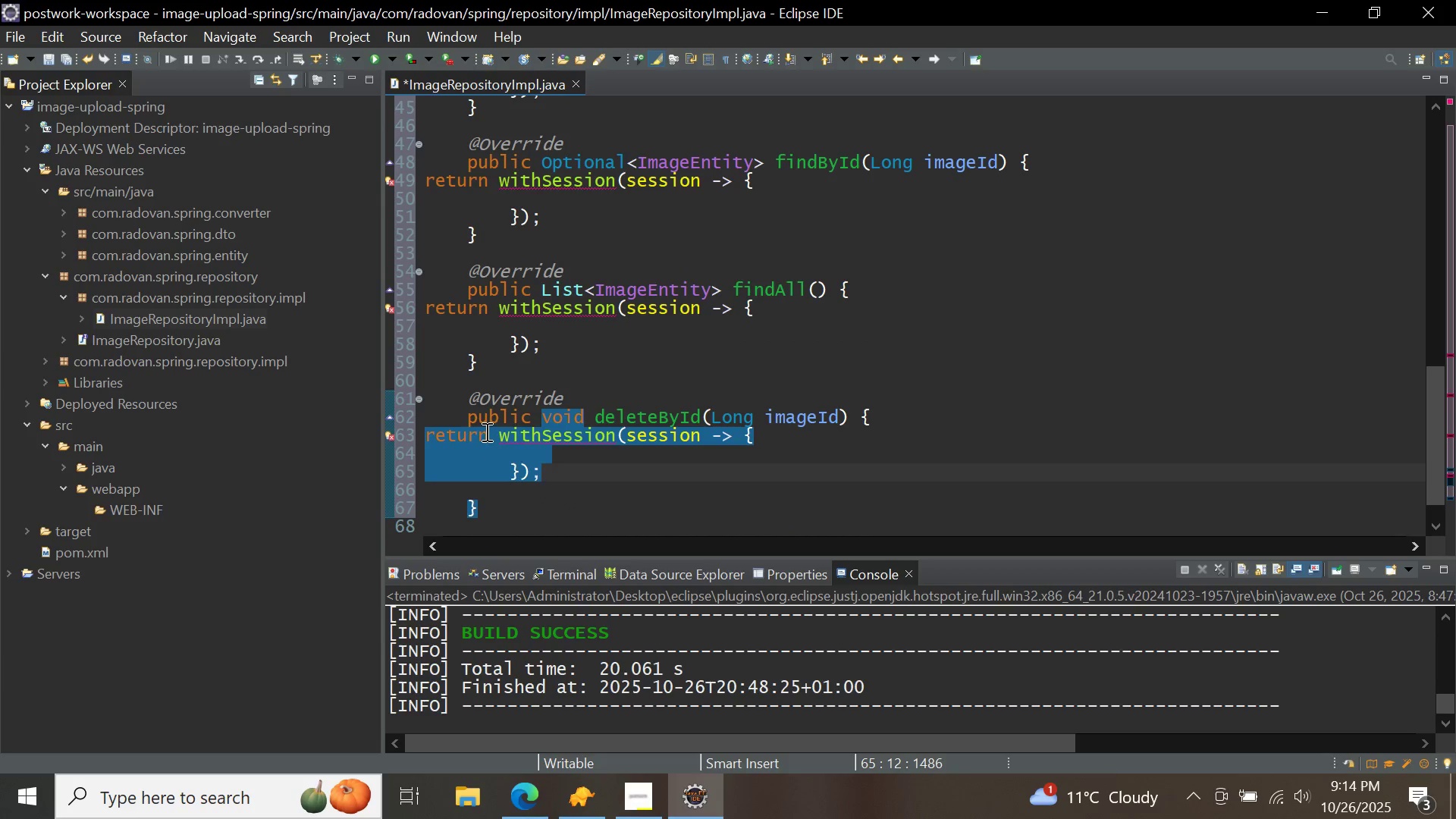 
left_click([485, 431])
 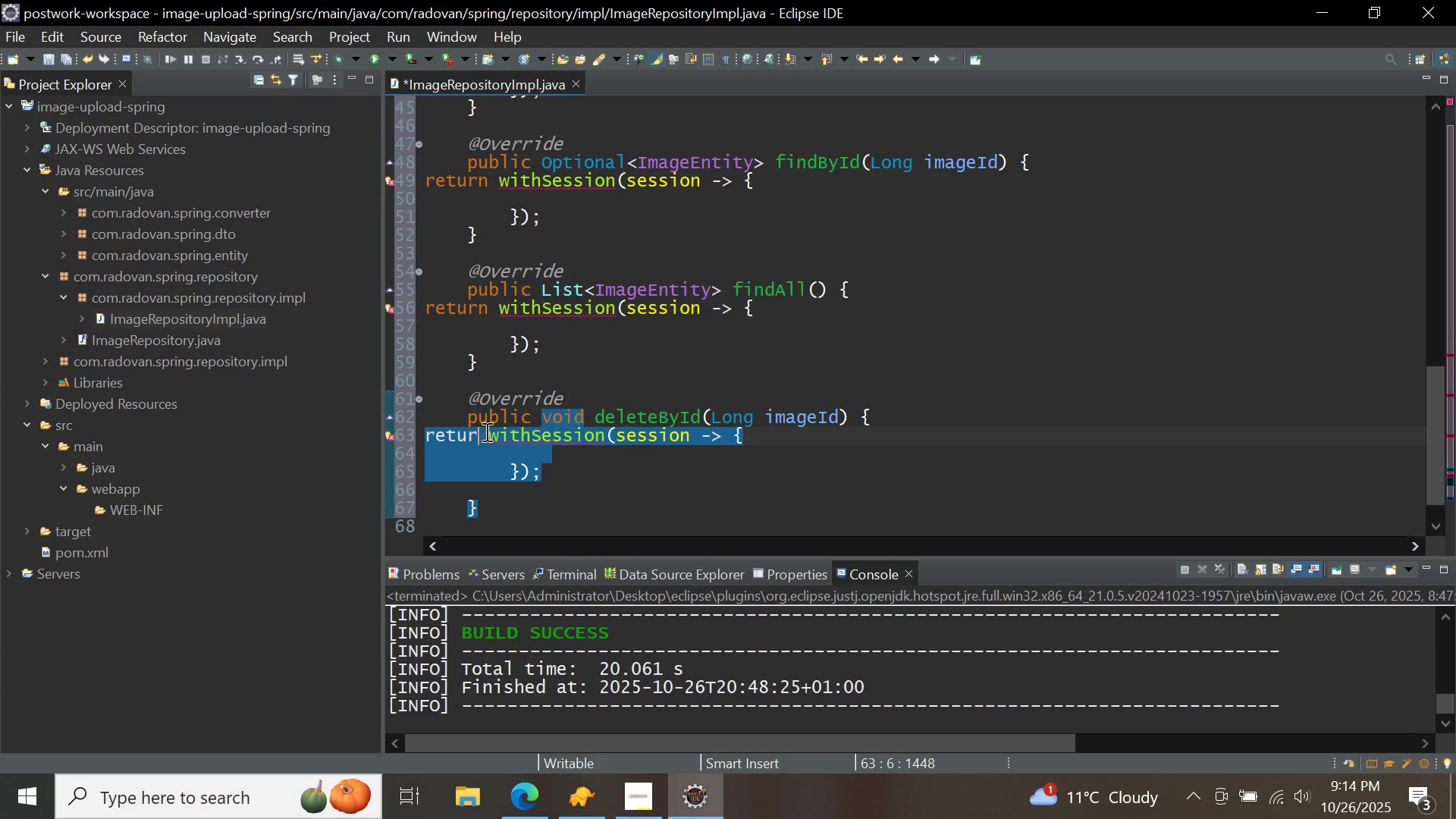 
key(Backspace)
 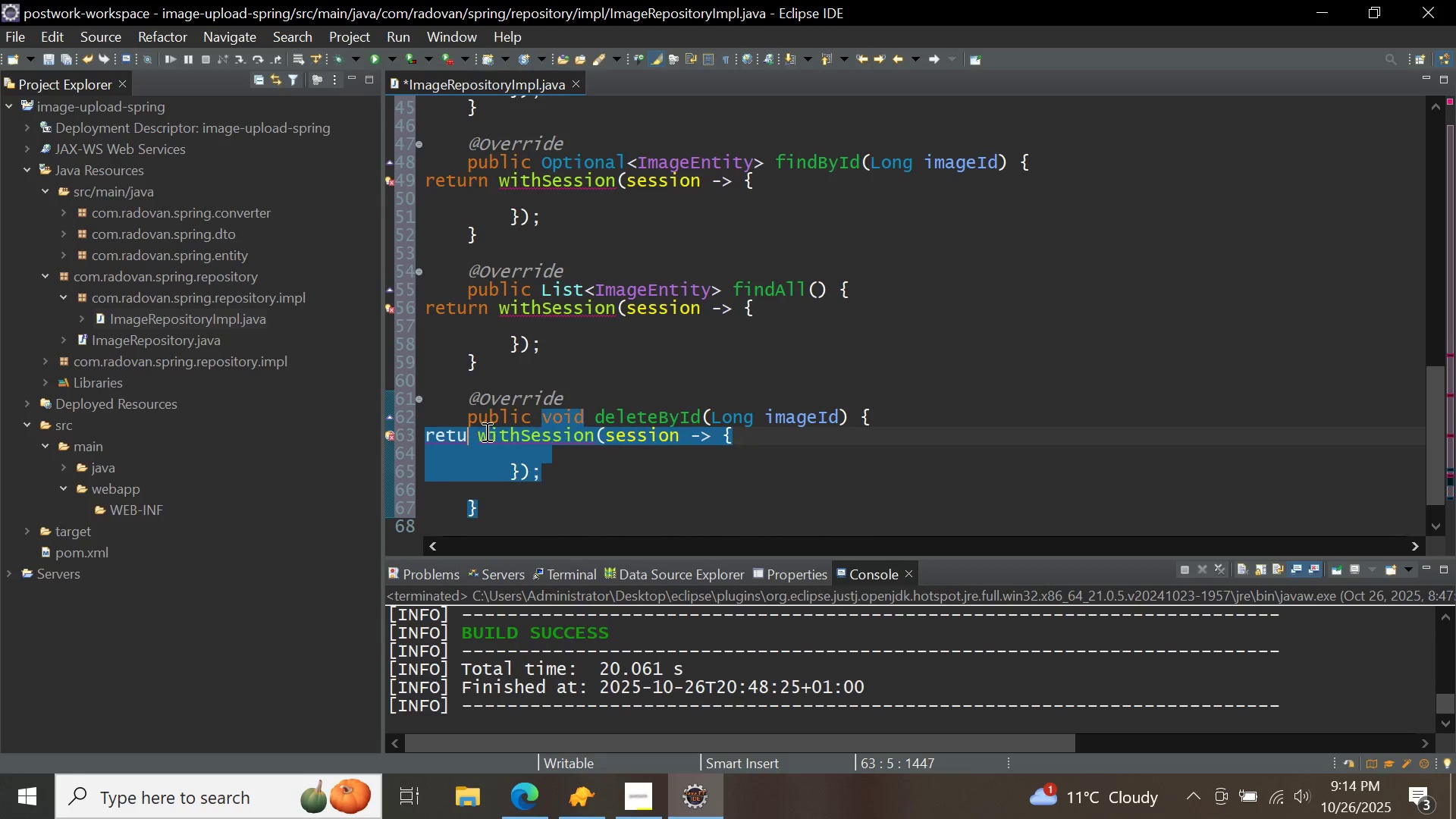 
key(Backspace)
 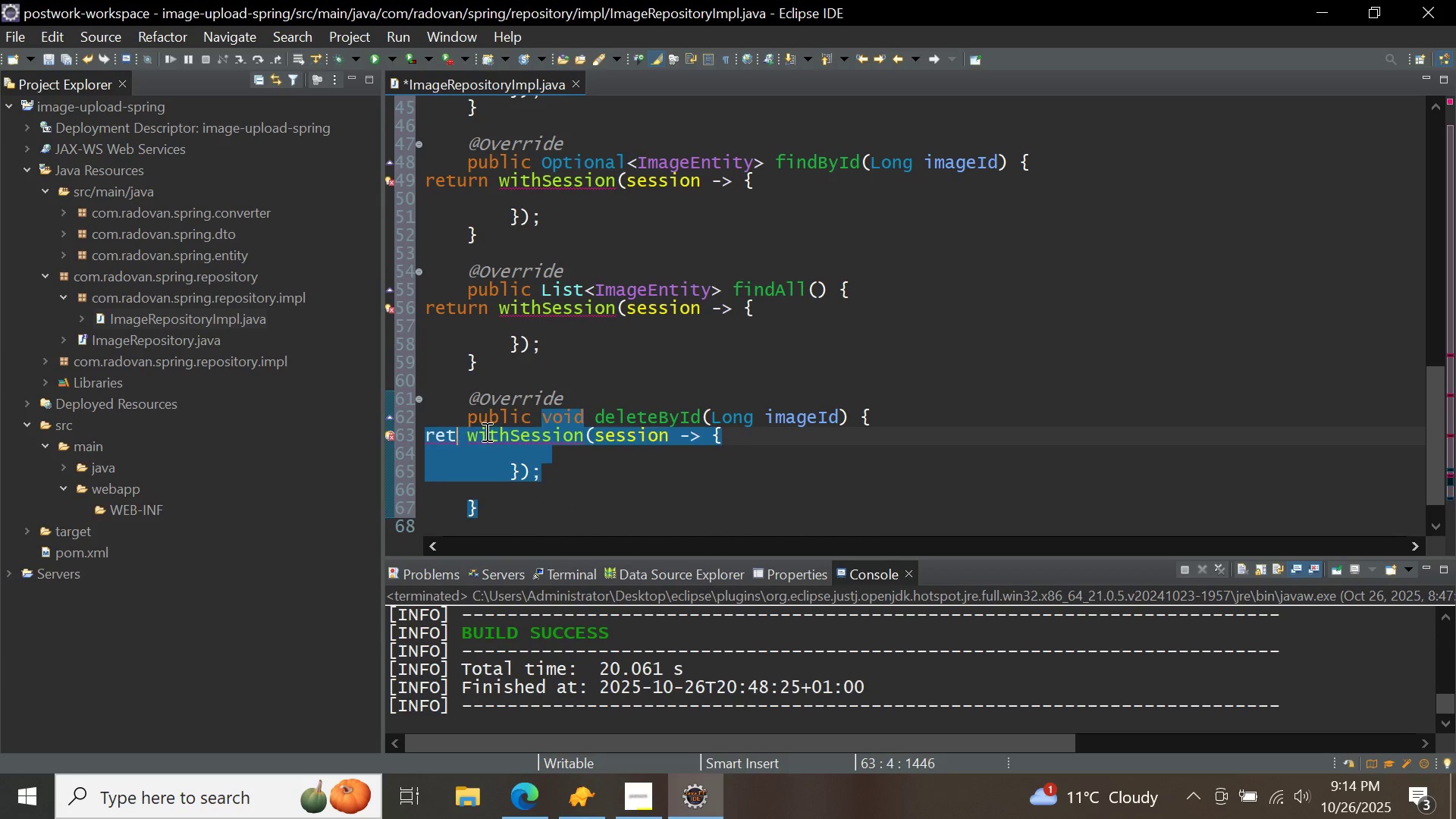 
key(Backspace)
 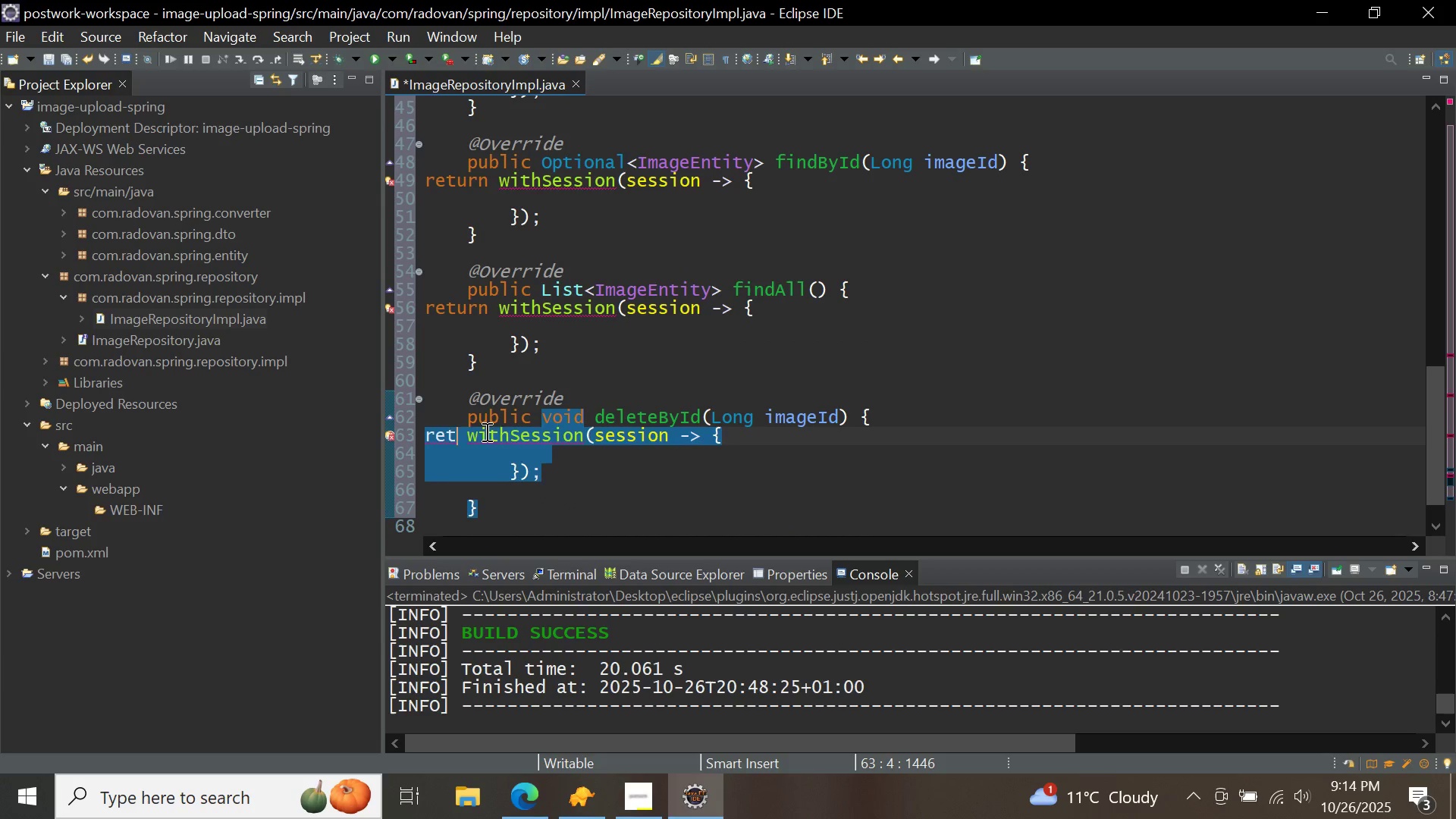 
key(Backspace)
 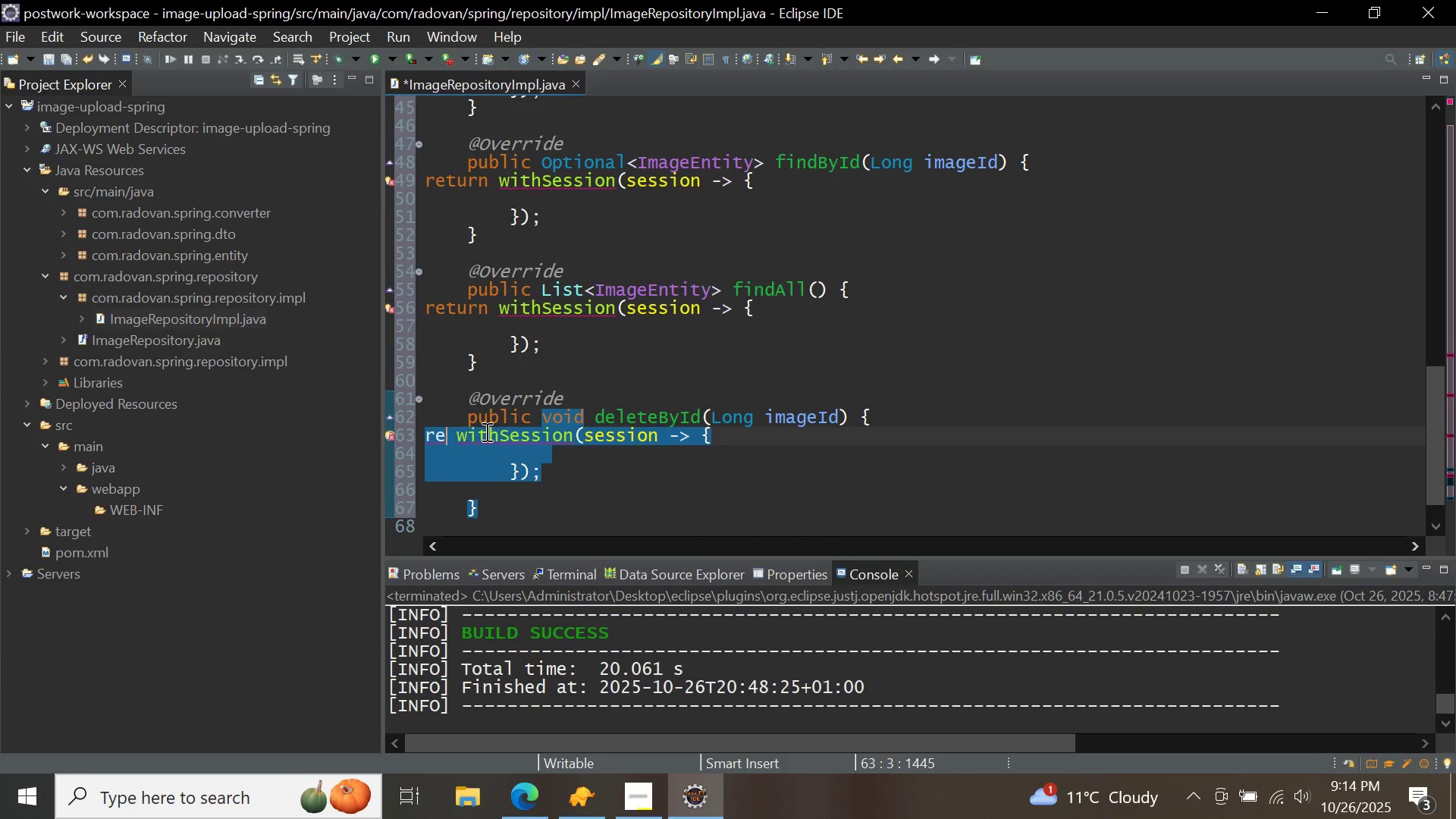 
key(Backspace)
 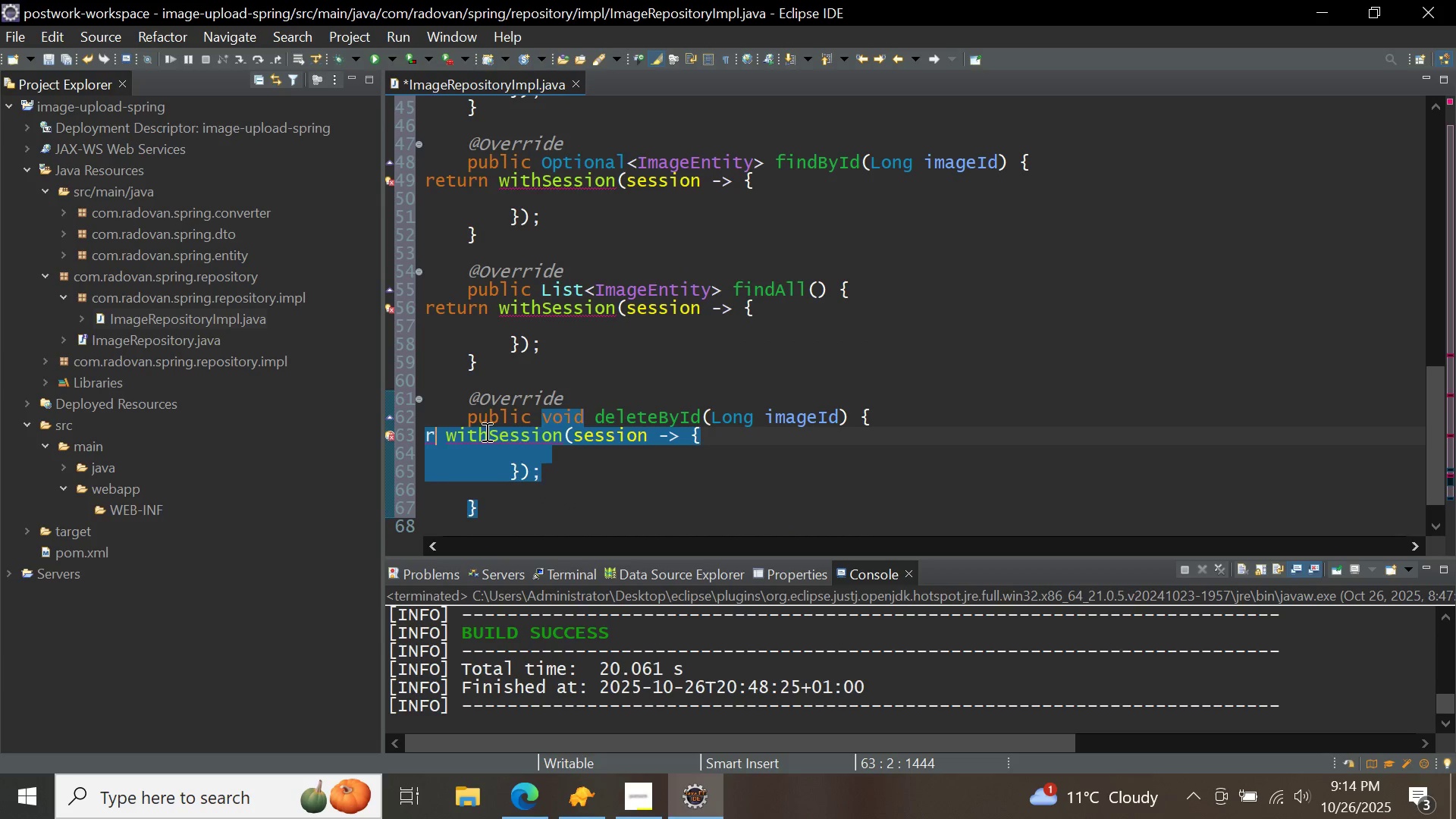 
key(Backspace)
 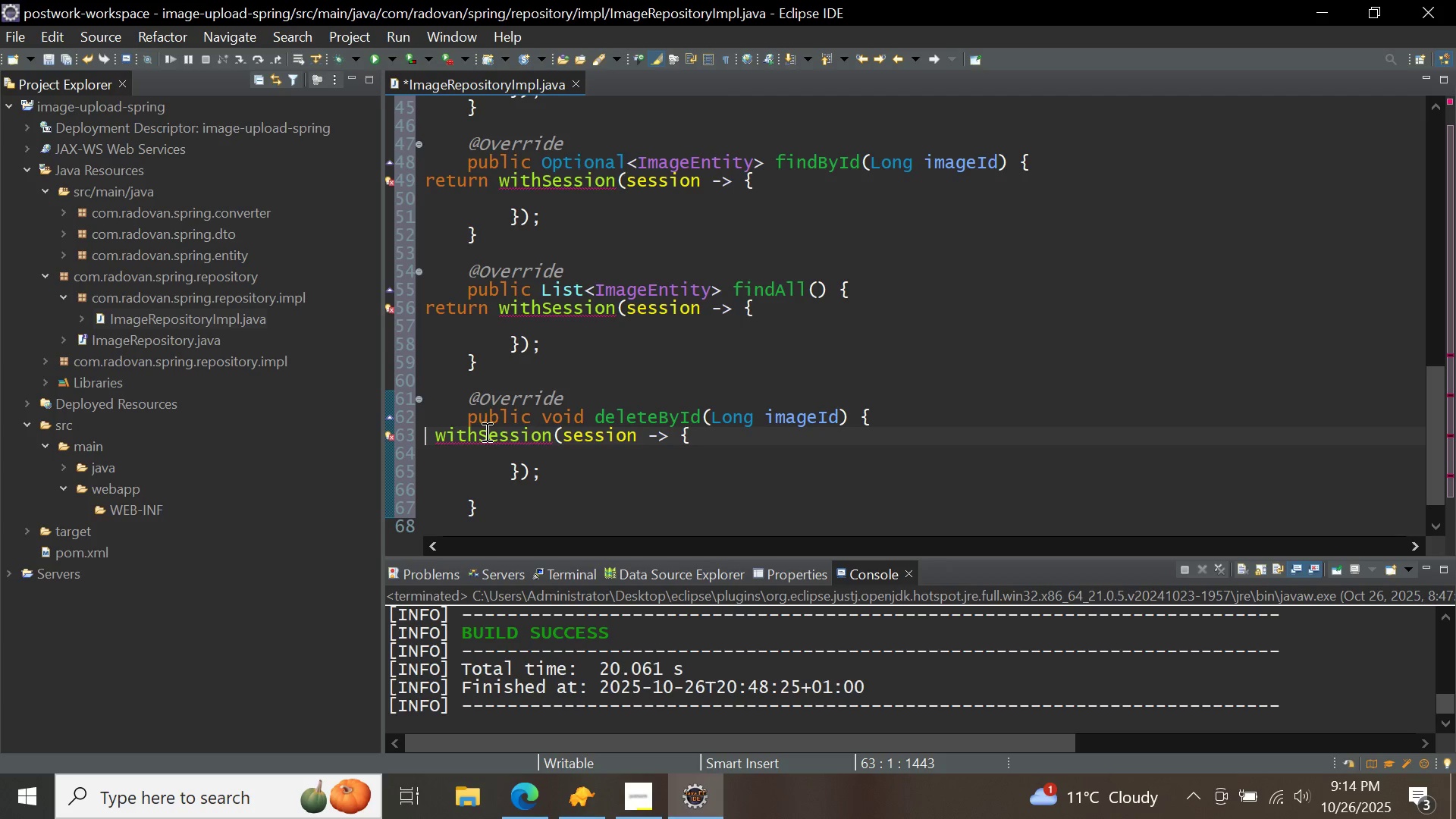 
key(Control+Shift+F)
 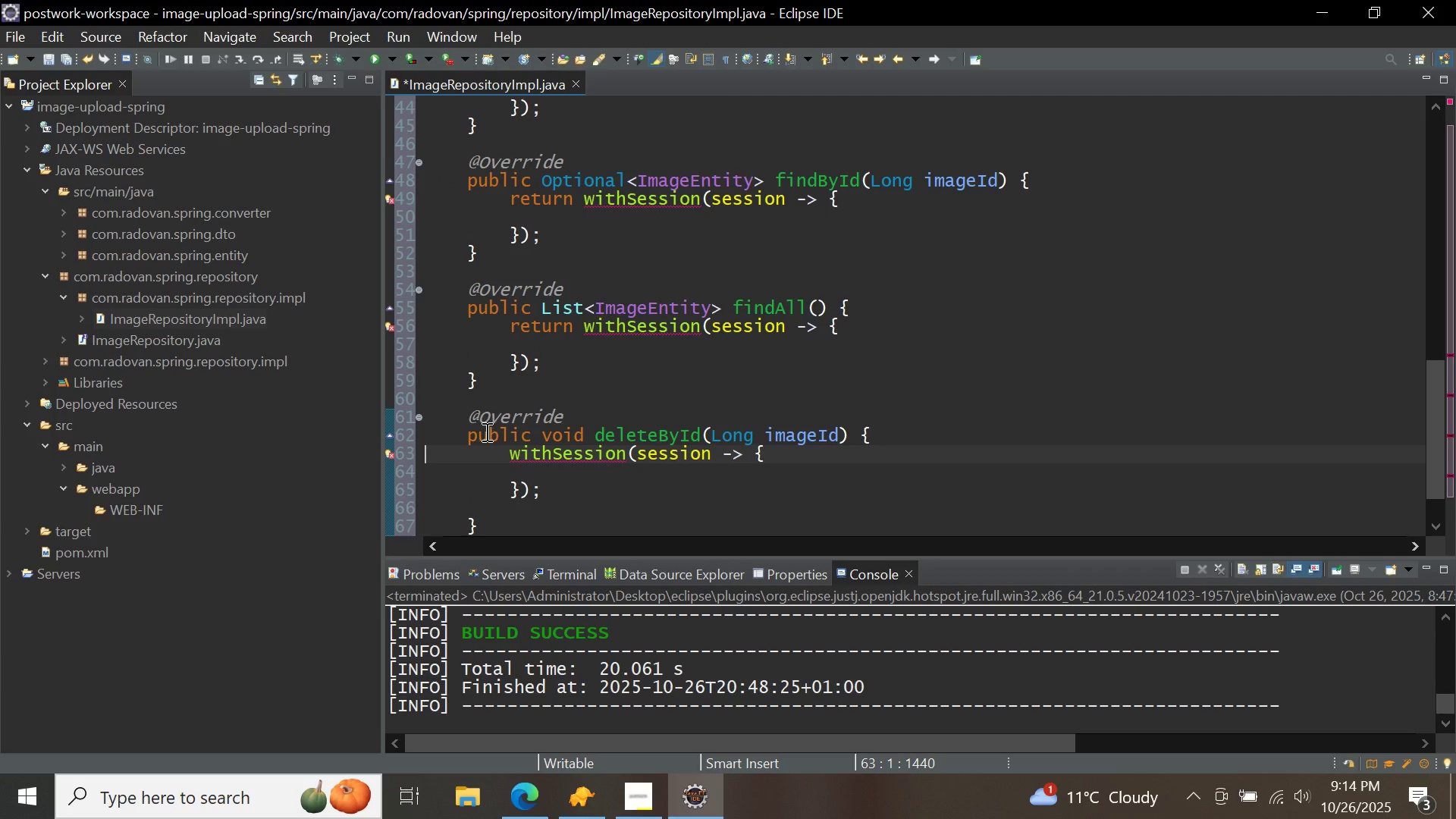 
key(Control+ControlLeft)
 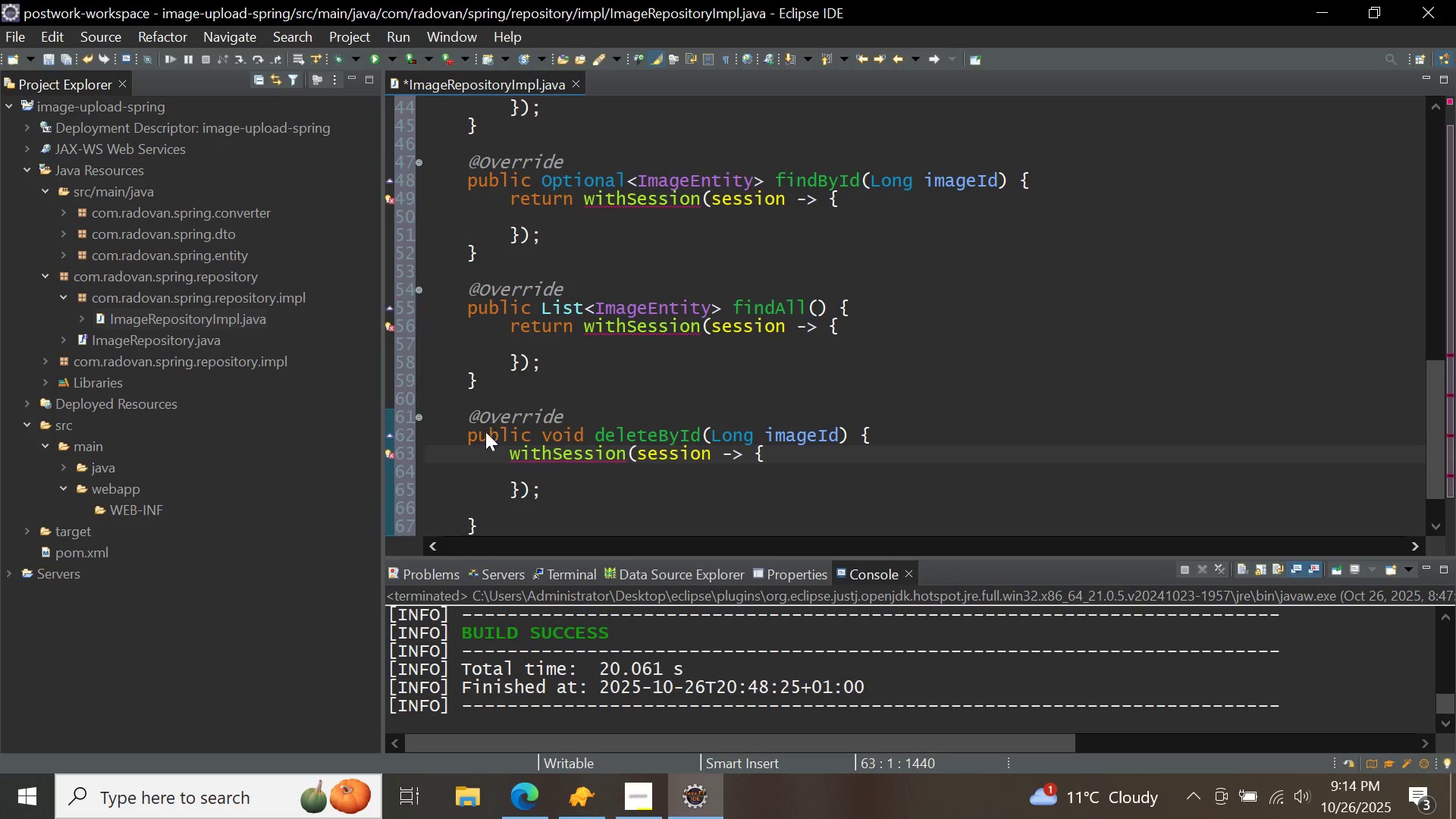 
key(Control+S)
 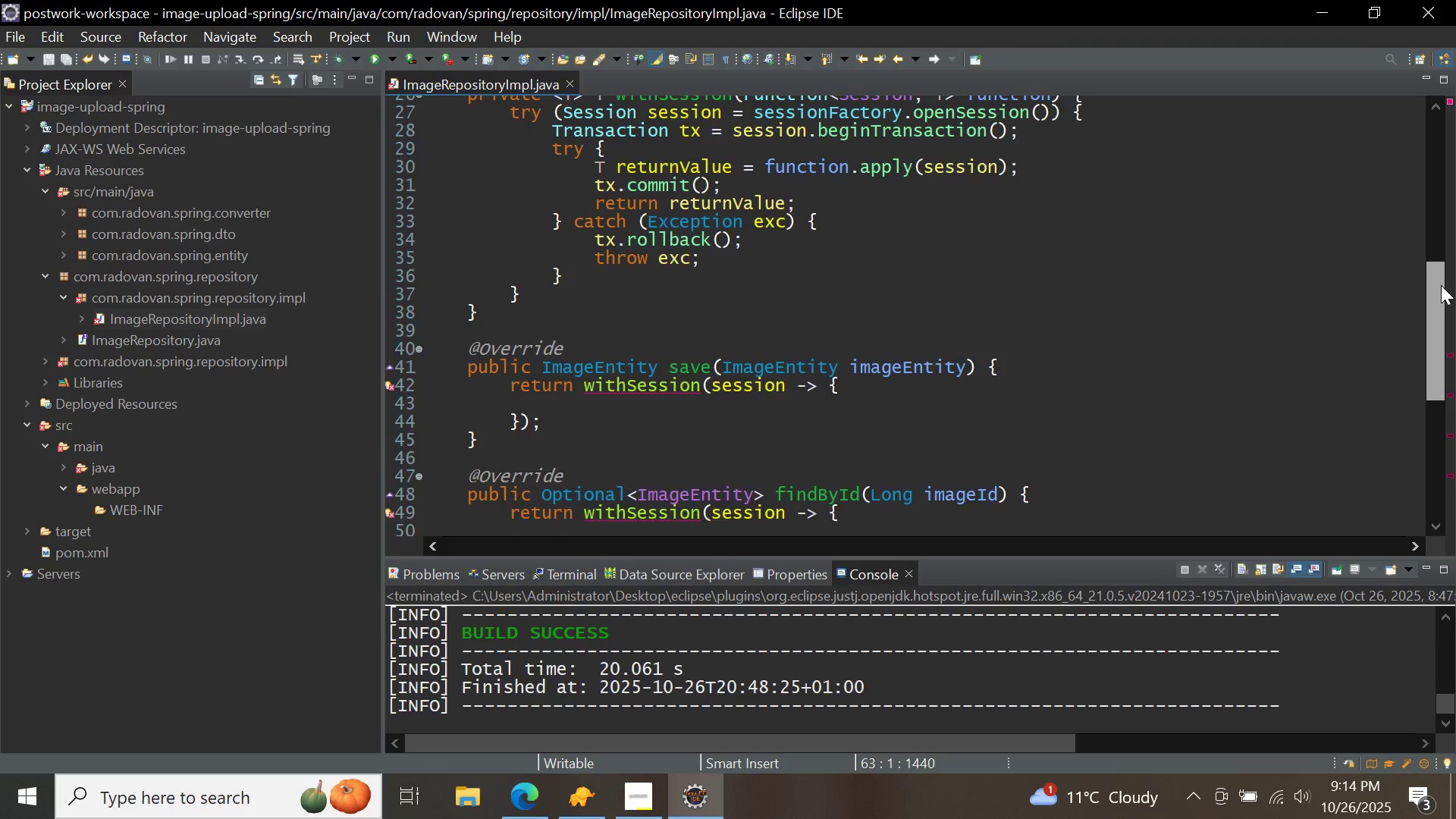 
wait(7.17)
 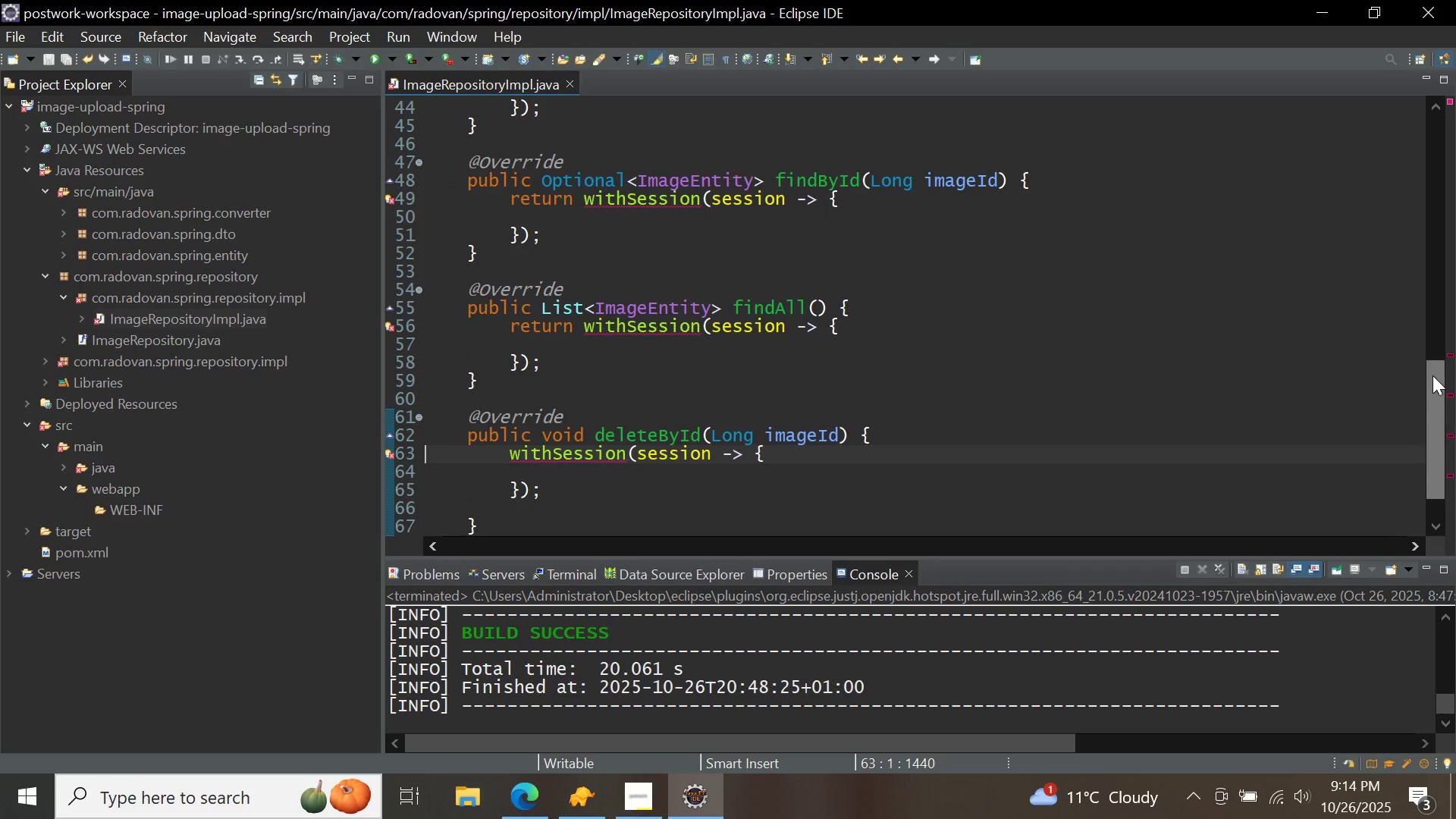 
left_click([666, 314])
 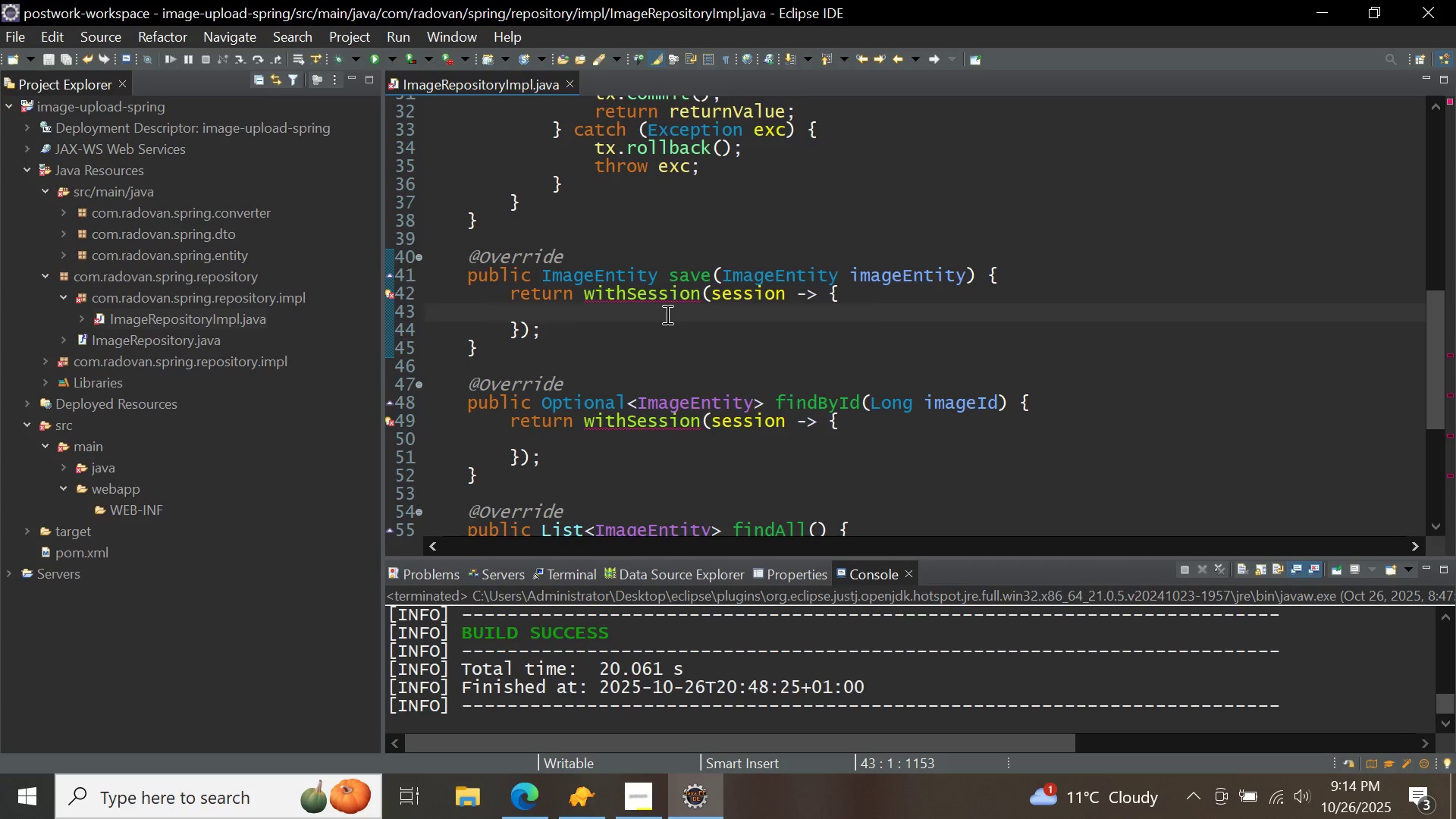 
key(Tab)
type(if(image)
 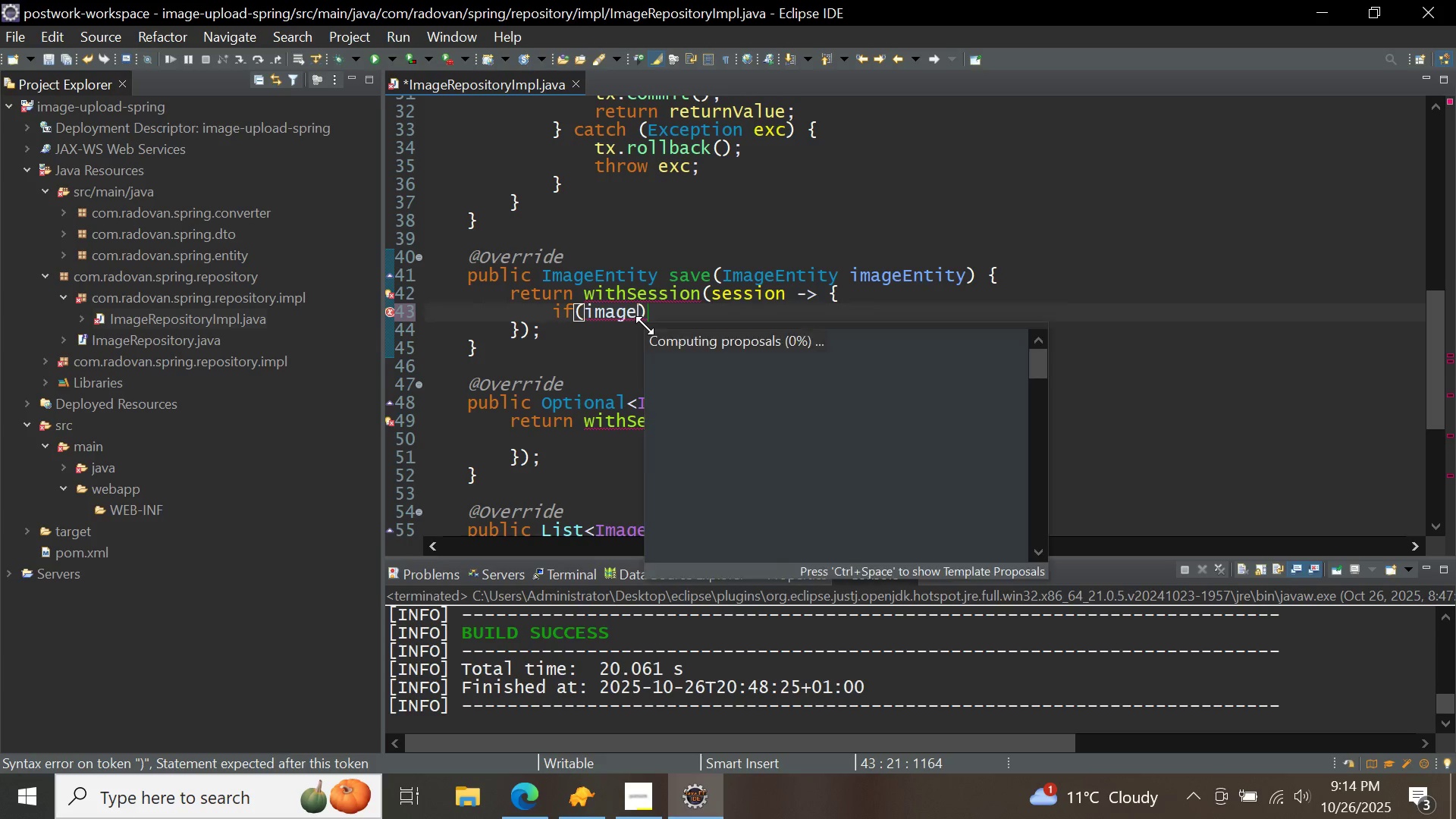 
 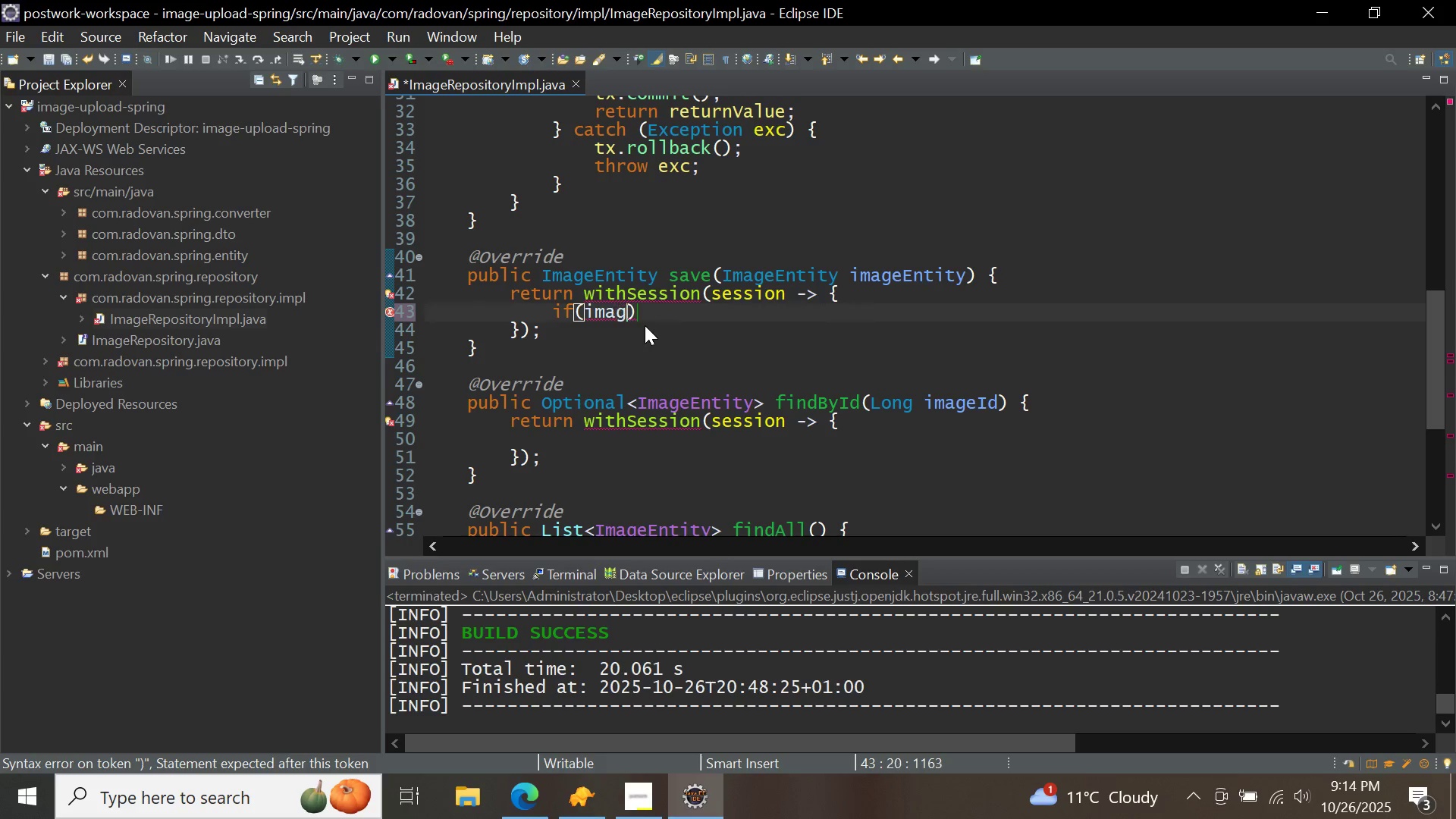 
key(Control+ControlLeft)
 